 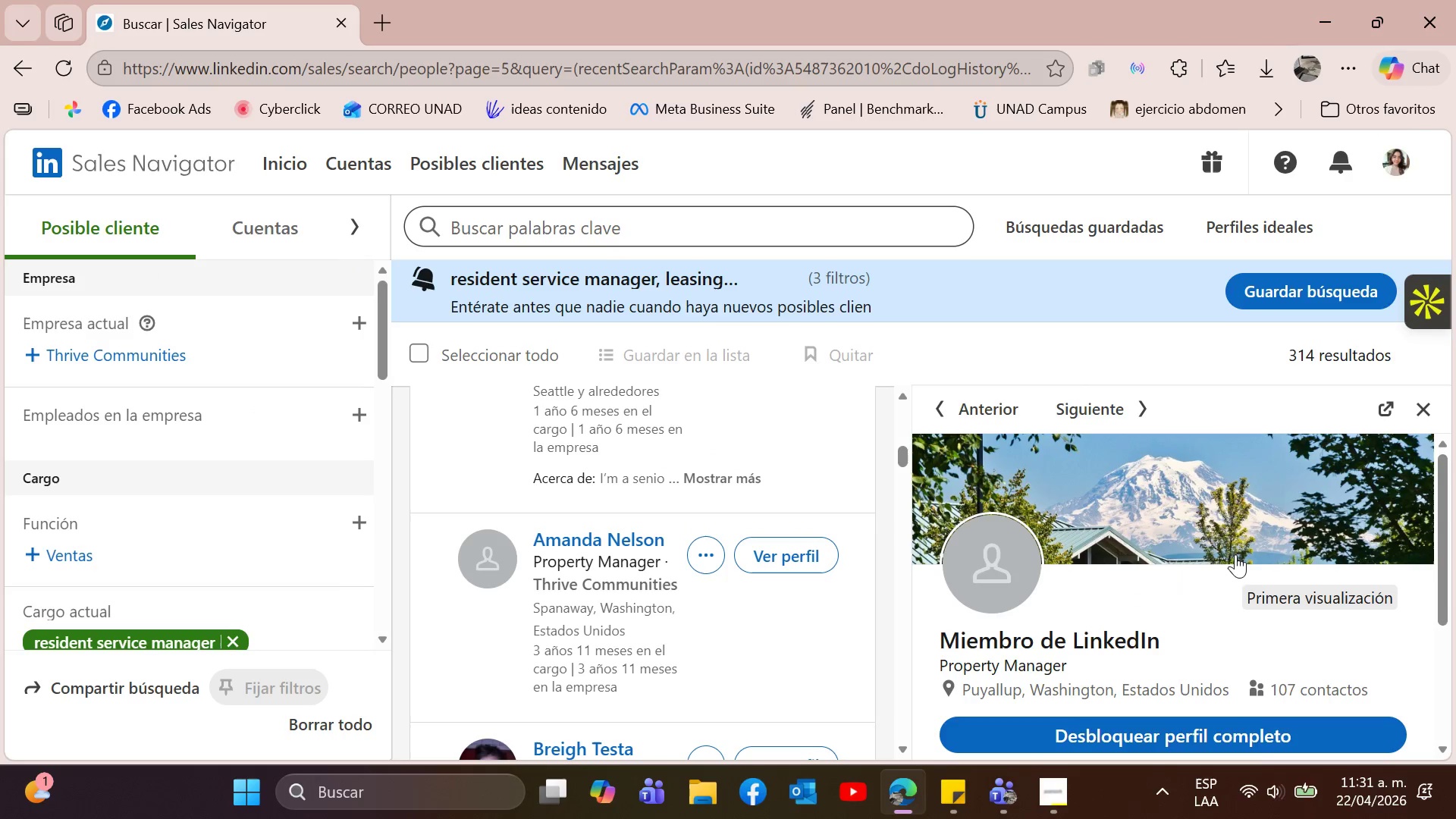 
scroll: coordinate [1296, 557], scroll_direction: down, amount: 1.0
 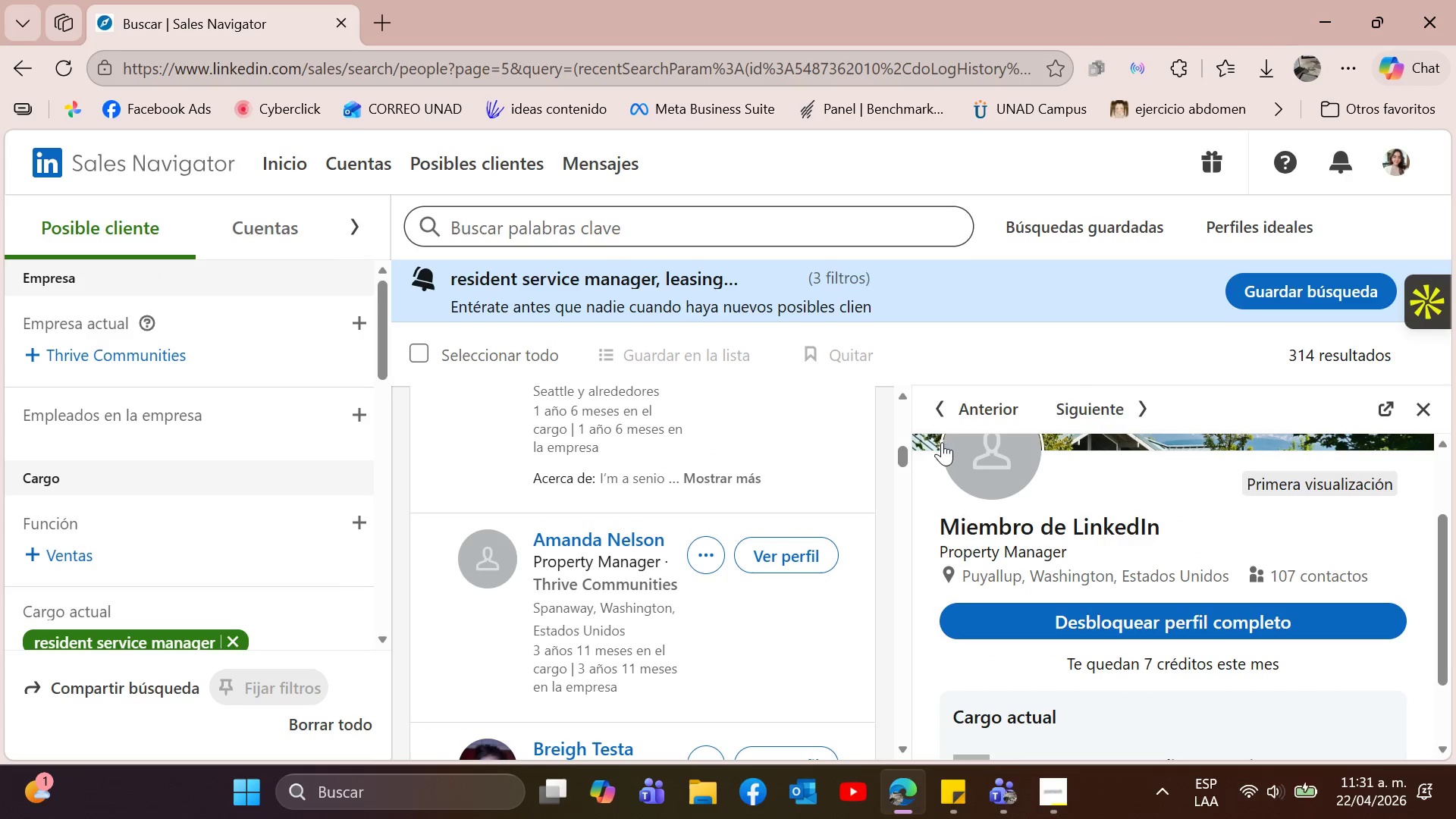 
scroll: coordinate [1314, 625], scroll_direction: up, amount: 3.0
 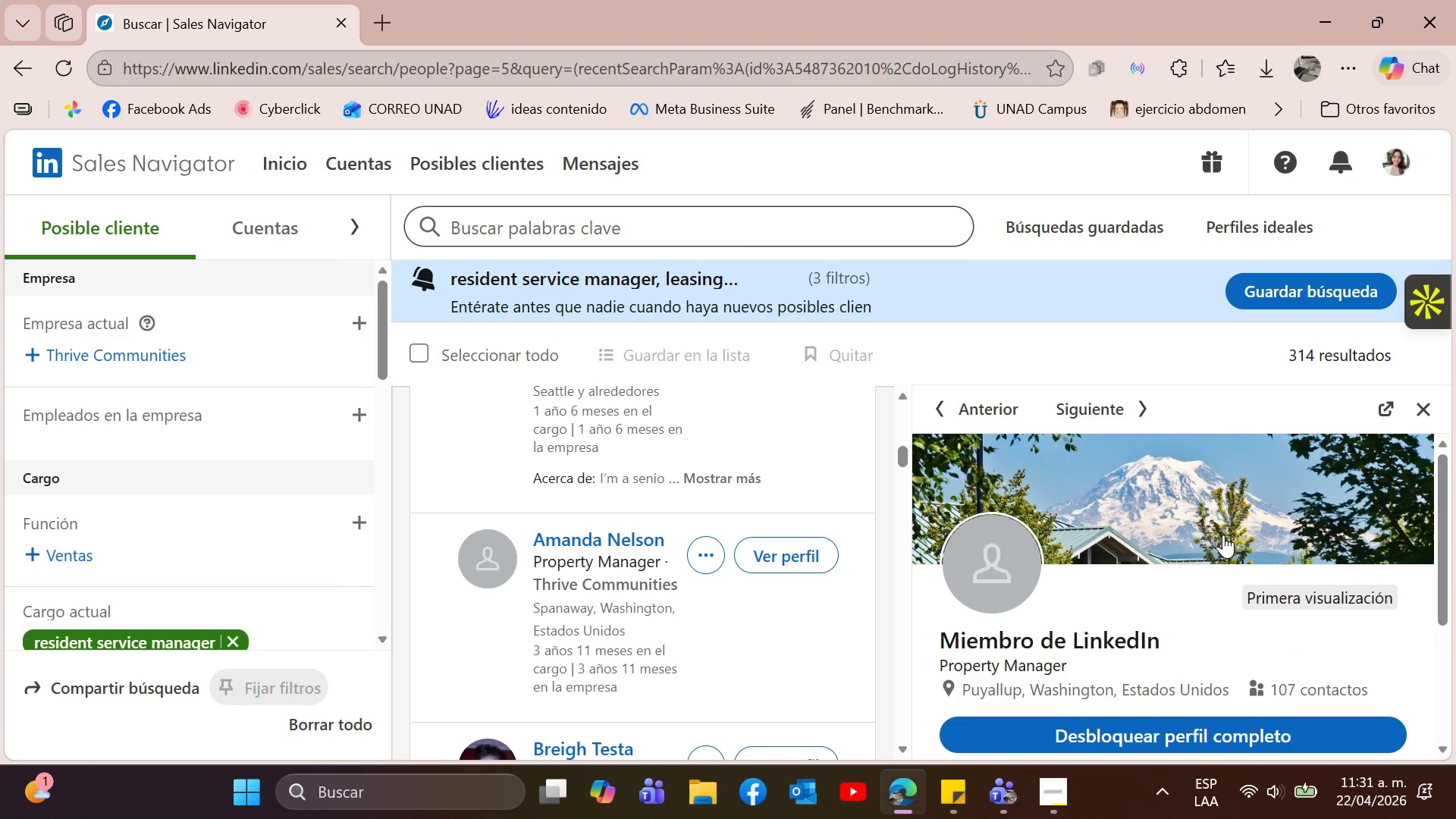 
scroll: coordinate [1223, 535], scroll_direction: down, amount: 1.0
 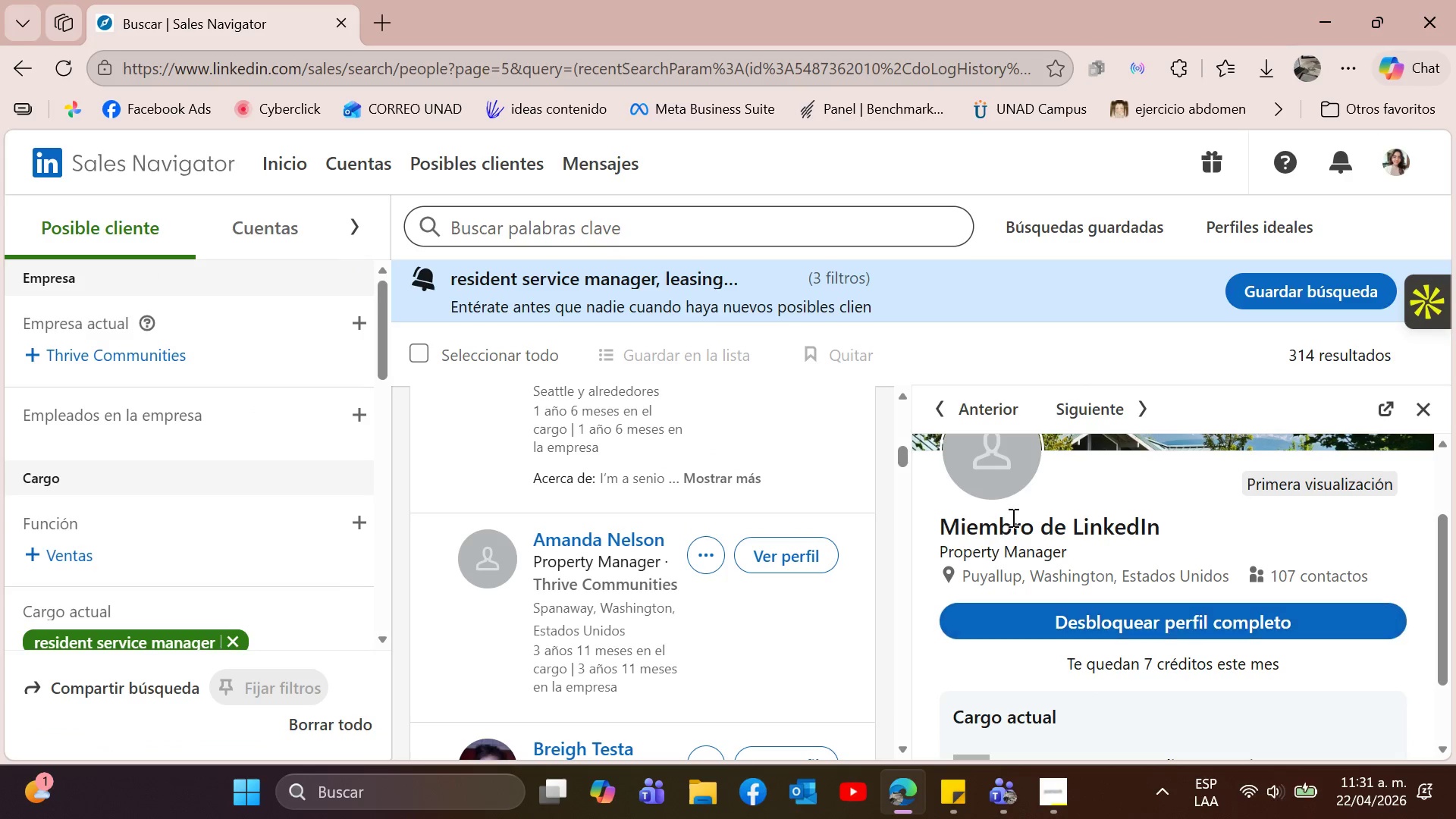 
scroll: coordinate [1200, 591], scroll_direction: up, amount: 2.0
 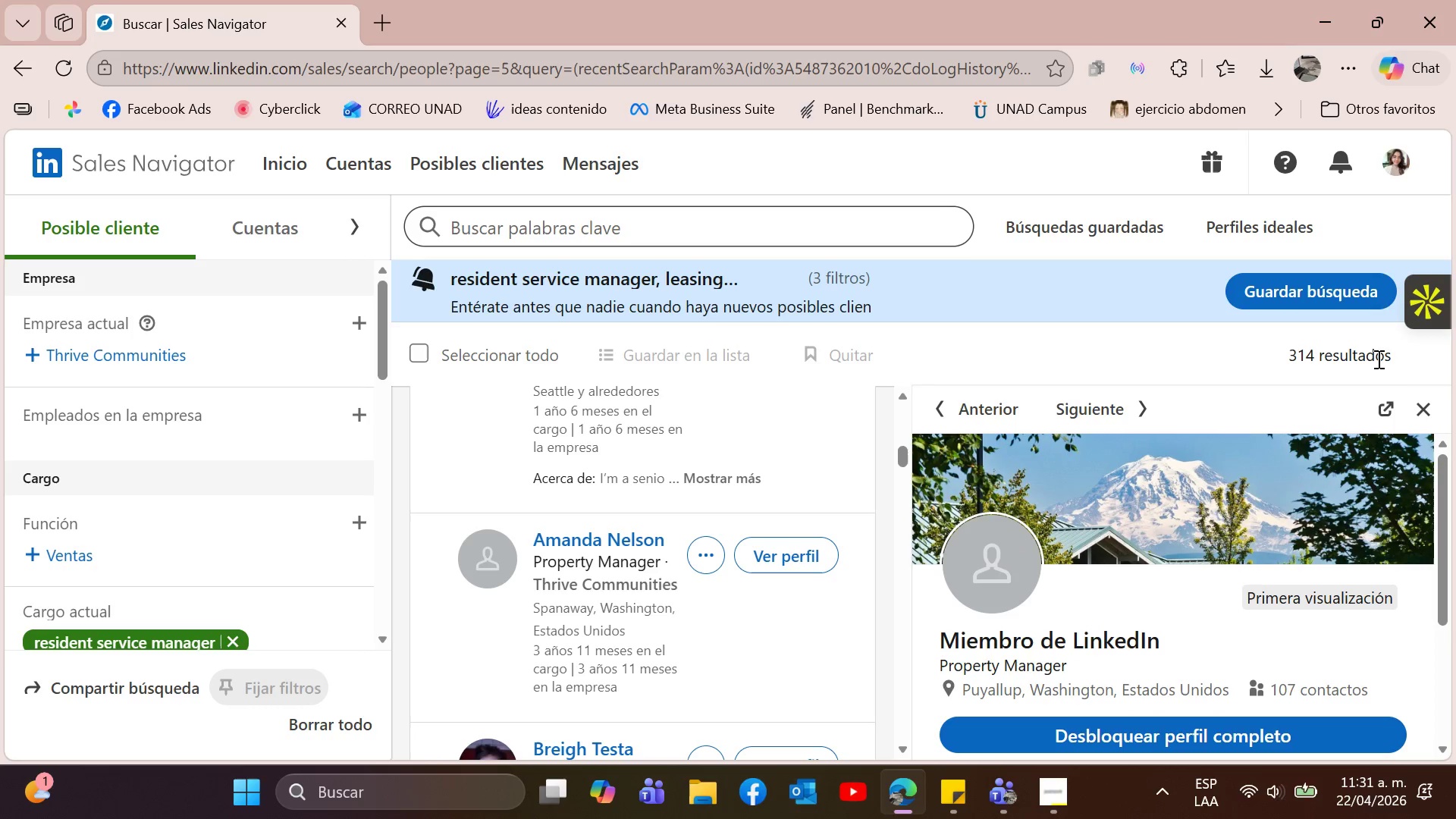 
left_click([1417, 405])
 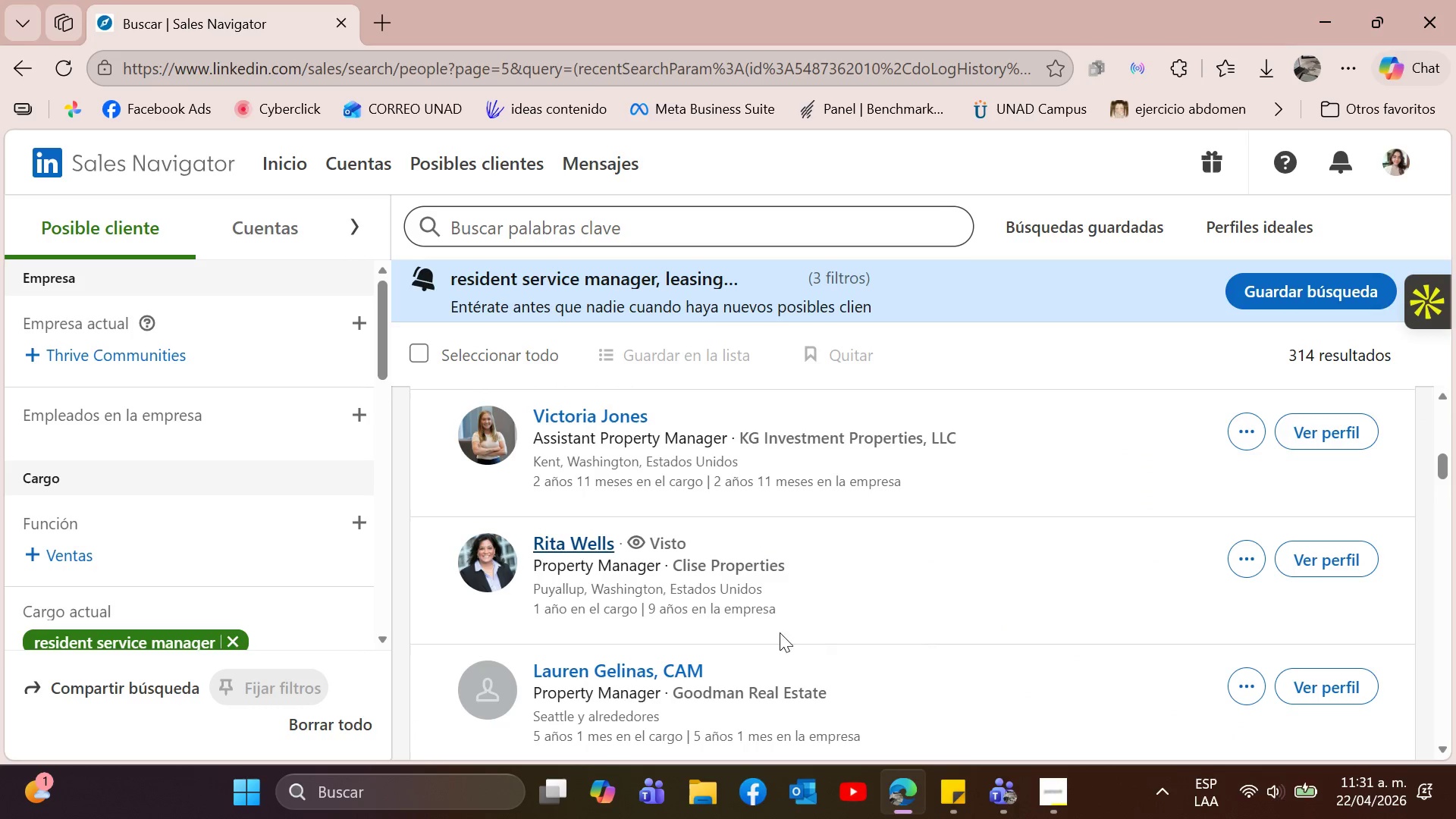 
scroll: coordinate [605, 516], scroll_direction: down, amount: 10.0
 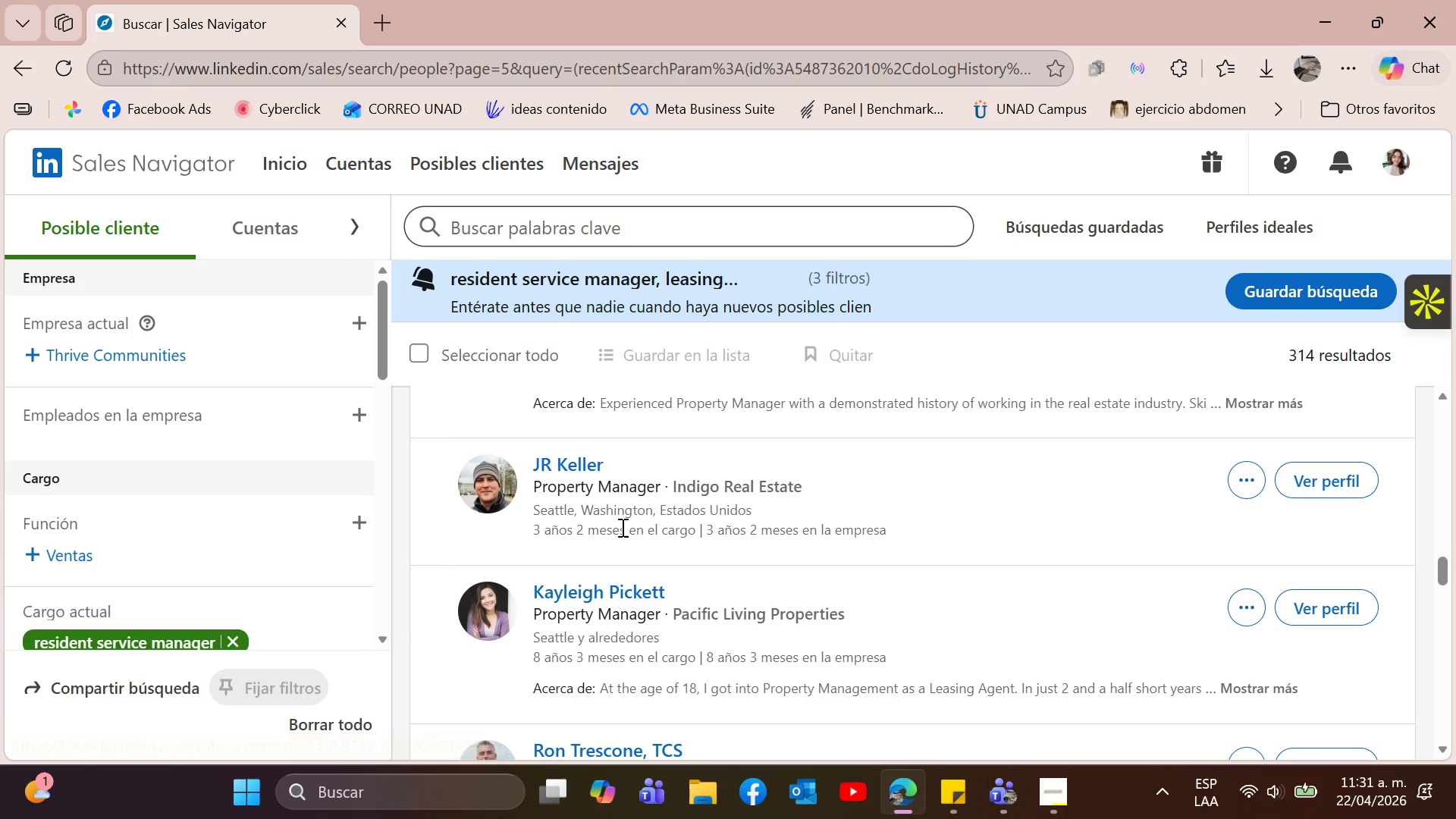 
wait(7.77)
 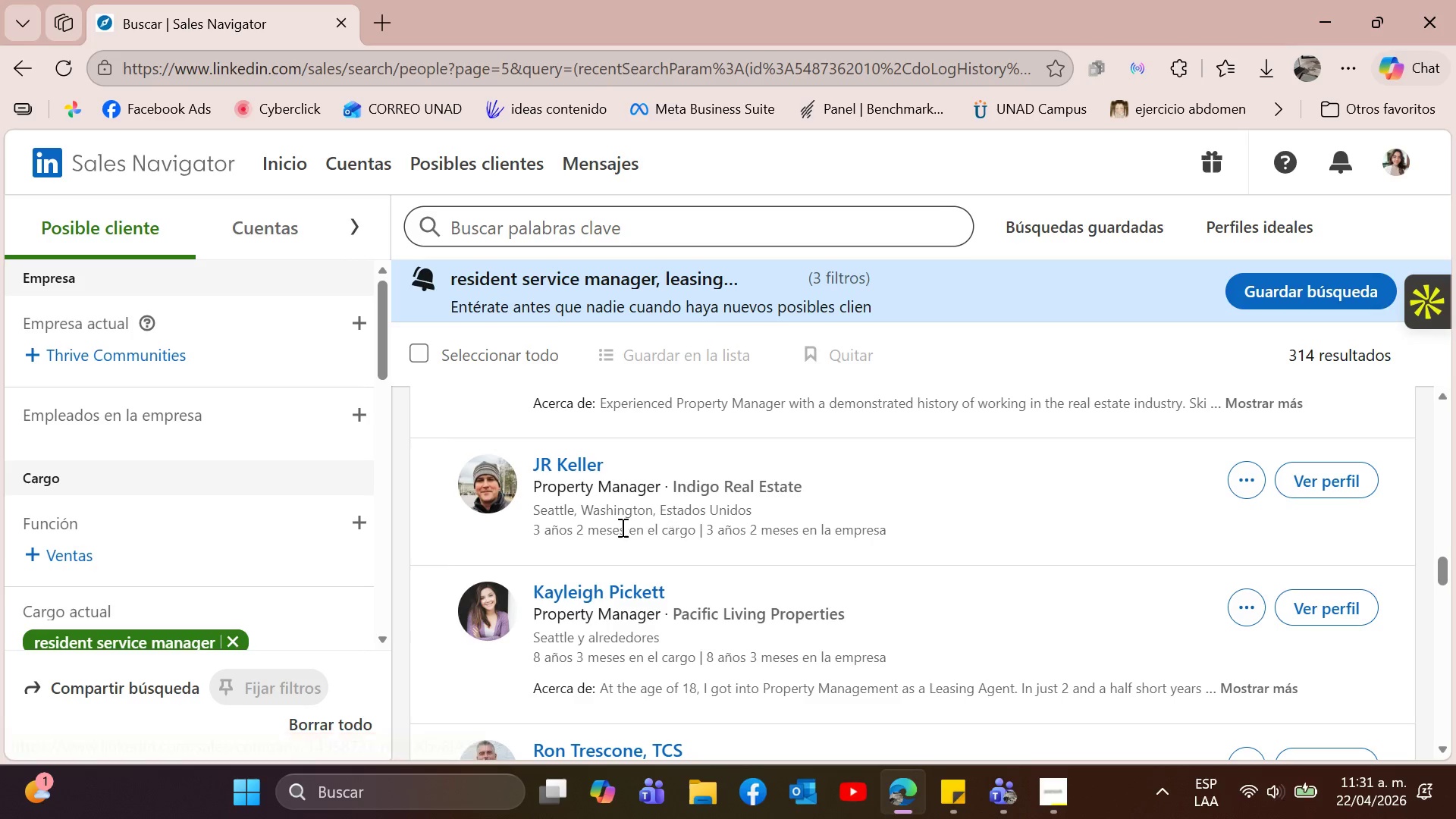 
left_click([328, 707])
 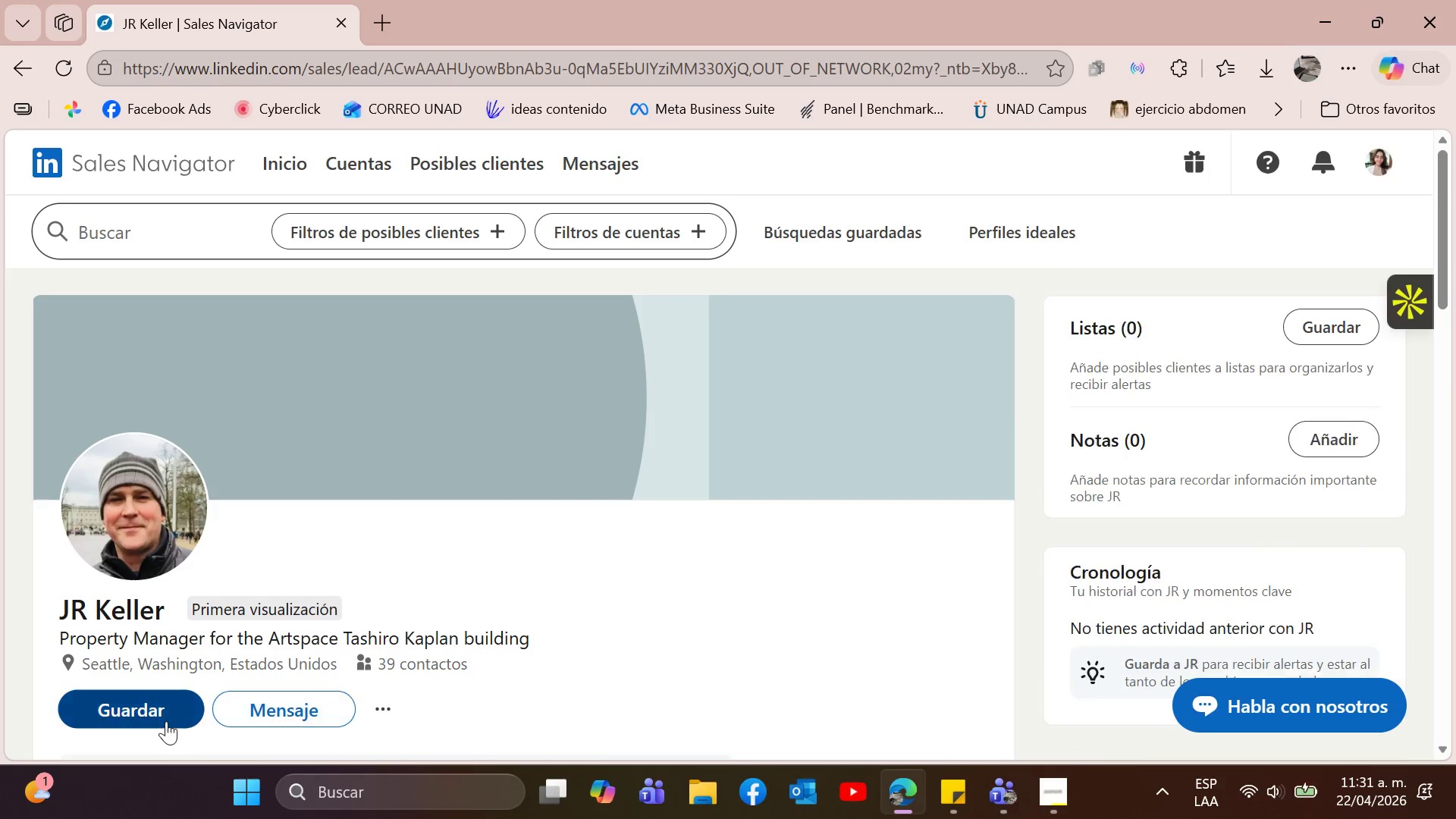 
scroll: coordinate [366, 566], scroll_direction: down, amount: 3.0
 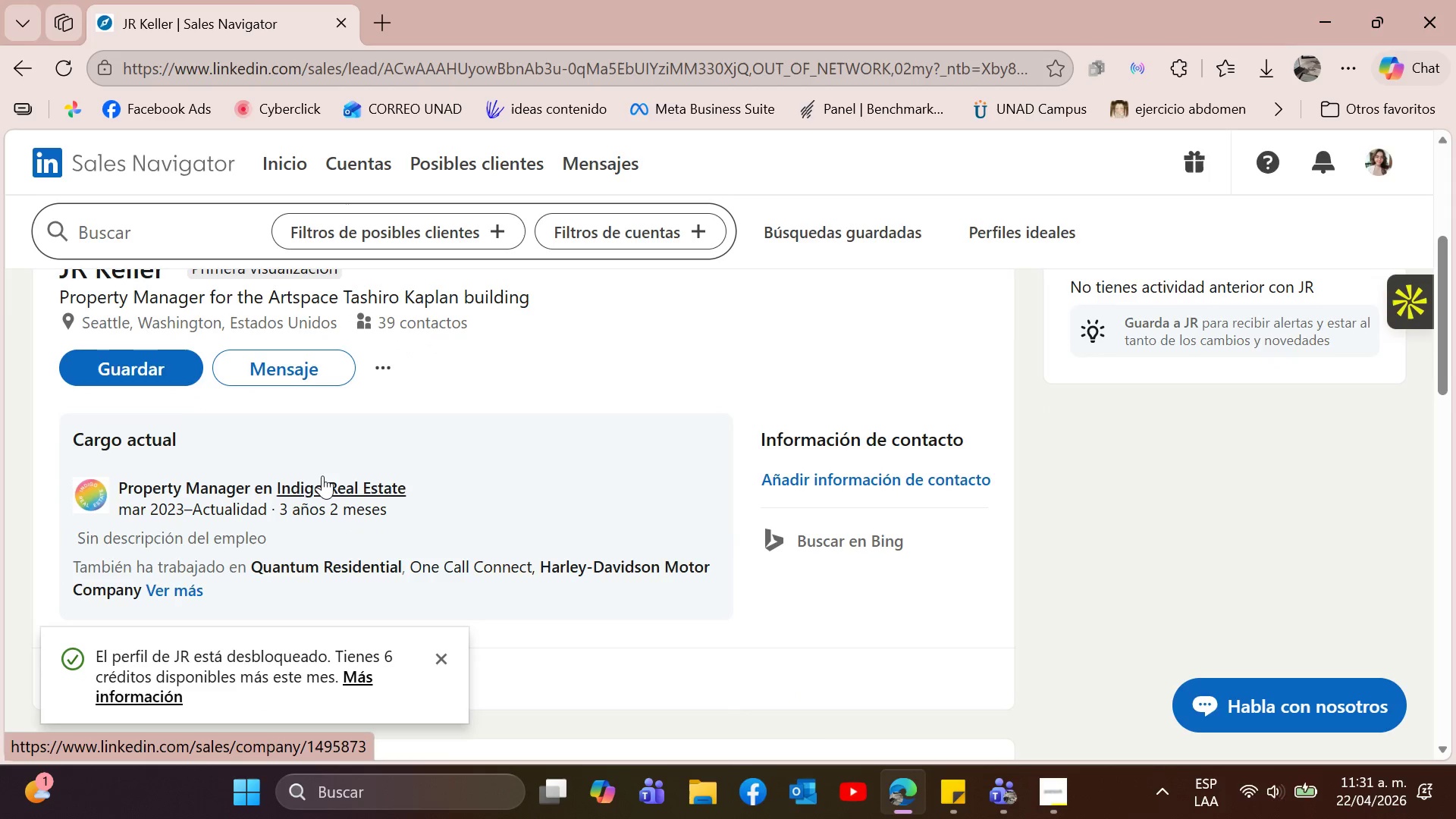 
left_click([140, 376])
 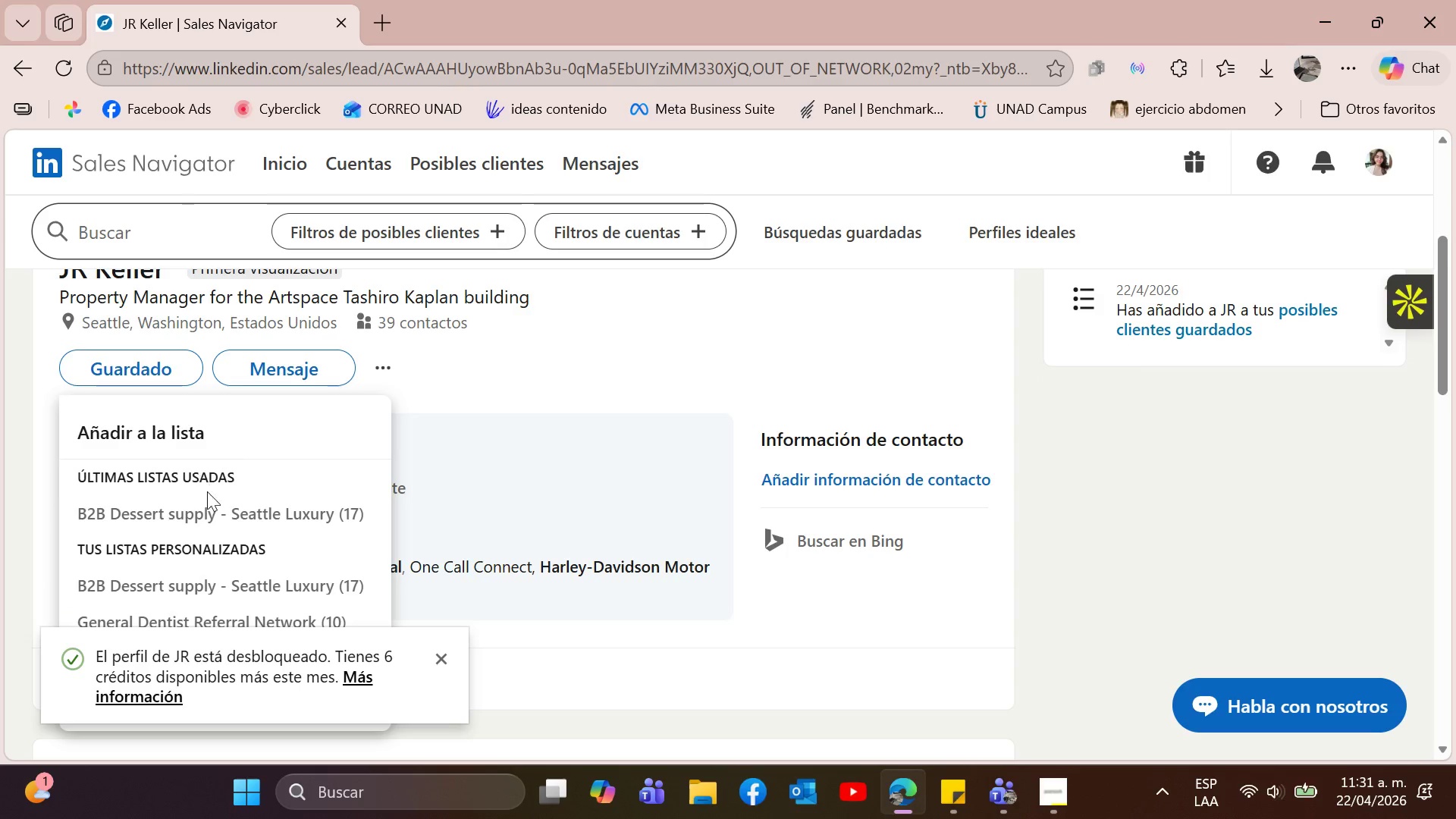 
left_click([220, 510])
 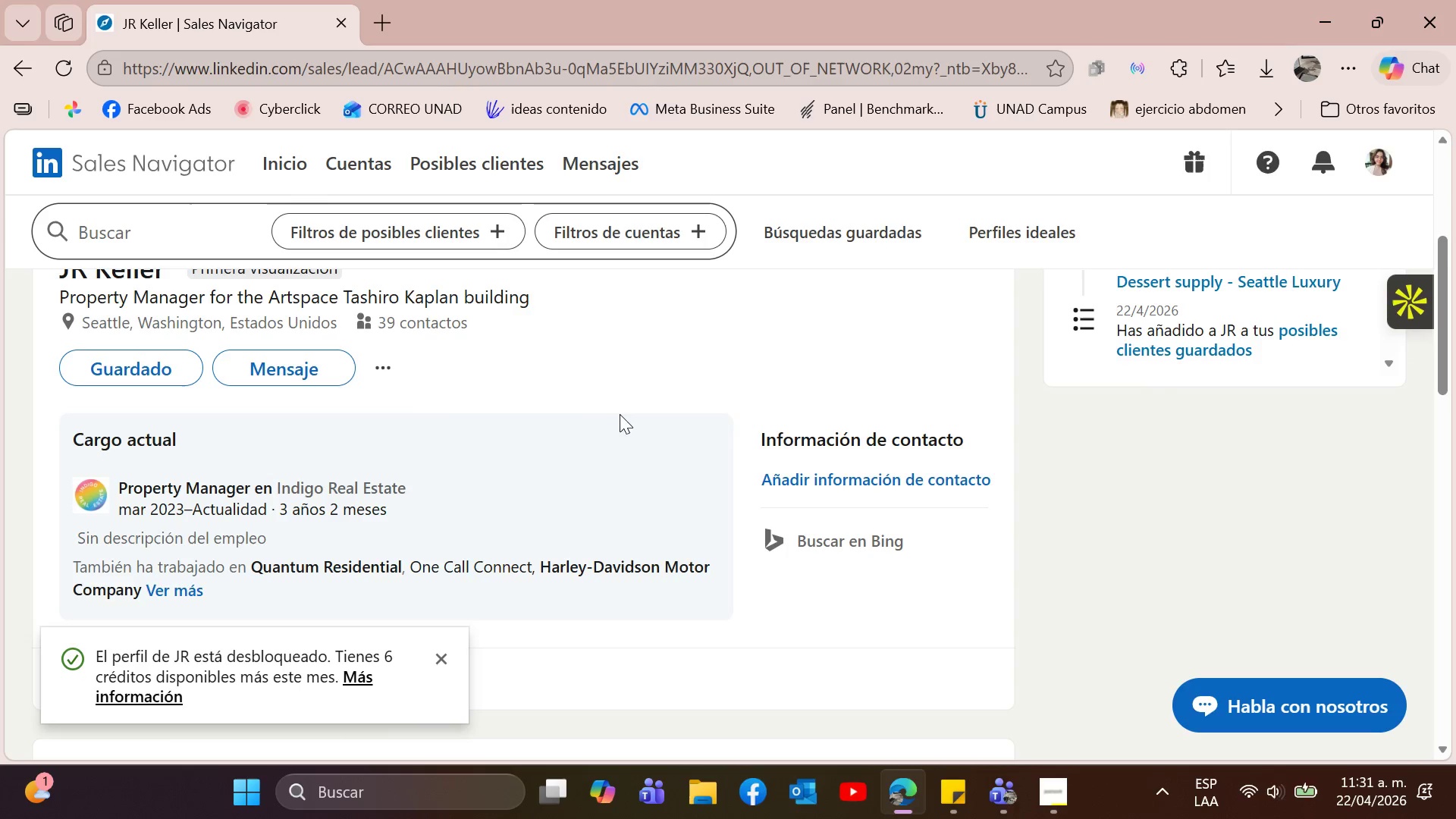 
scroll: coordinate [622, 420], scroll_direction: up, amount: 4.0
 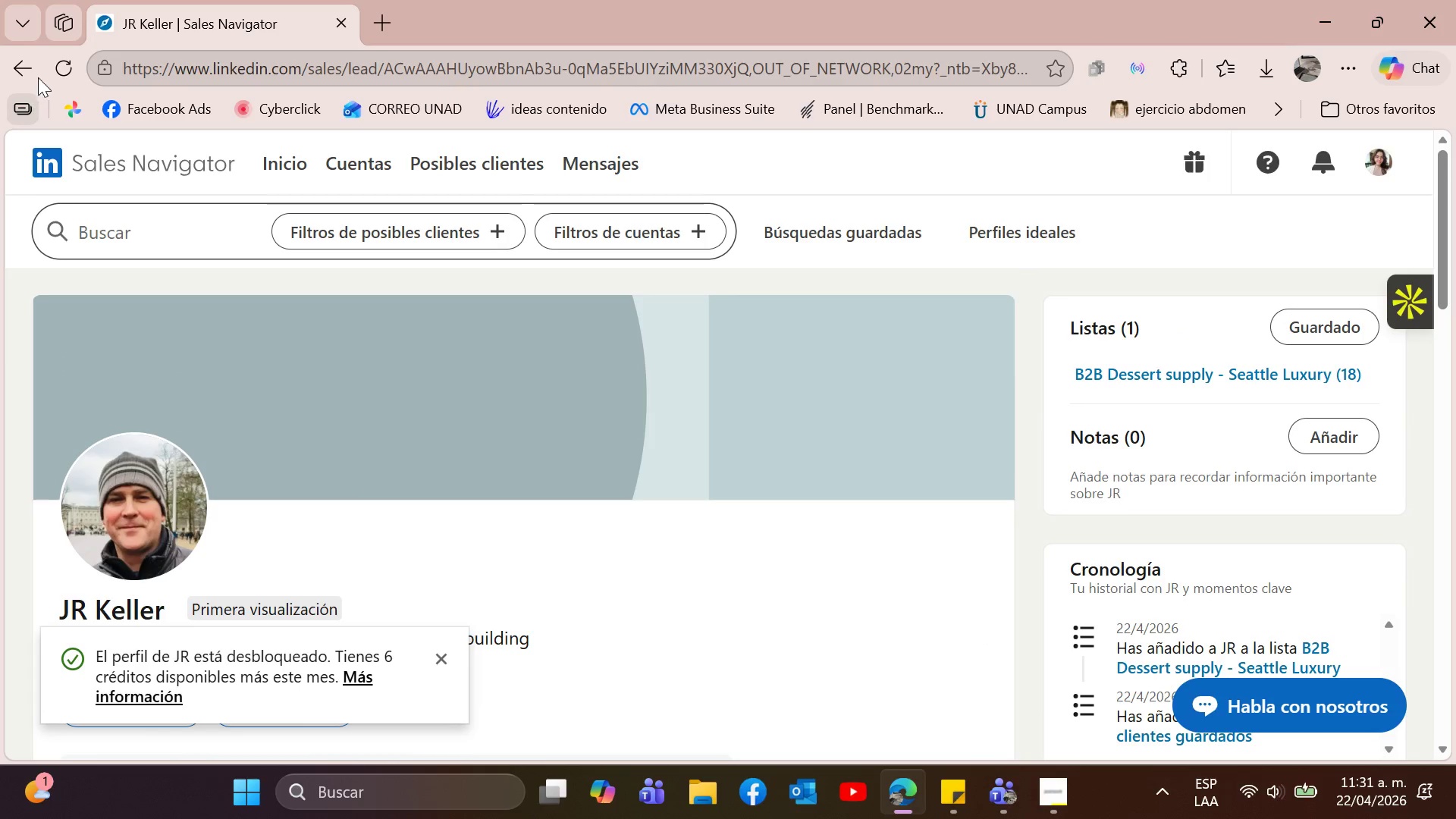 
left_click([25, 67])
 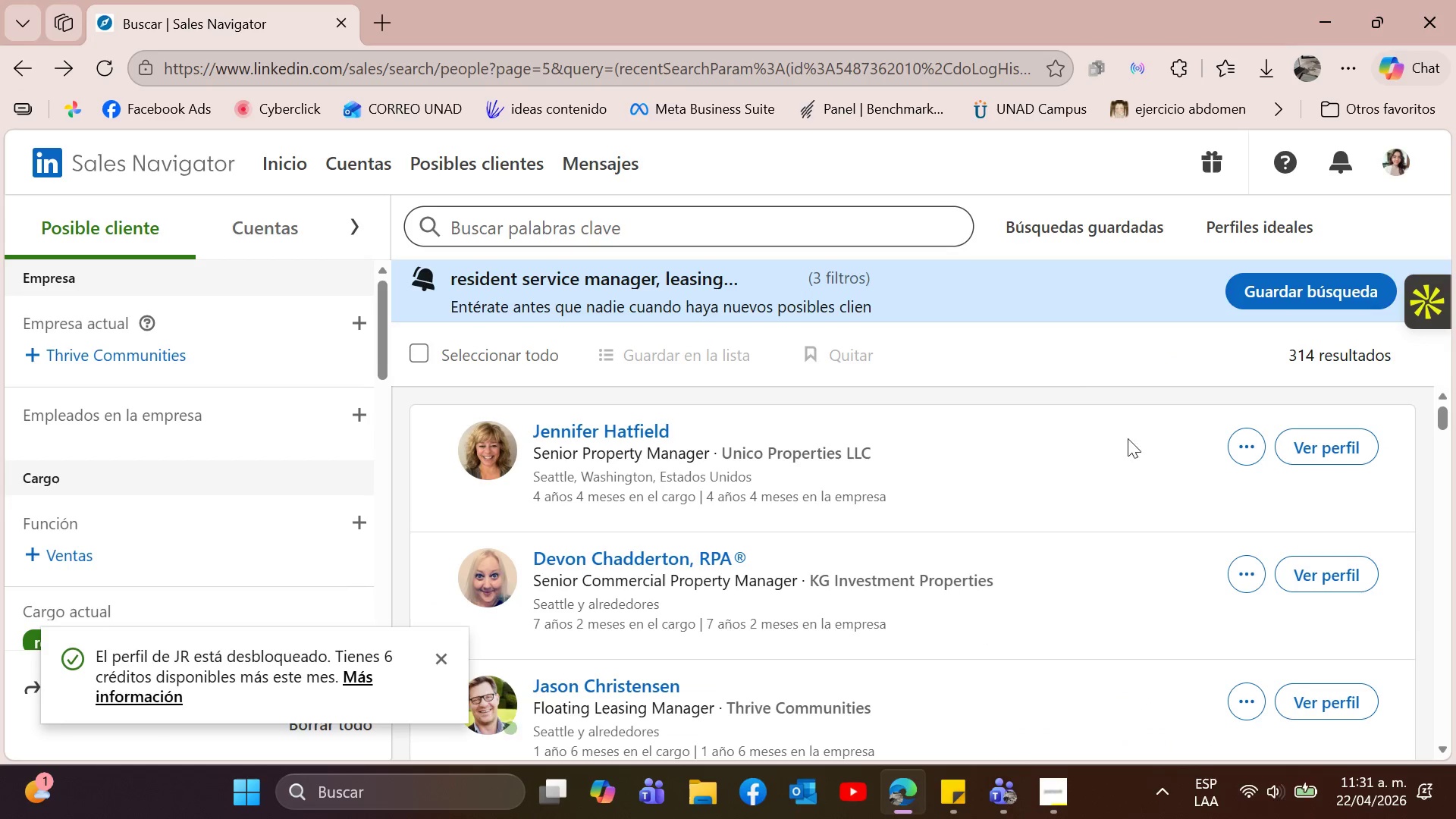 
scroll: coordinate [857, 450], scroll_direction: down, amount: 16.0
 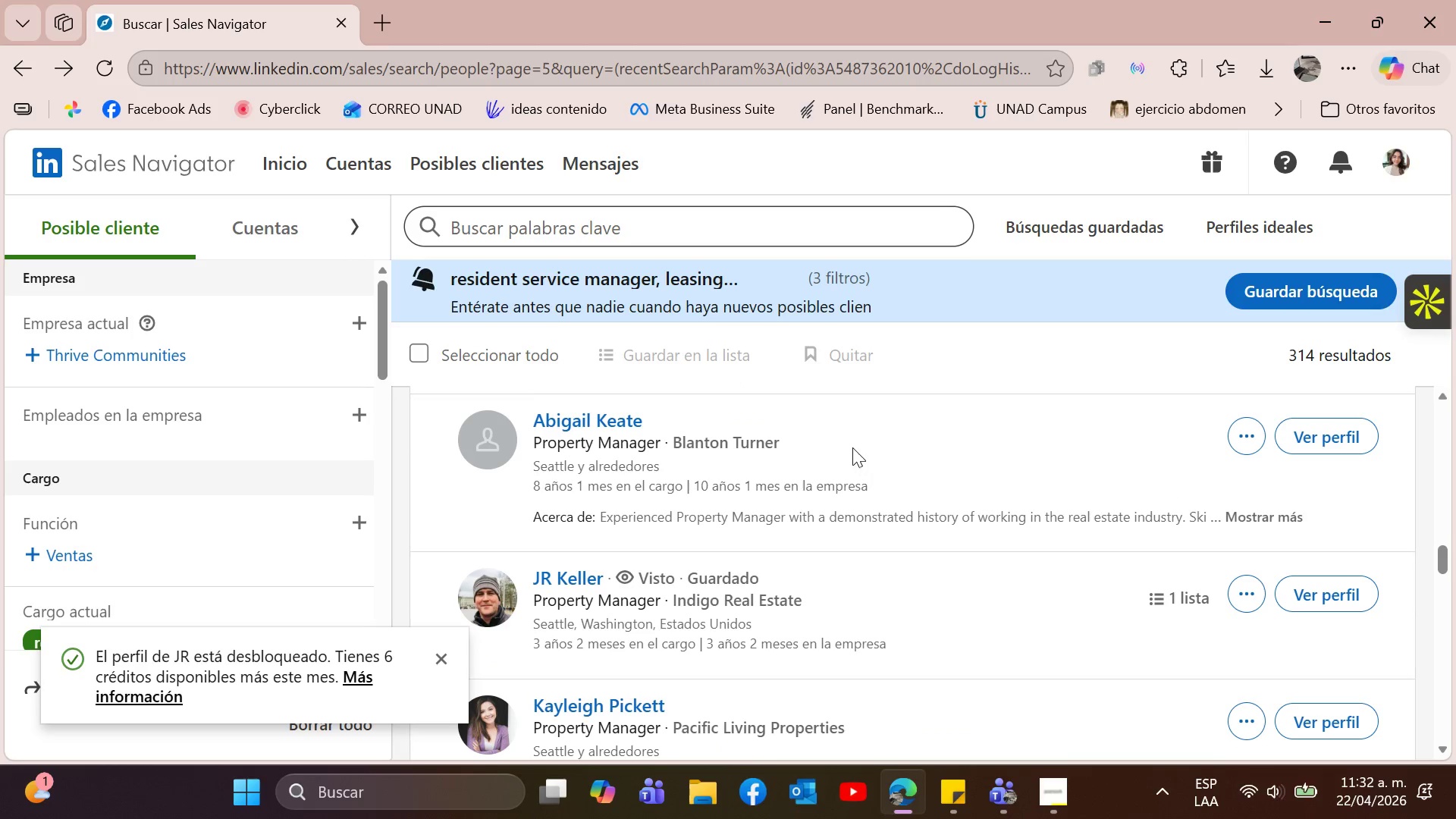 
scroll: coordinate [839, 444], scroll_direction: down, amount: 2.0
 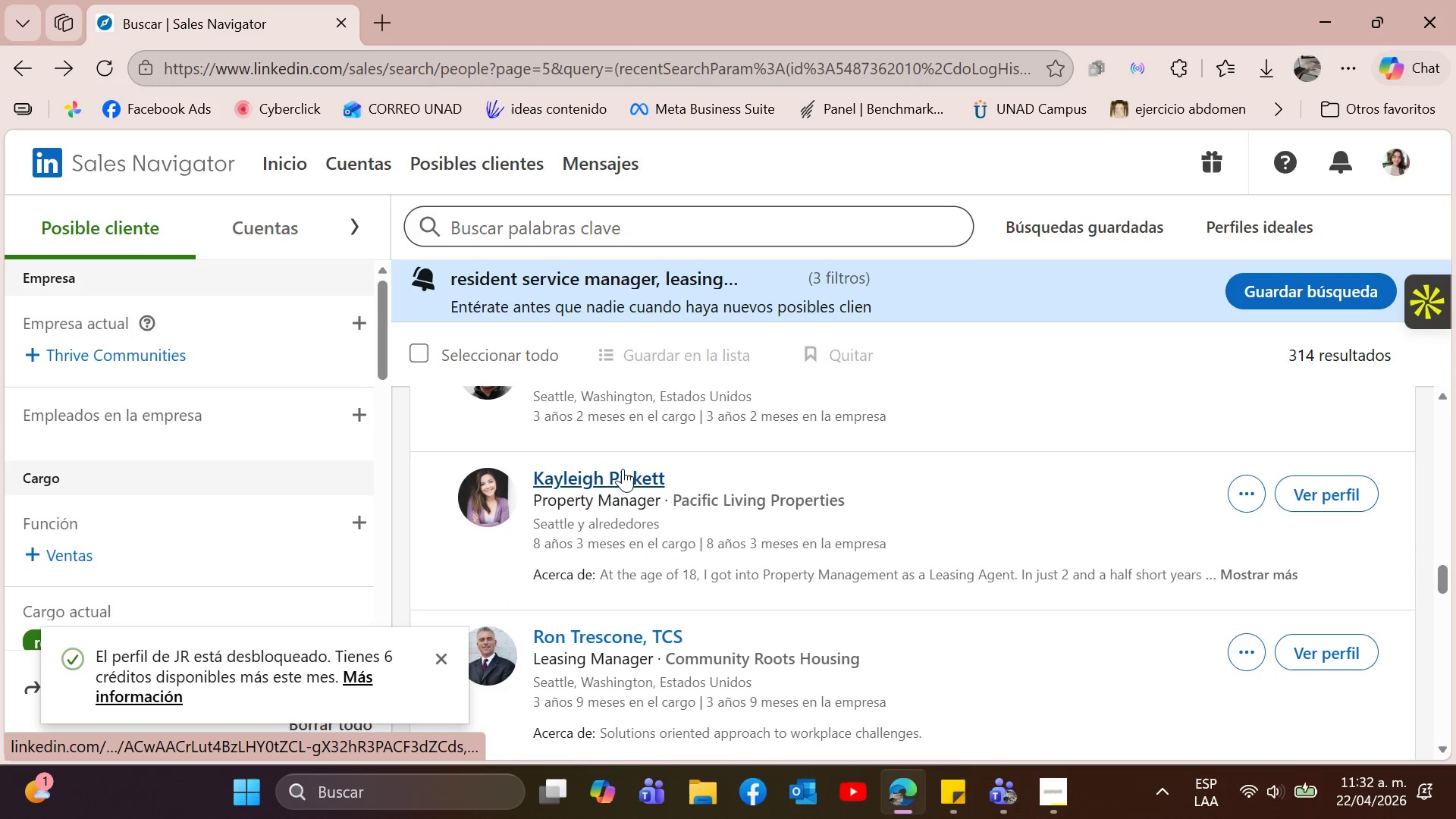 
left_click([624, 472])
 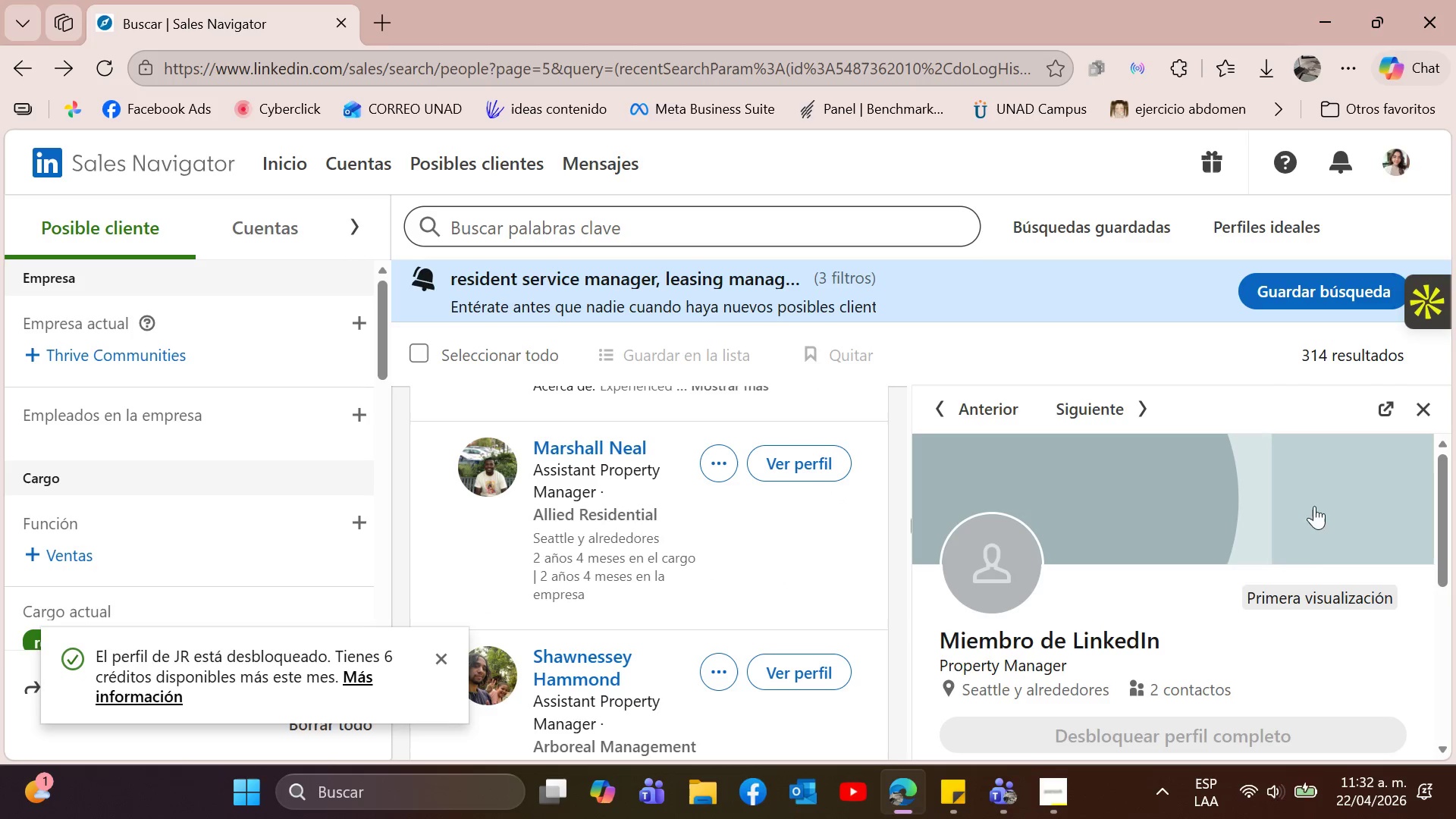 
scroll: coordinate [1303, 544], scroll_direction: down, amount: 3.0
 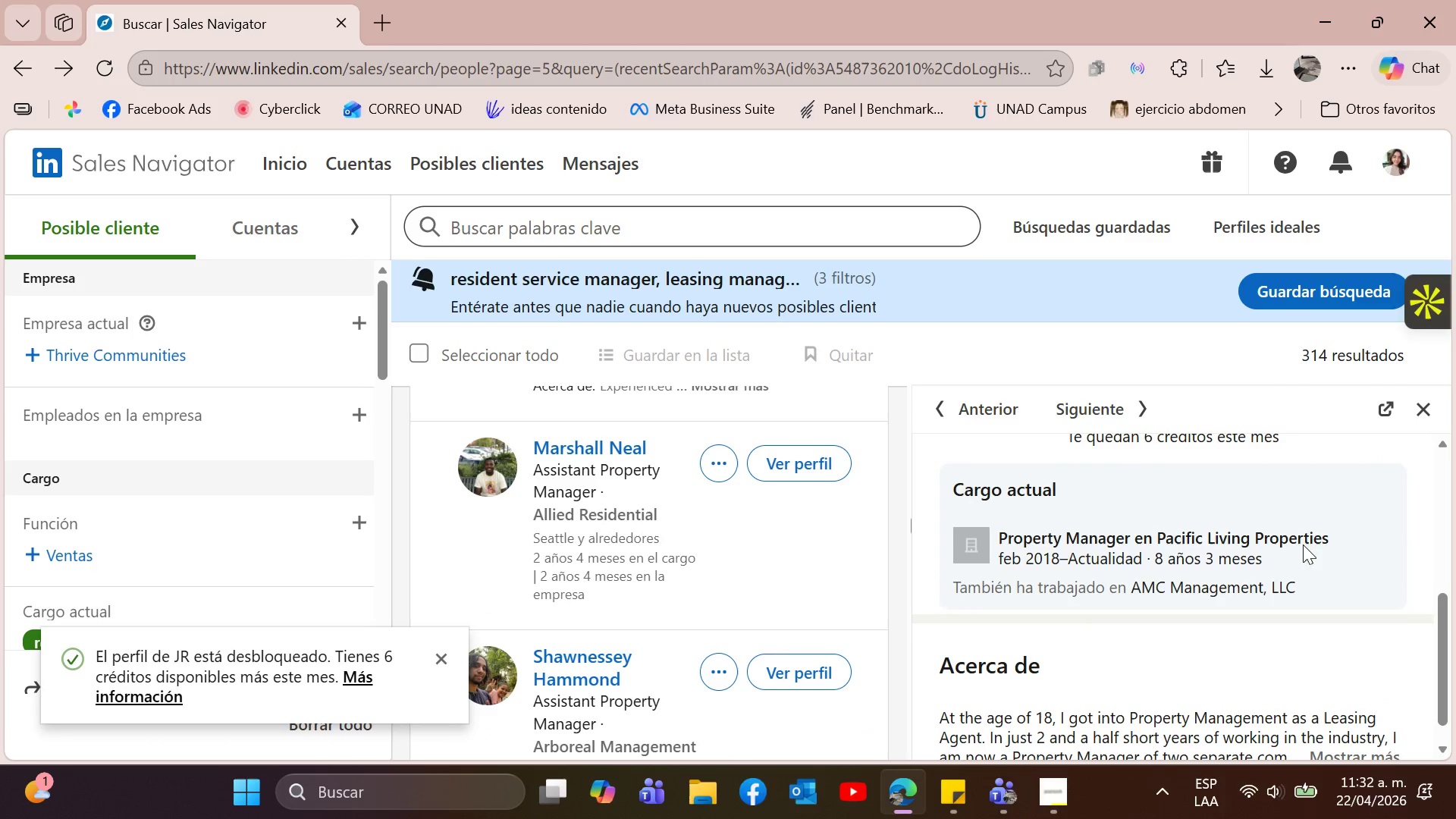 
scroll: coordinate [1303, 544], scroll_direction: up, amount: 1.0
 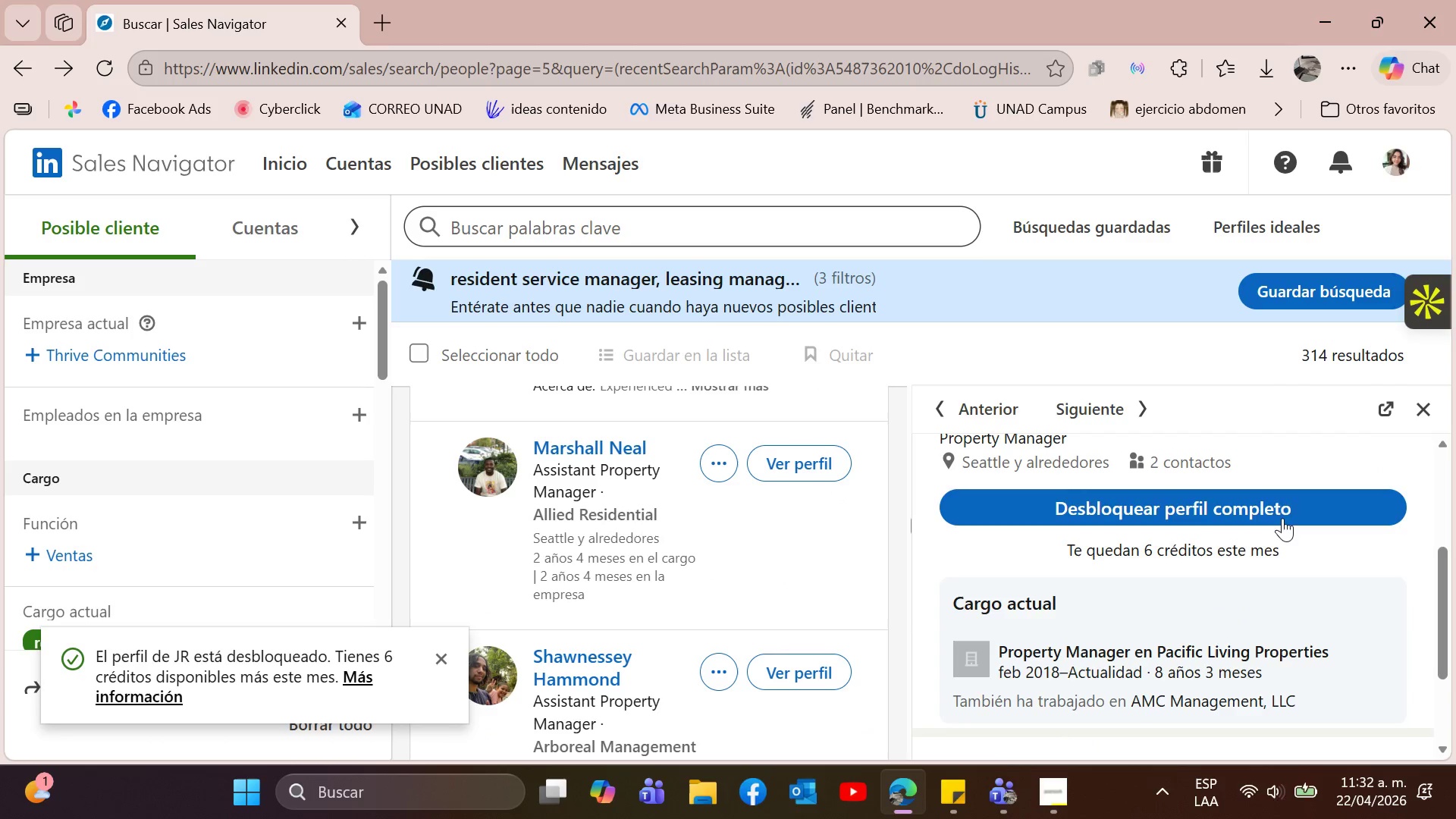 
left_click([1282, 493])
 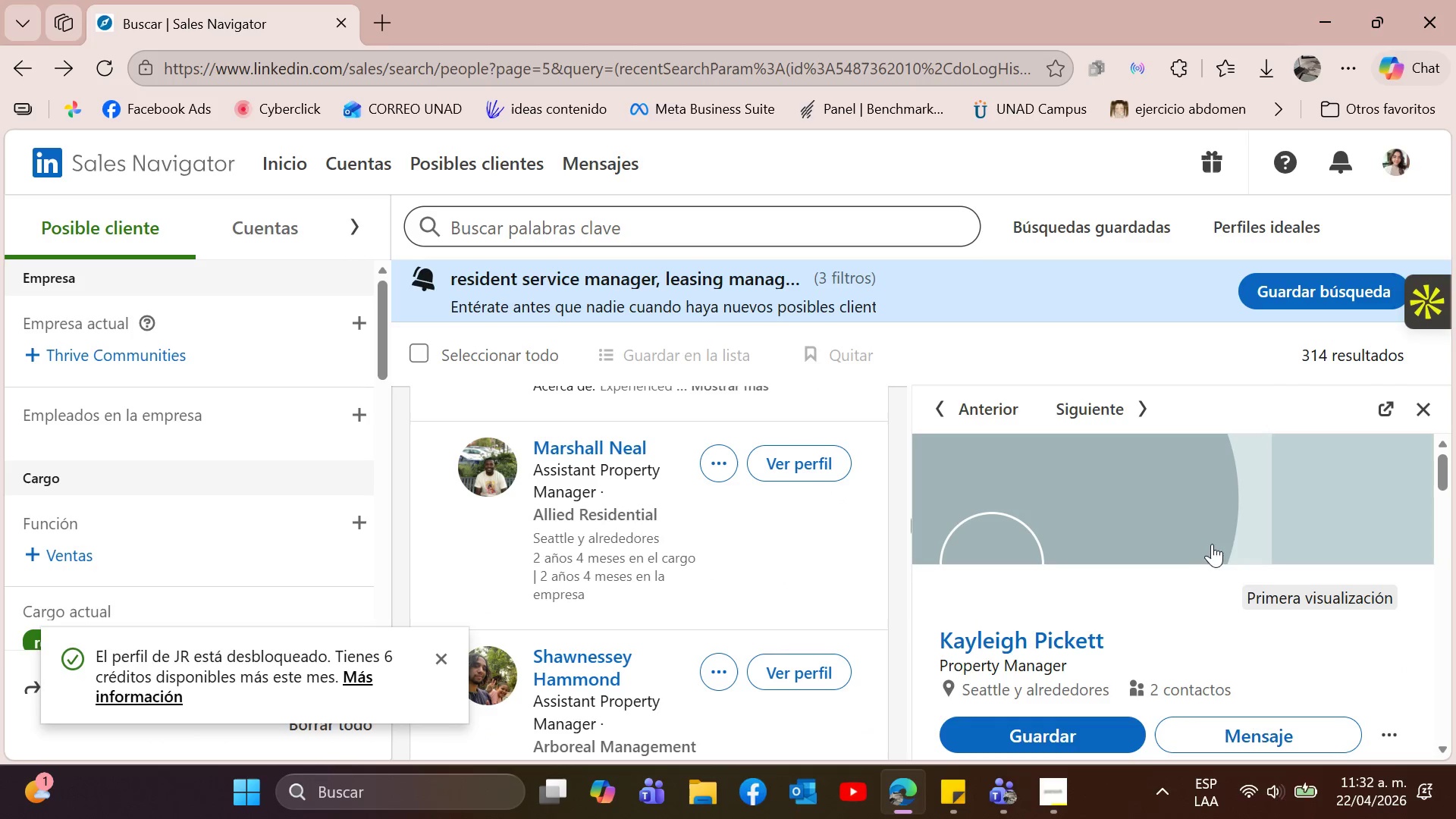 
scroll: coordinate [1235, 568], scroll_direction: up, amount: 2.0
 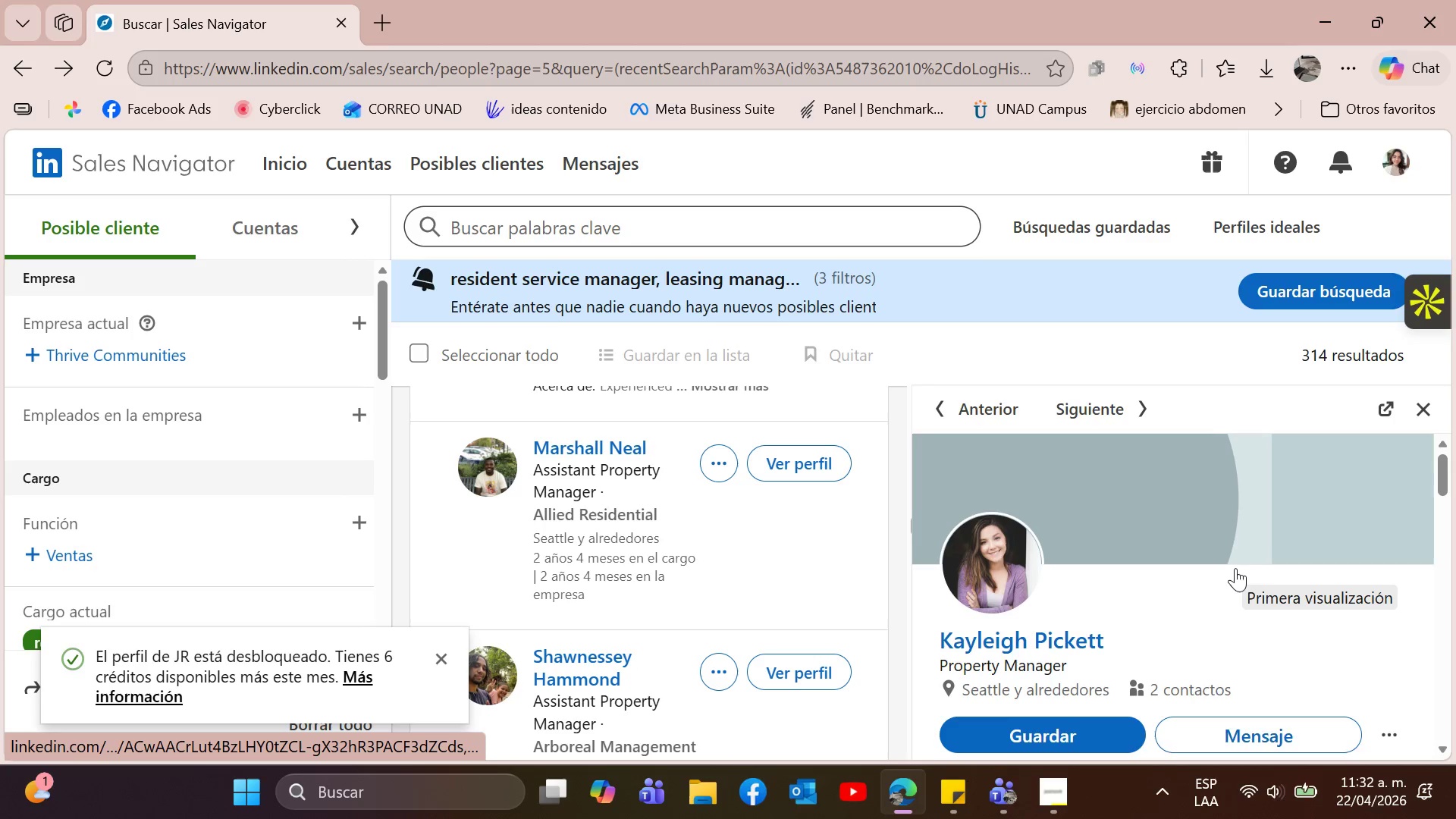 
scroll: coordinate [1235, 568], scroll_direction: down, amount: 2.0
 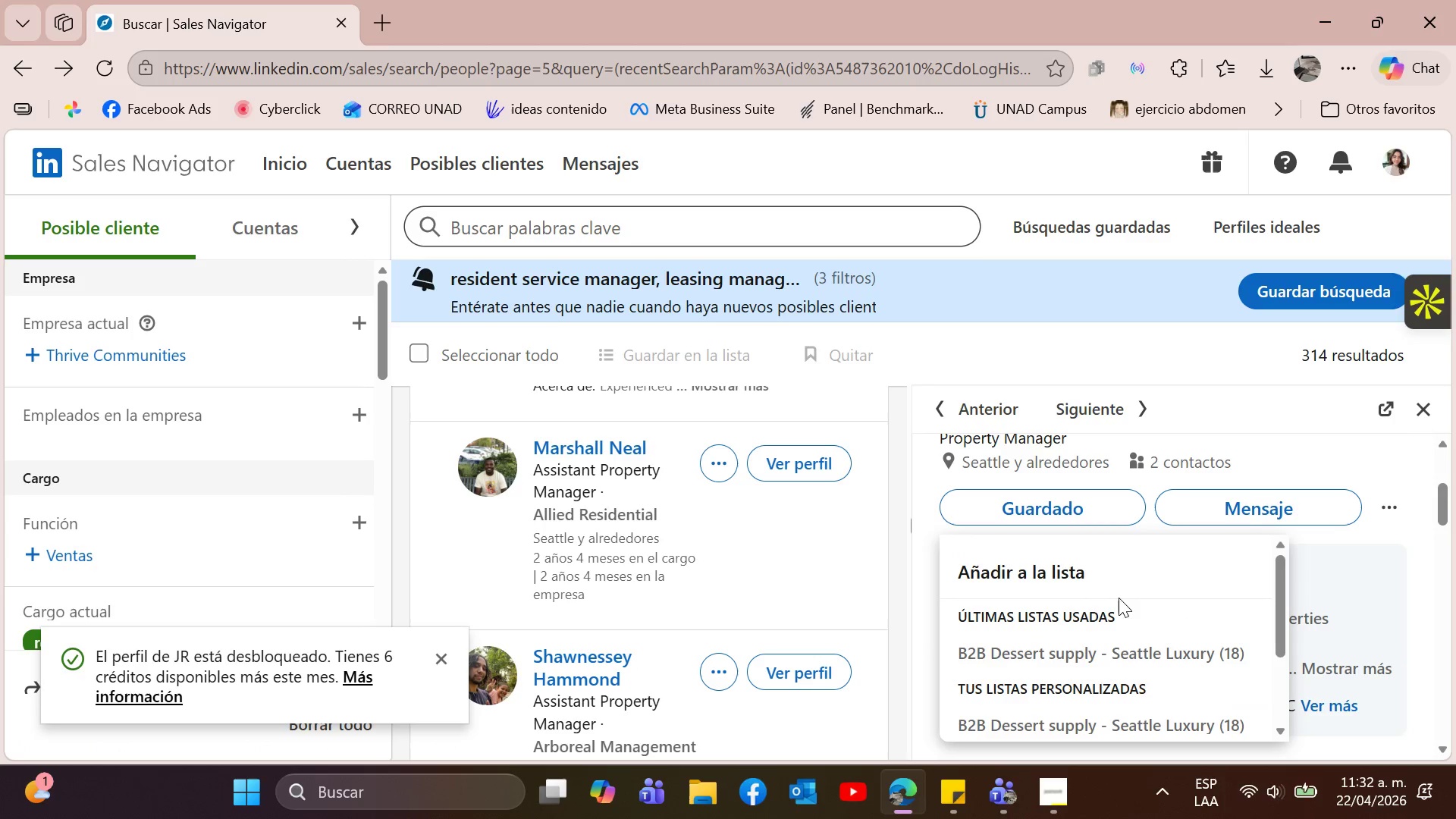 
left_click([1159, 653])
 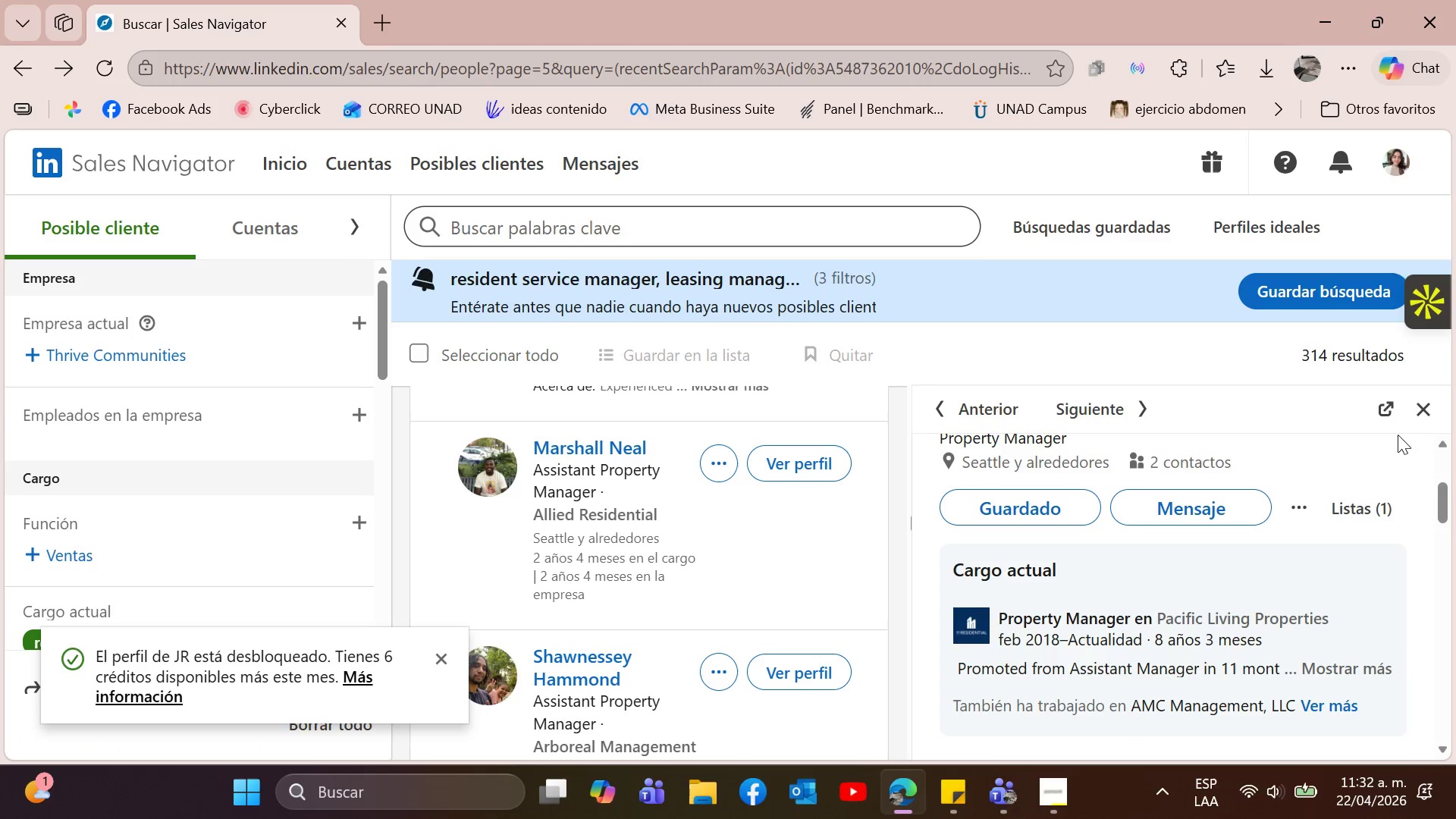 
left_click([1423, 410])
 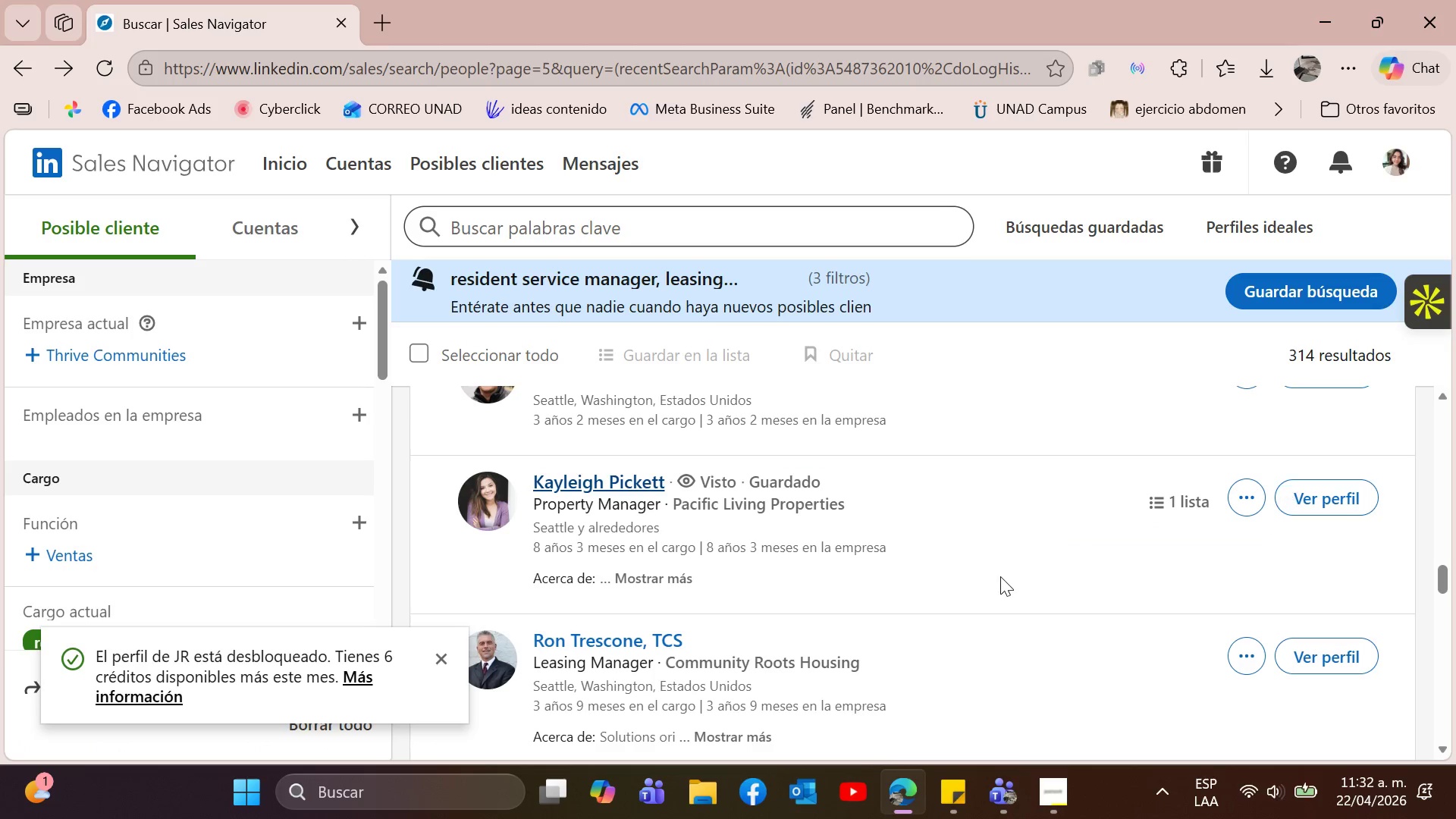 
scroll: coordinate [729, 582], scroll_direction: down, amount: 3.0
 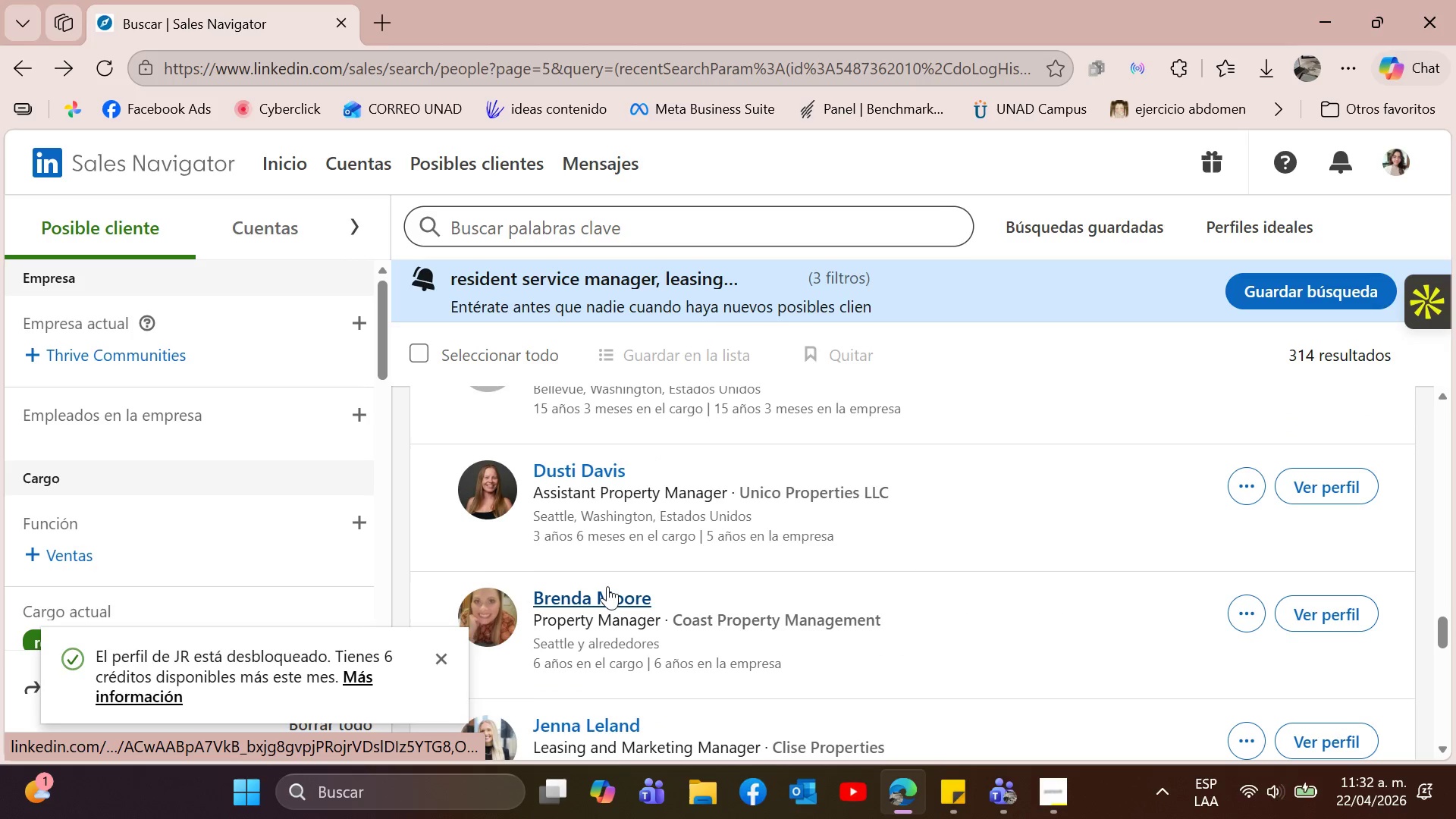 
left_click([607, 586])
 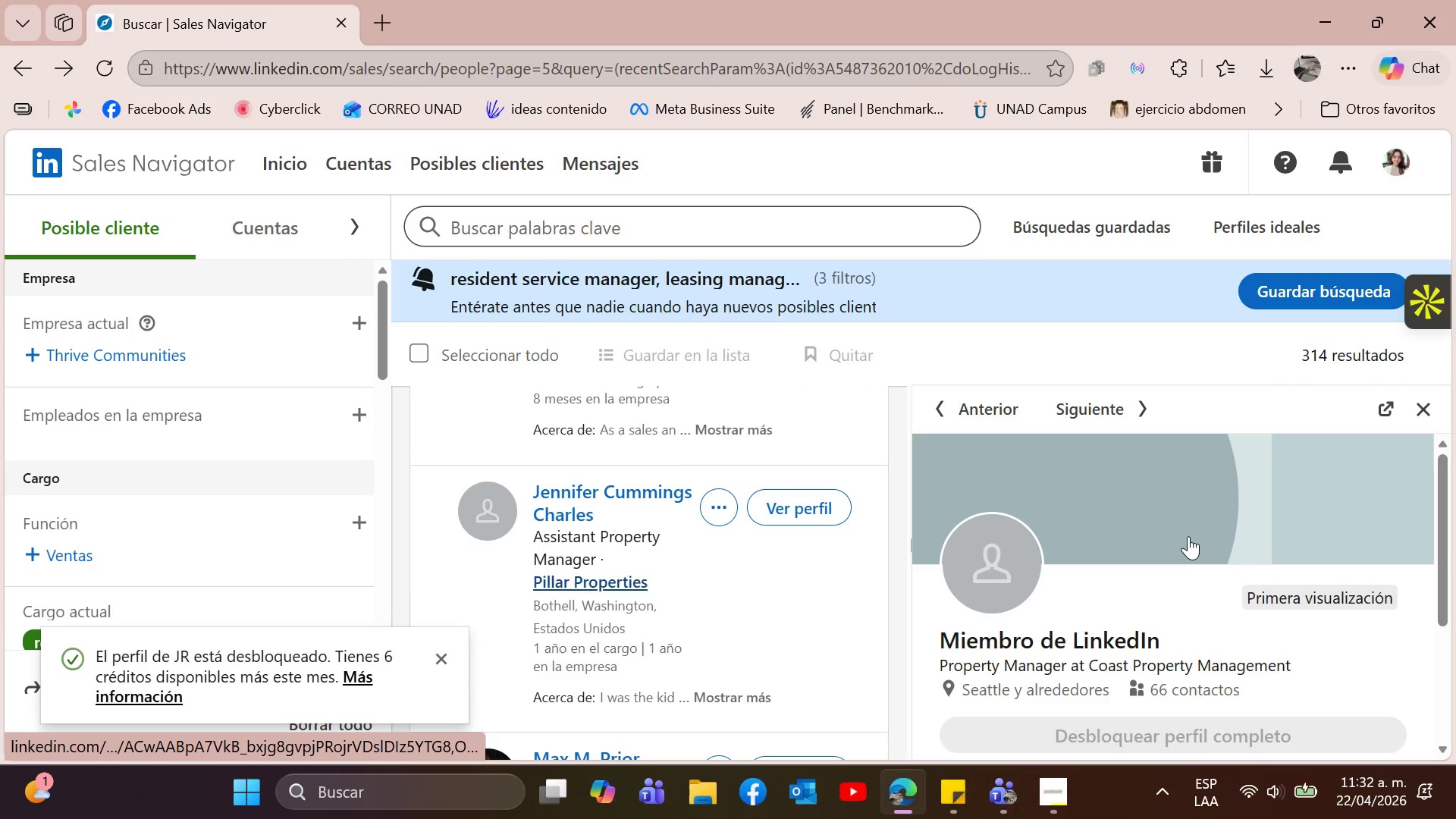 
scroll: coordinate [1194, 538], scroll_direction: down, amount: 2.0
 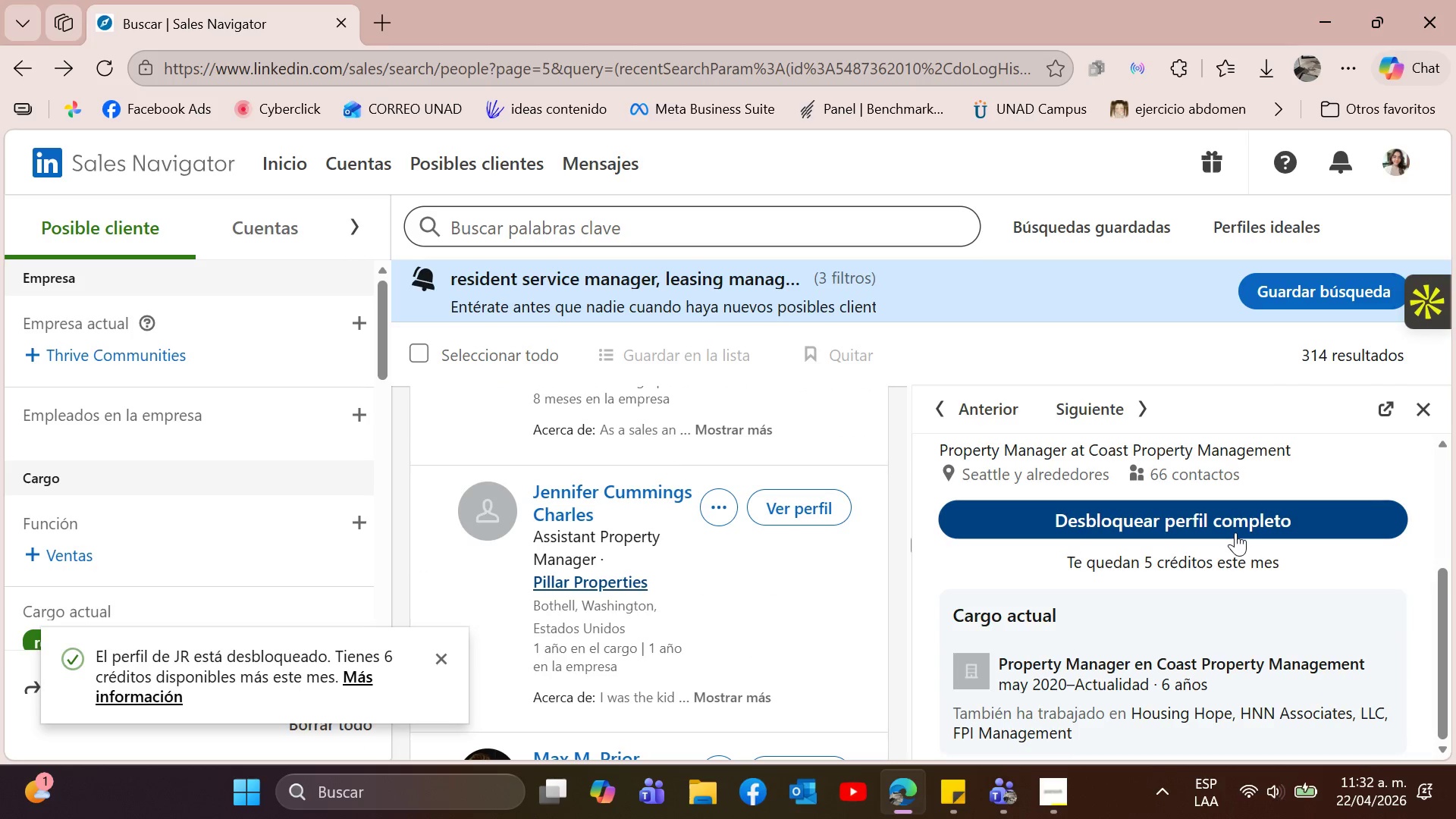 
left_click([1238, 526])
 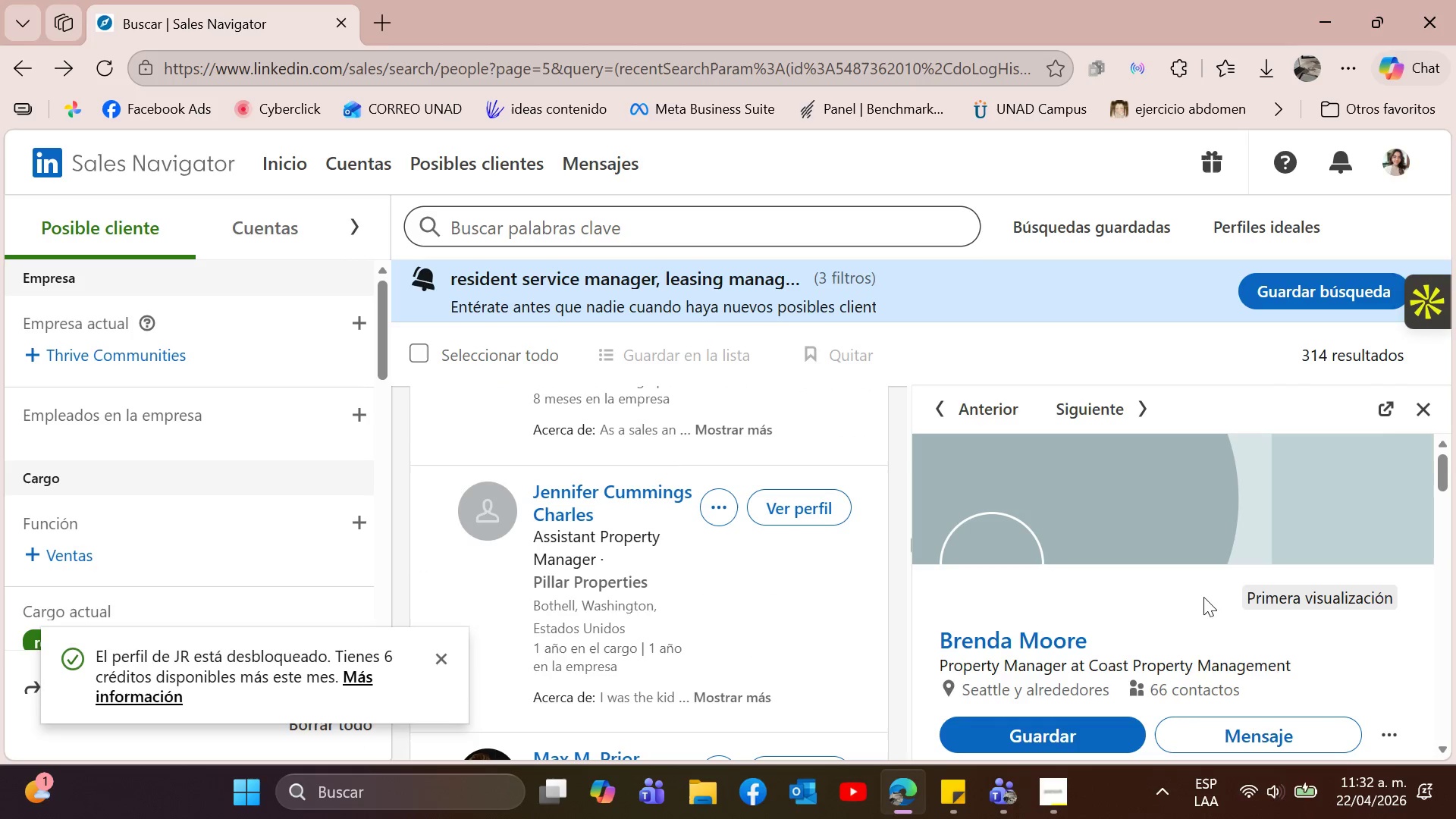 
scroll: coordinate [1181, 653], scroll_direction: down, amount: 2.0
 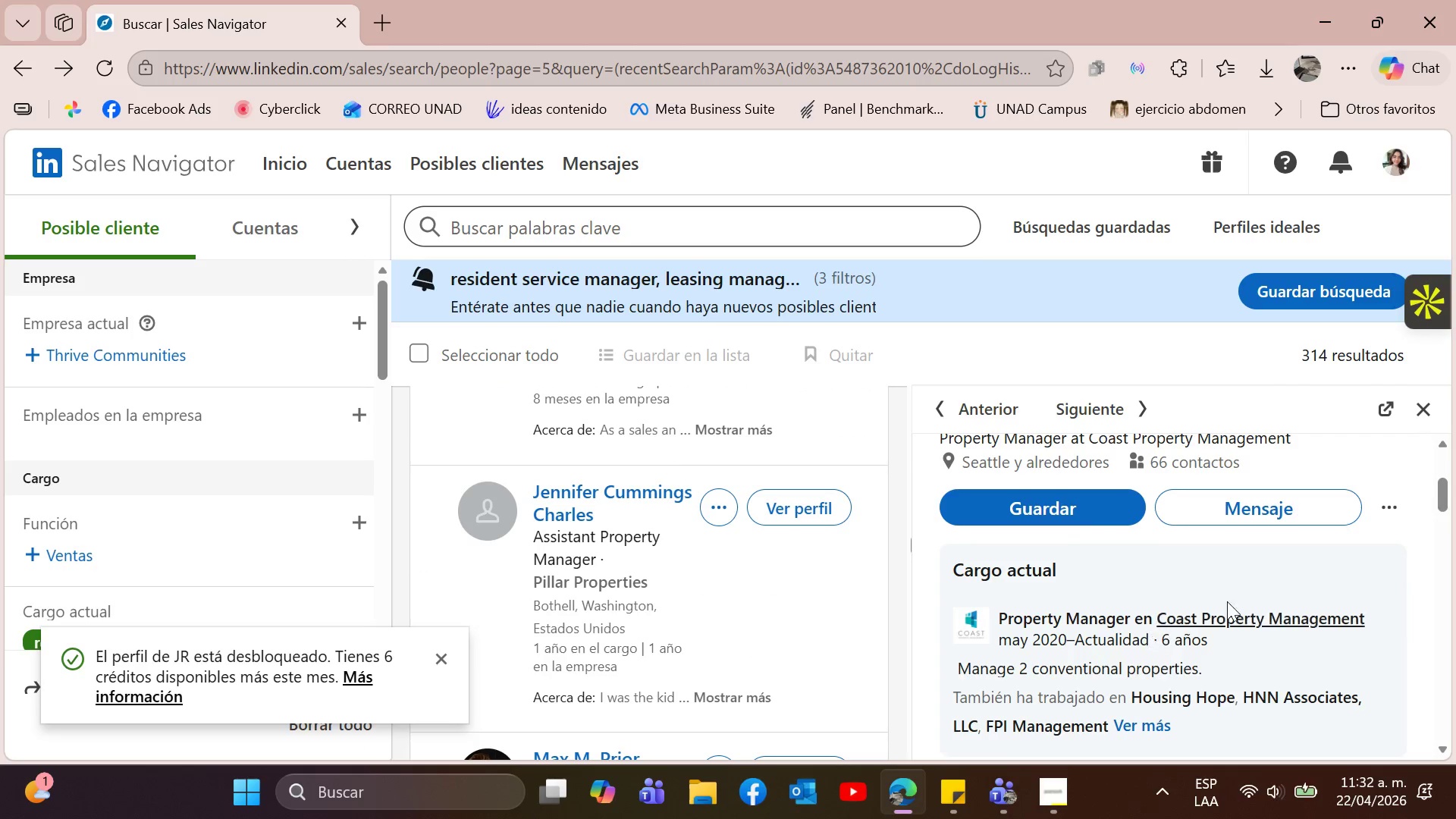 
scroll: coordinate [1122, 607], scroll_direction: up, amount: 2.0
 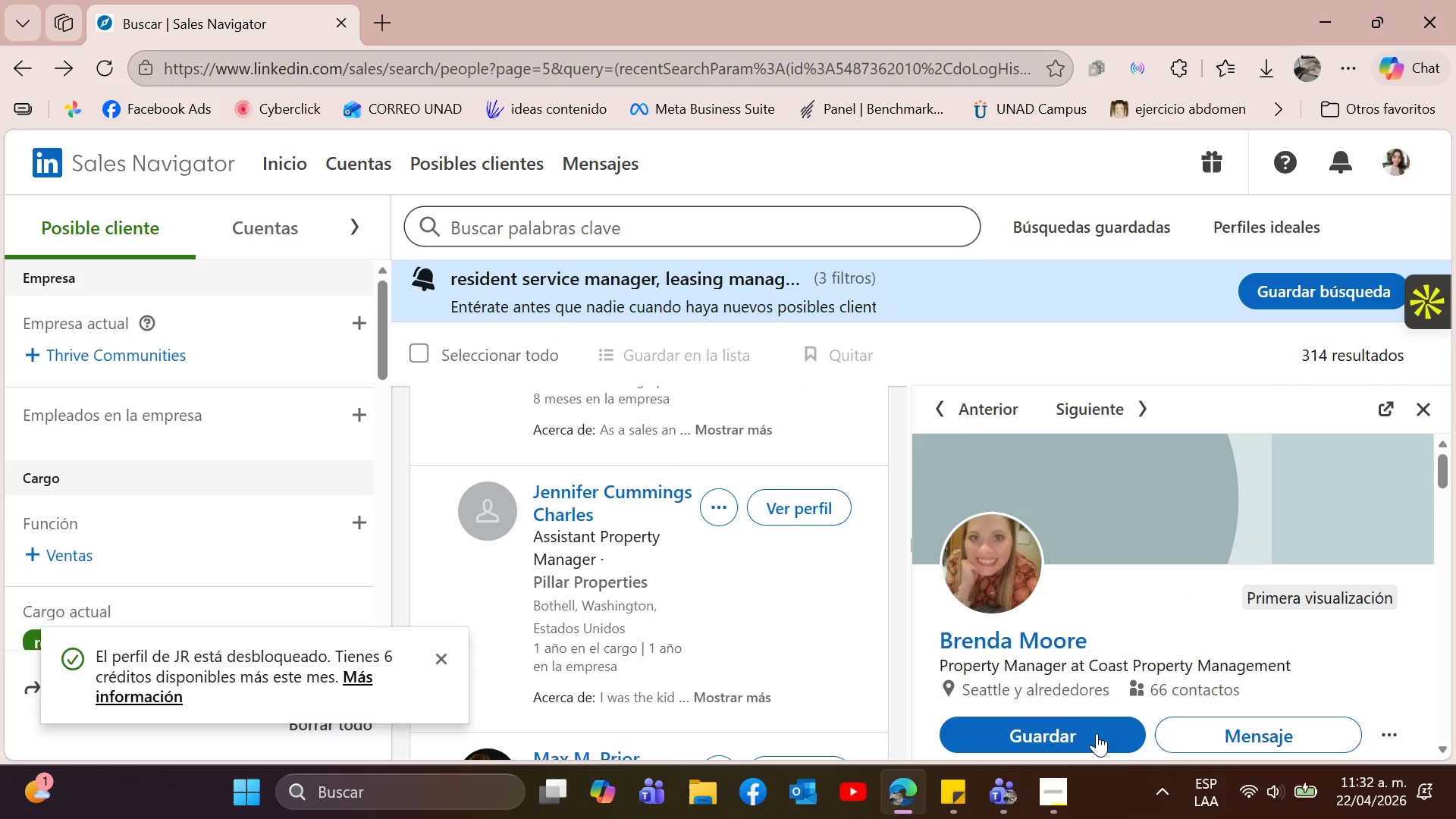 
left_click([1095, 736])
 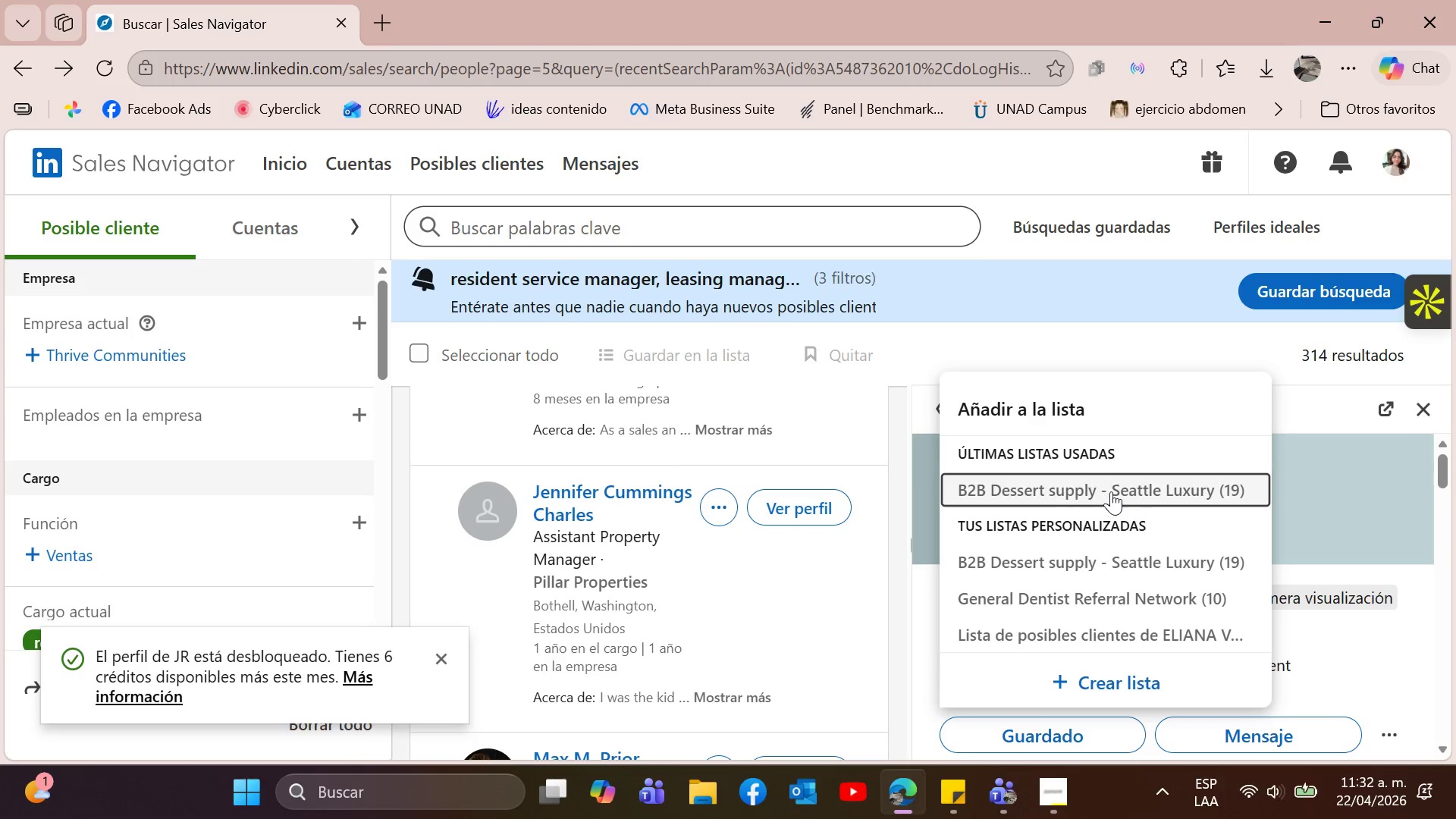 
left_click([1113, 490])
 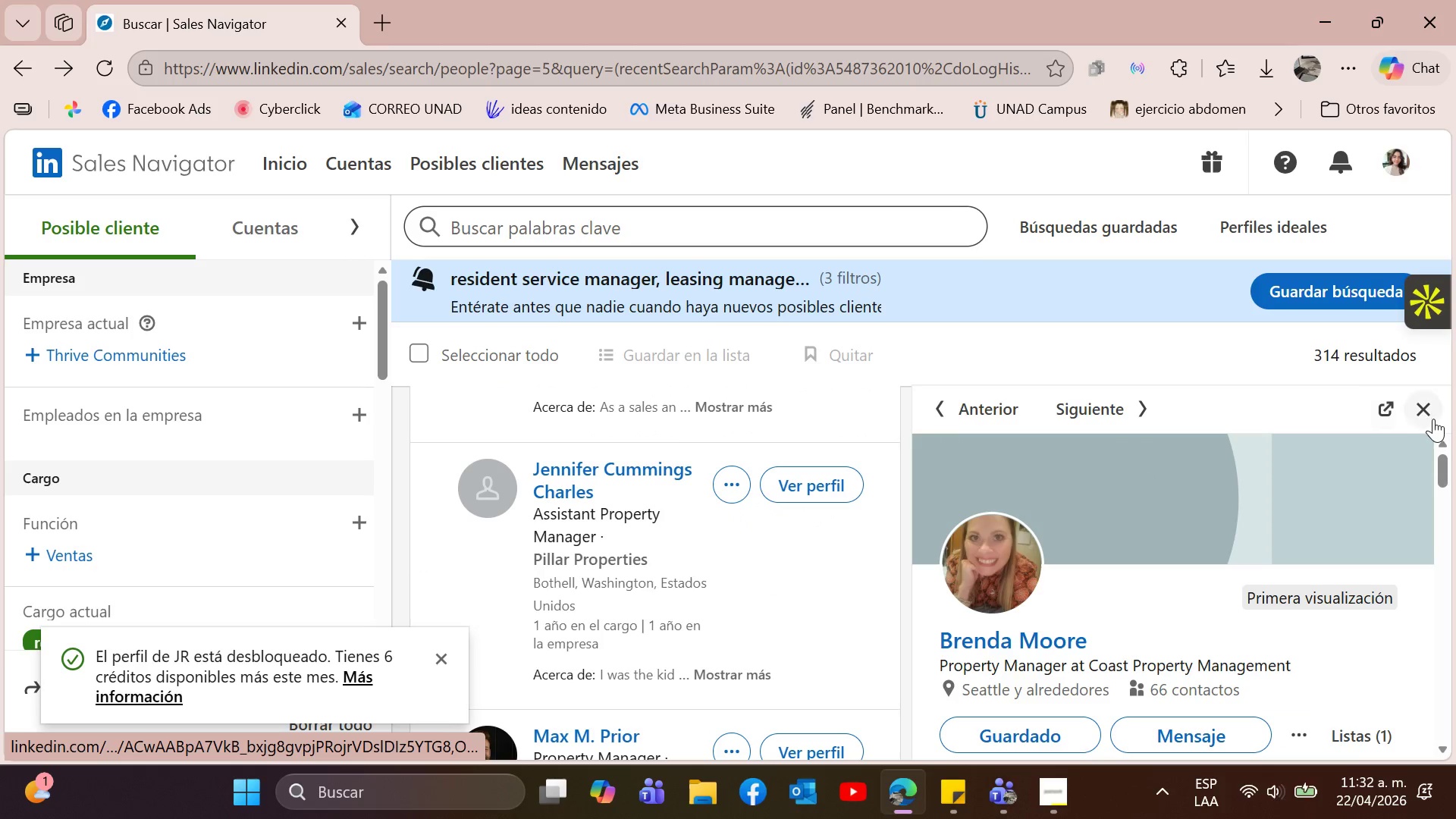 
left_click([1433, 419])
 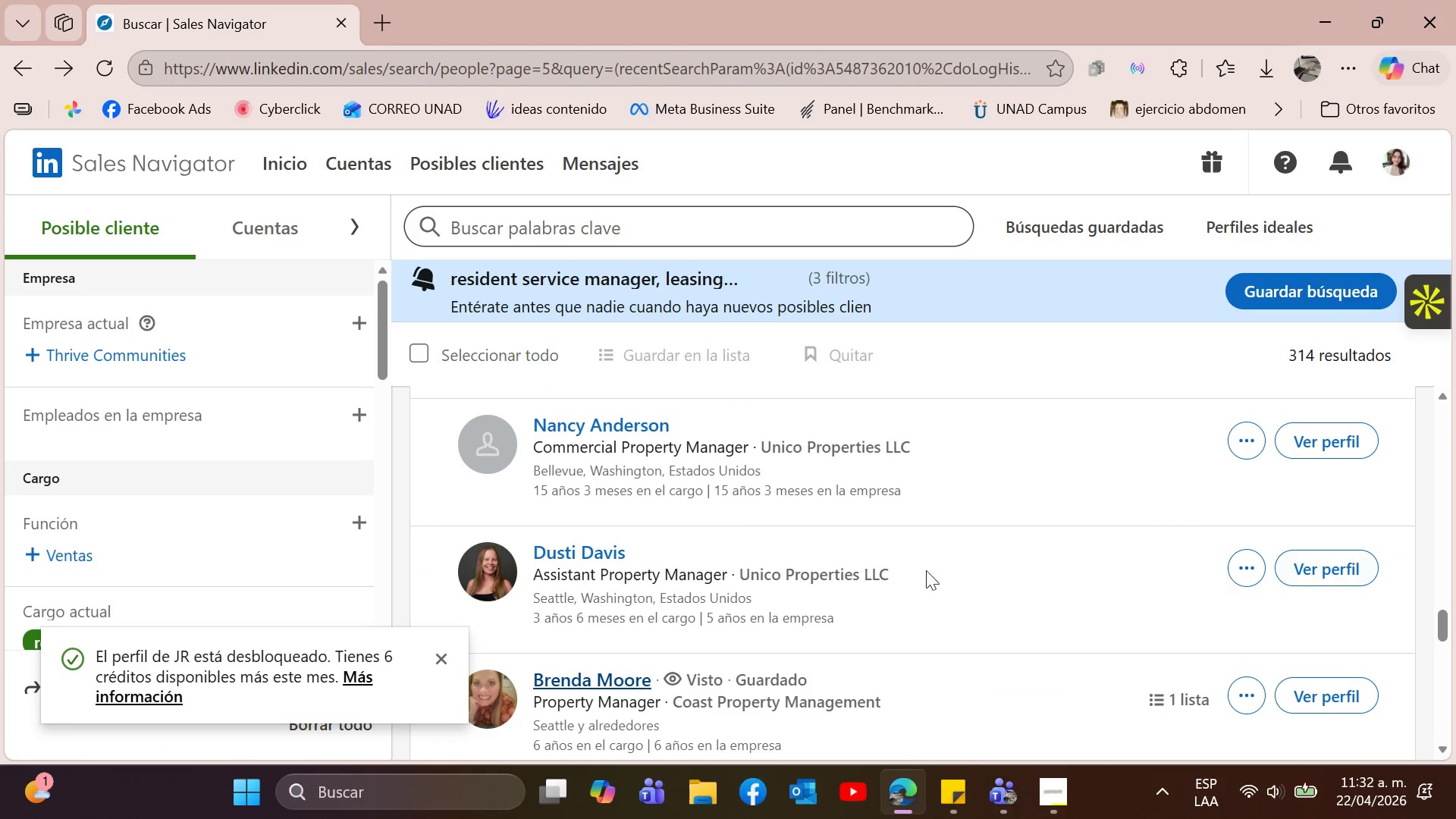 
scroll: coordinate [953, 398], scroll_direction: down, amount: 8.0
 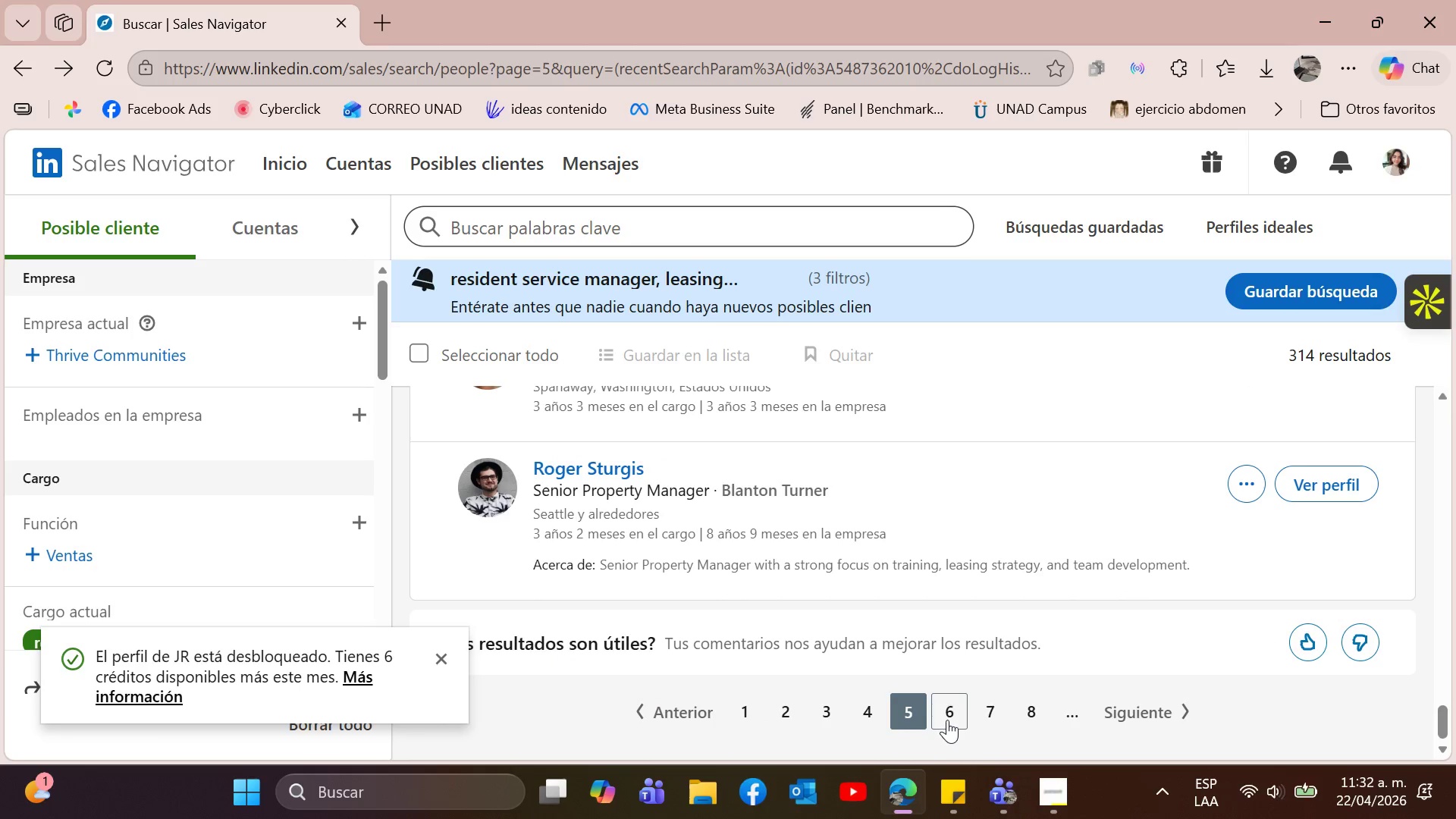 
left_click([947, 720])
 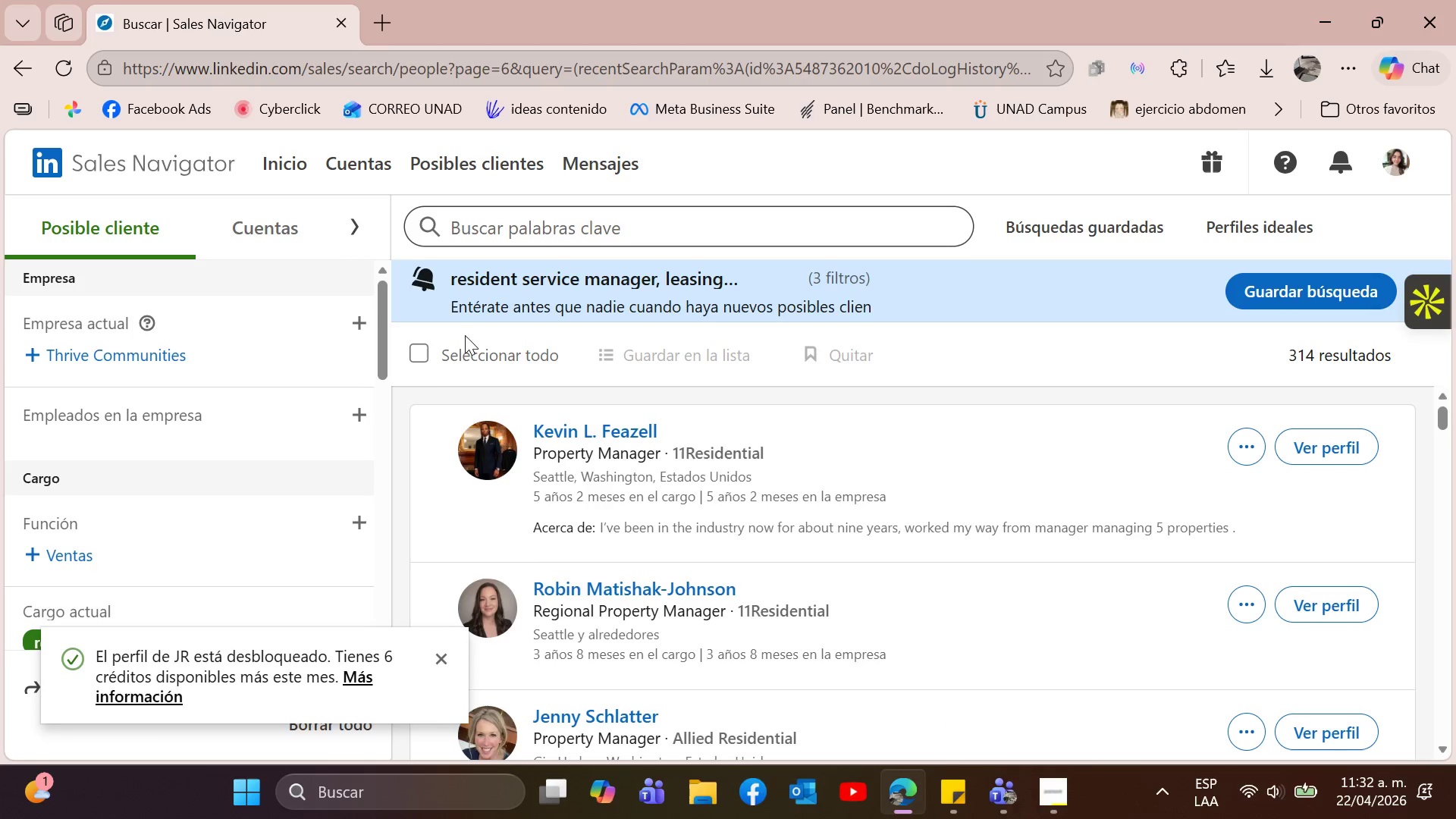 
double_click([422, 356])
 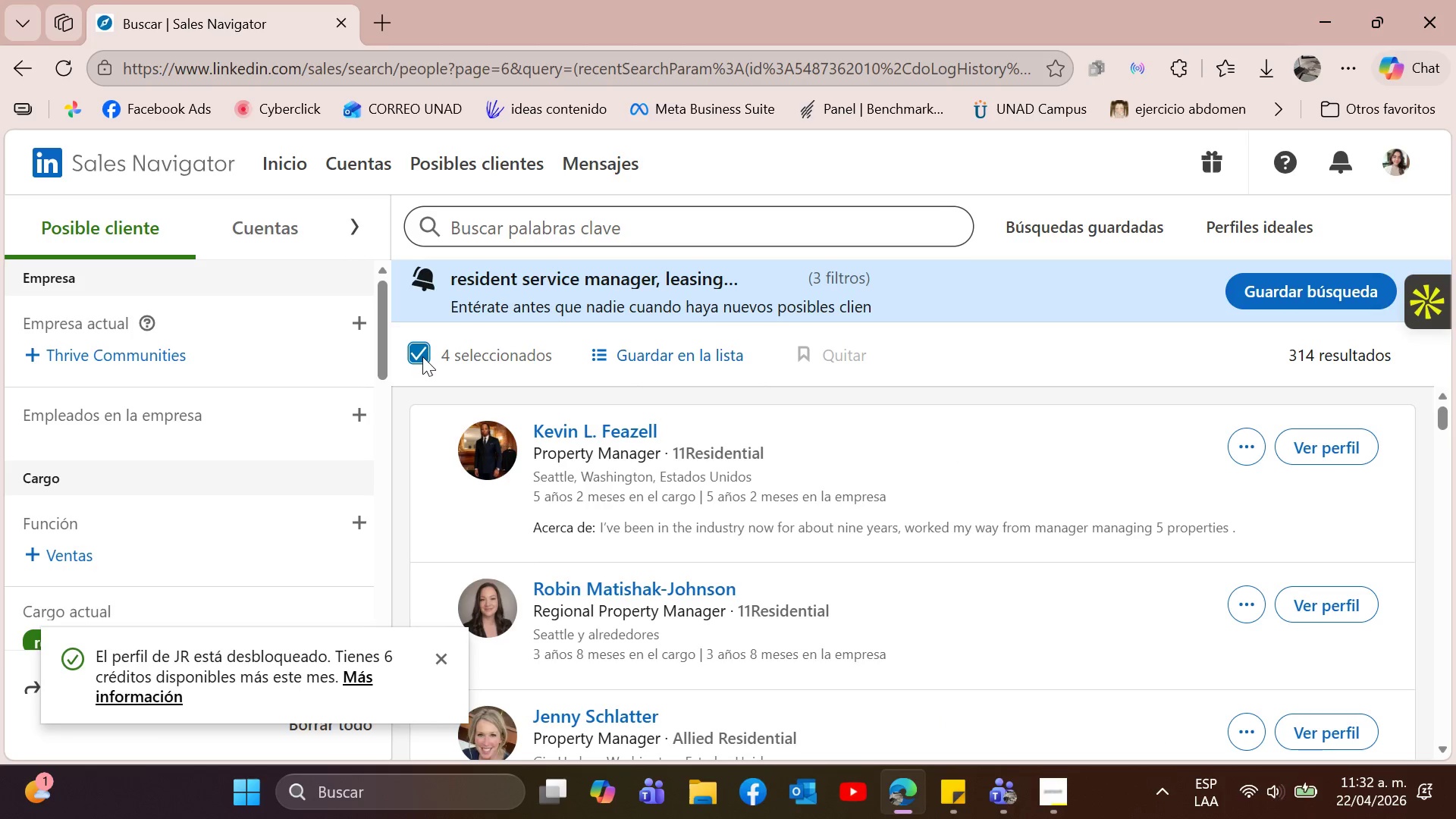 
scroll: coordinate [730, 505], scroll_direction: down, amount: 4.0
 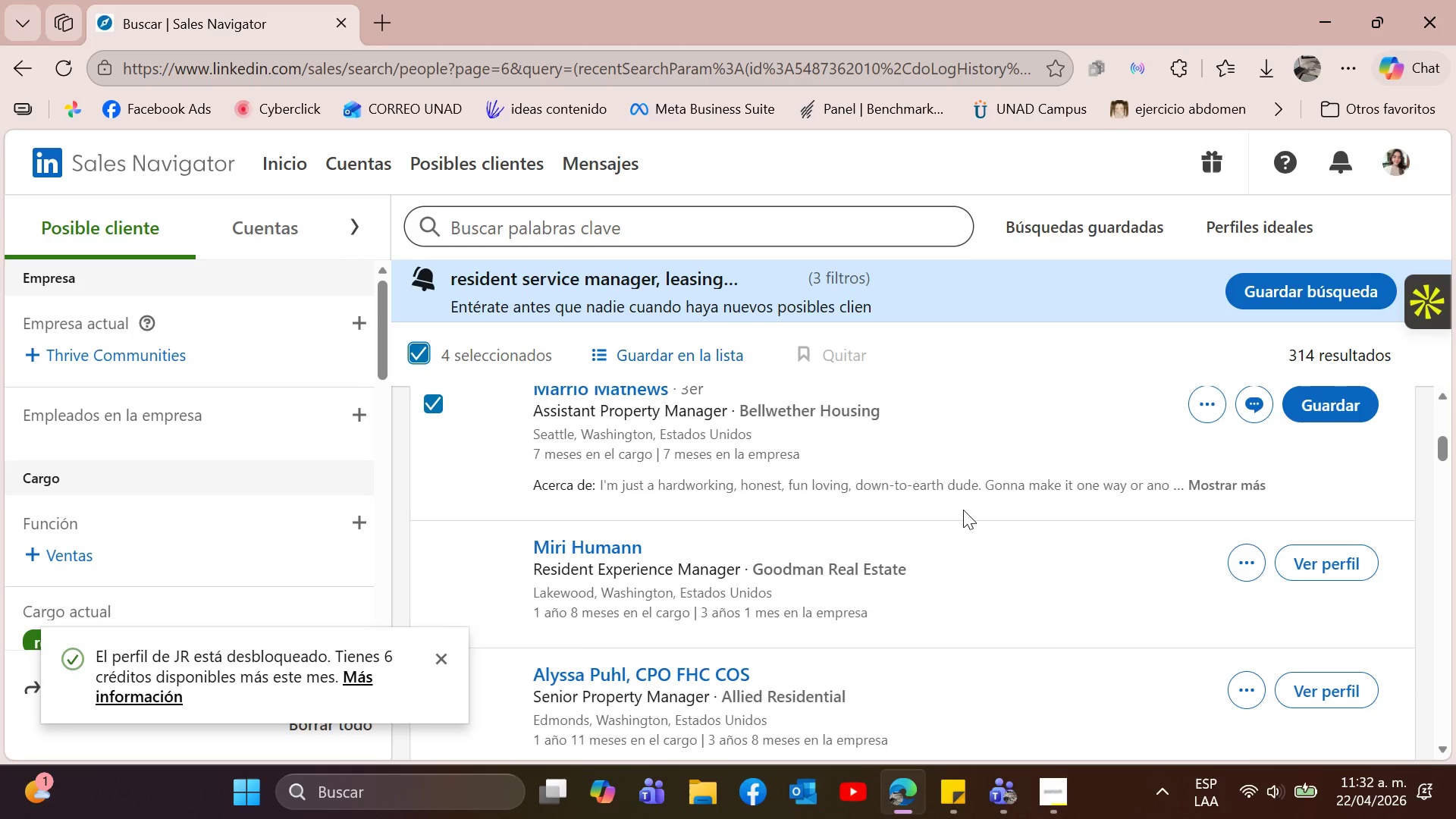 
scroll: coordinate [959, 499], scroll_direction: up, amount: 1.0
 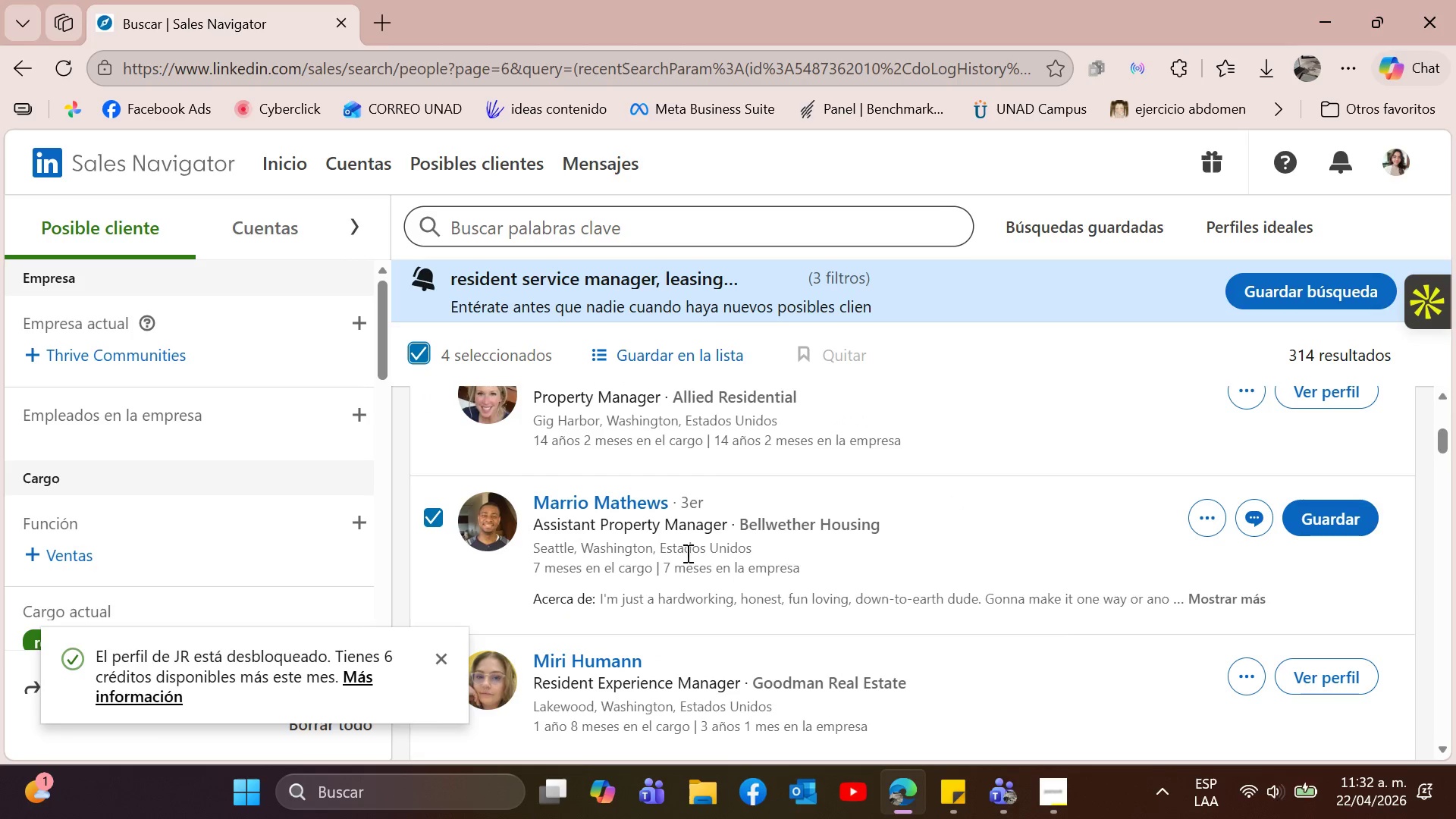 
scroll: coordinate [698, 577], scroll_direction: down, amount: 18.0
 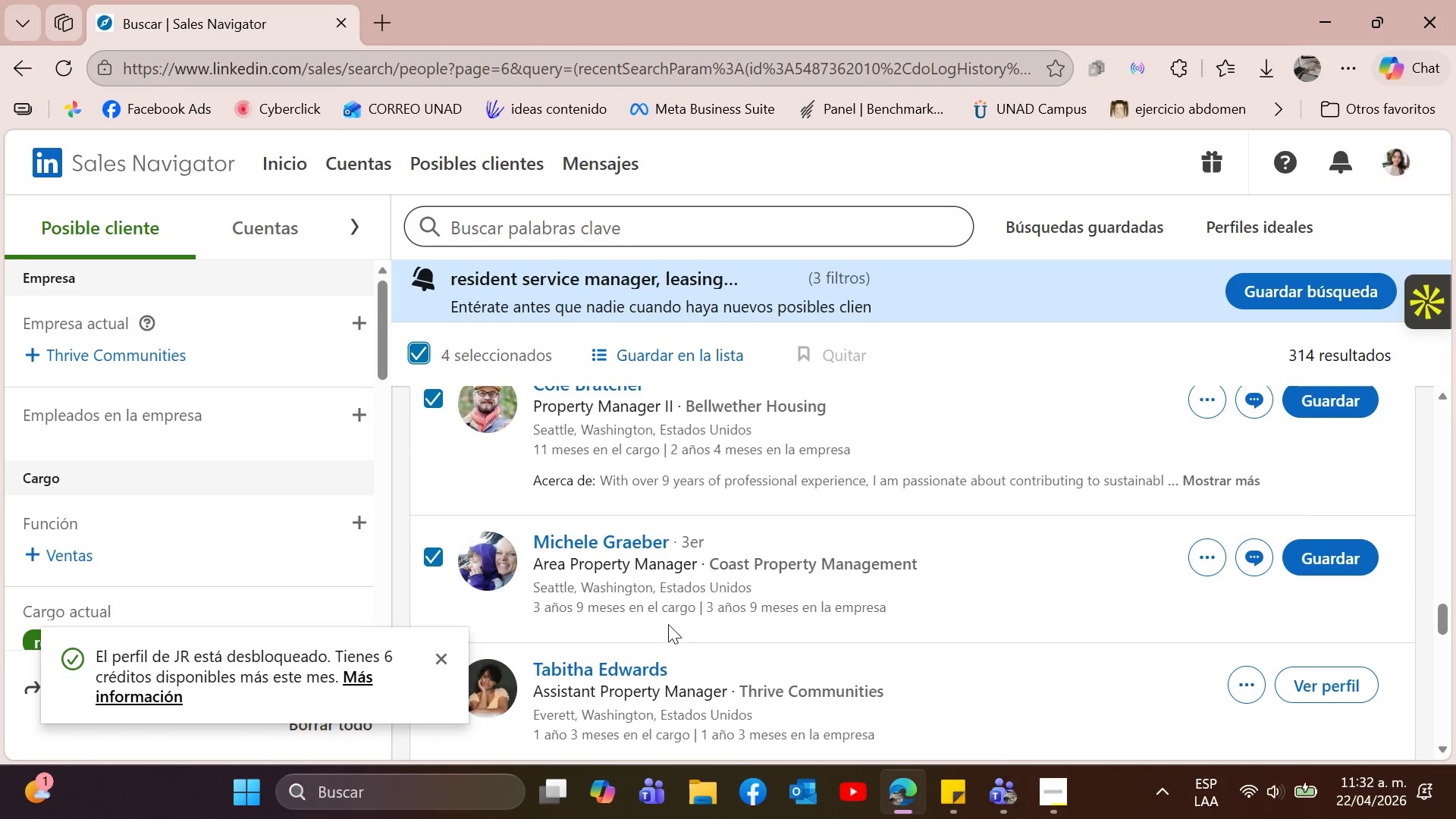 
left_click([713, 359])
 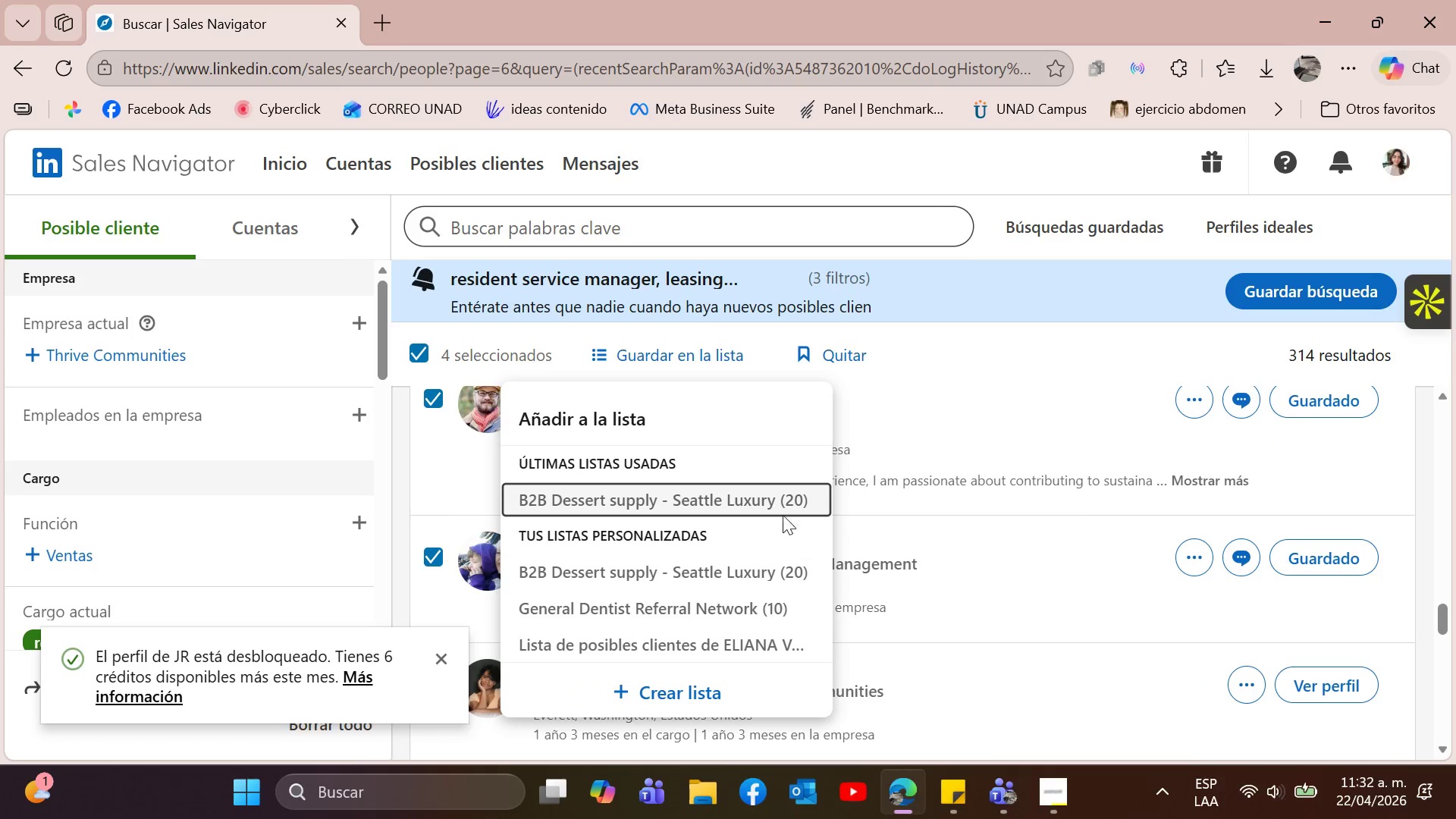 
left_click([778, 500])
 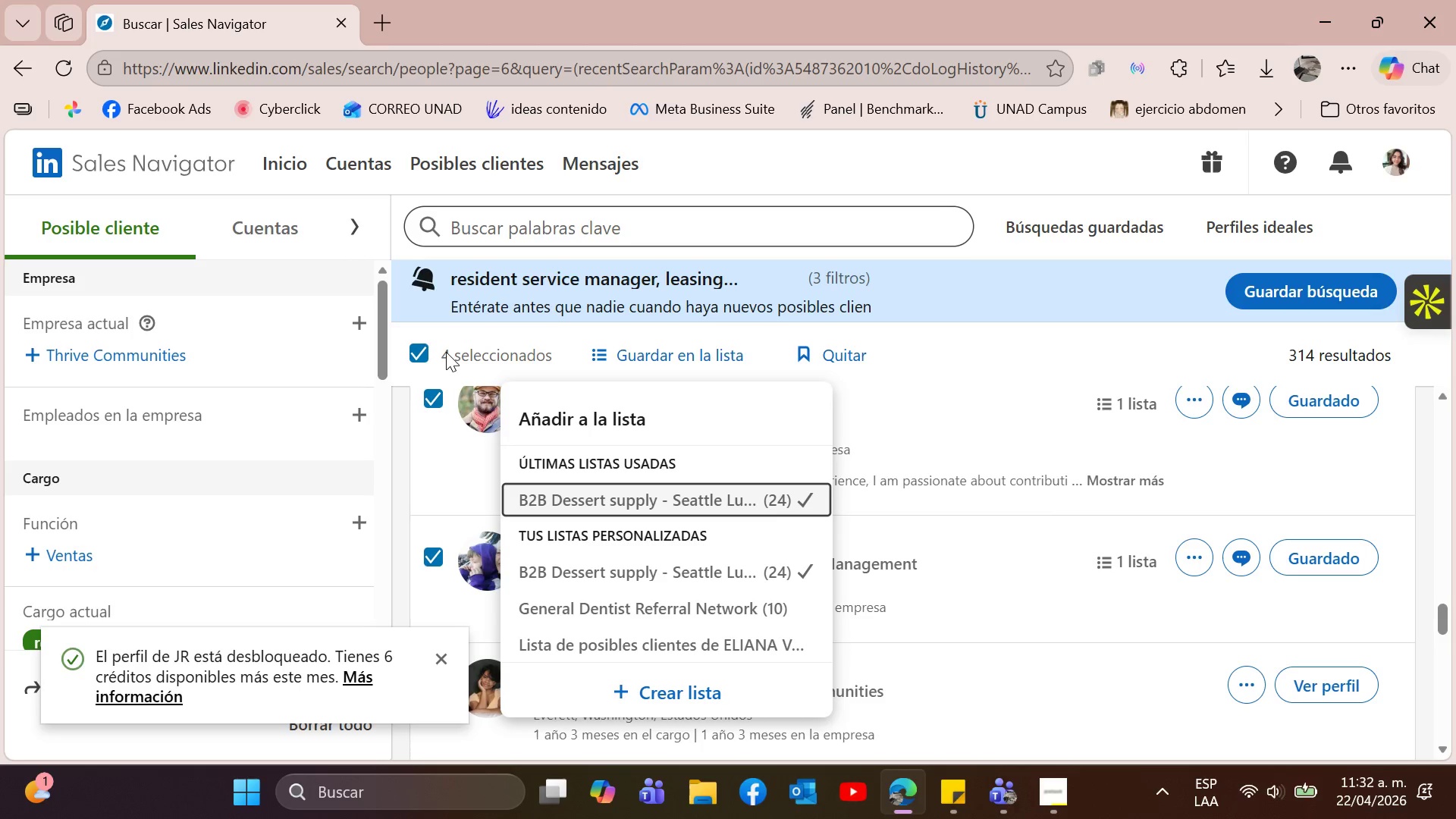 
left_click([422, 347])
 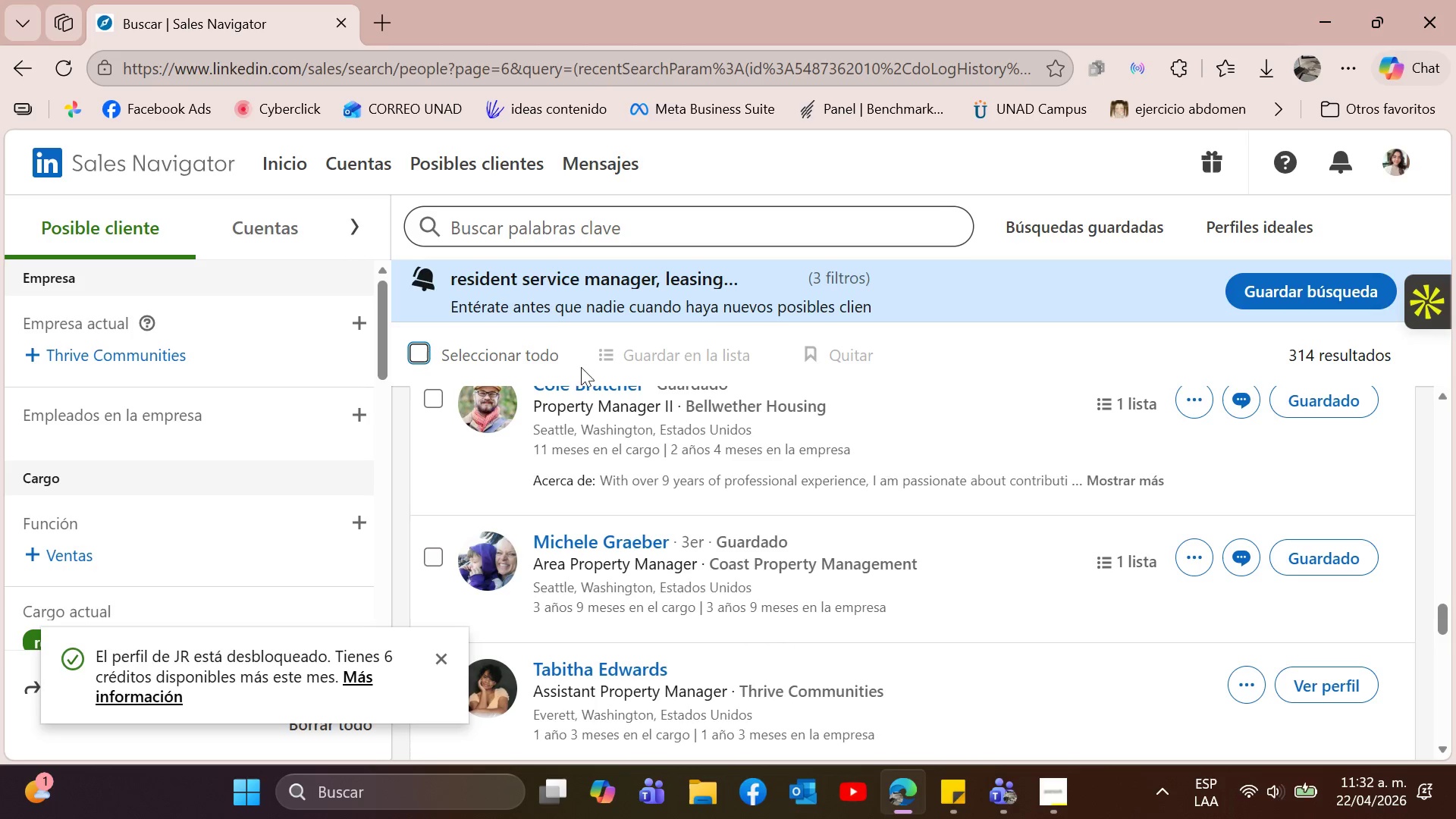 
scroll: coordinate [984, 493], scroll_direction: down, amount: 7.0
 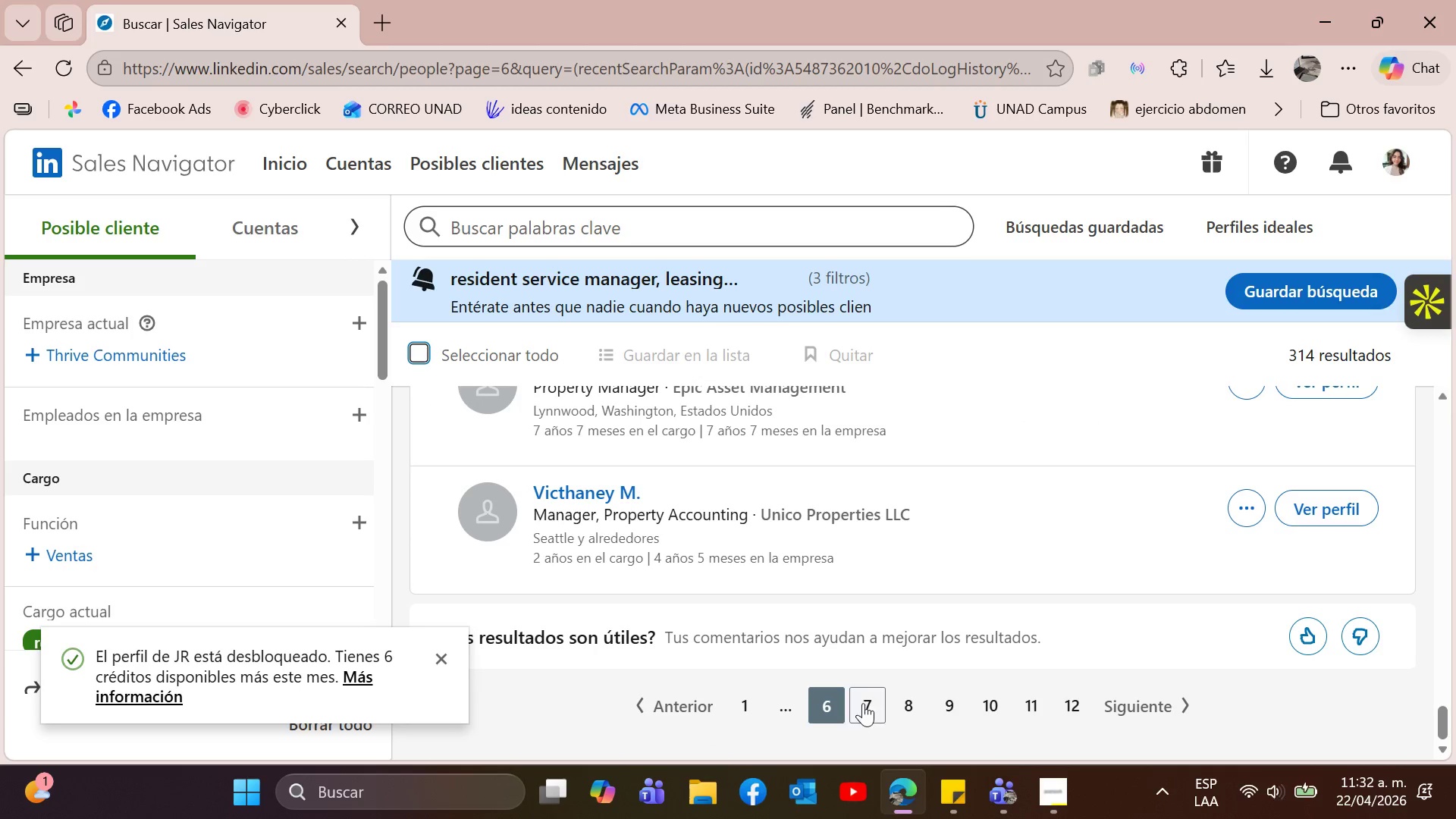 
left_click([867, 701])
 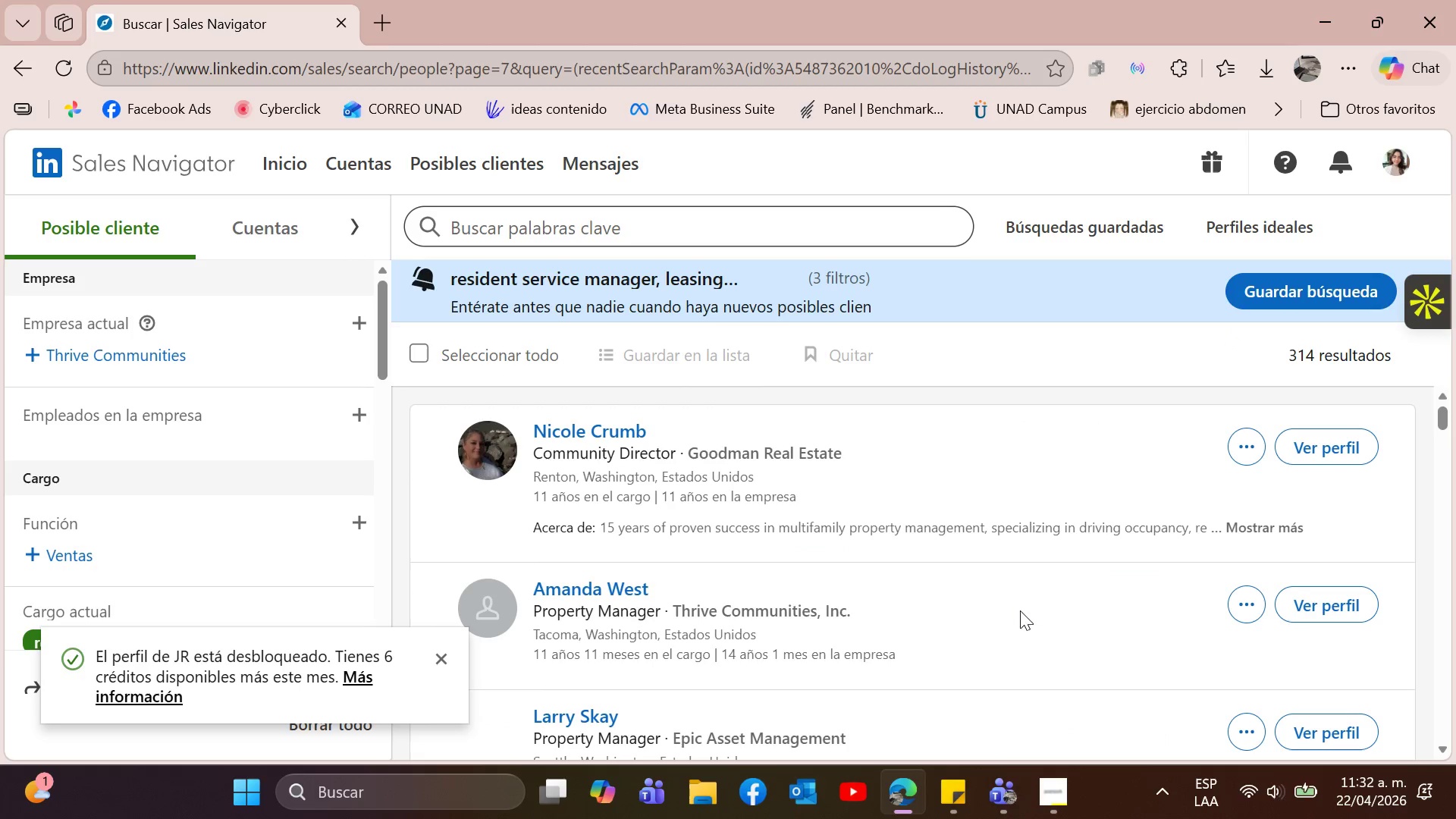 
scroll: coordinate [676, 544], scroll_direction: down, amount: 2.0
 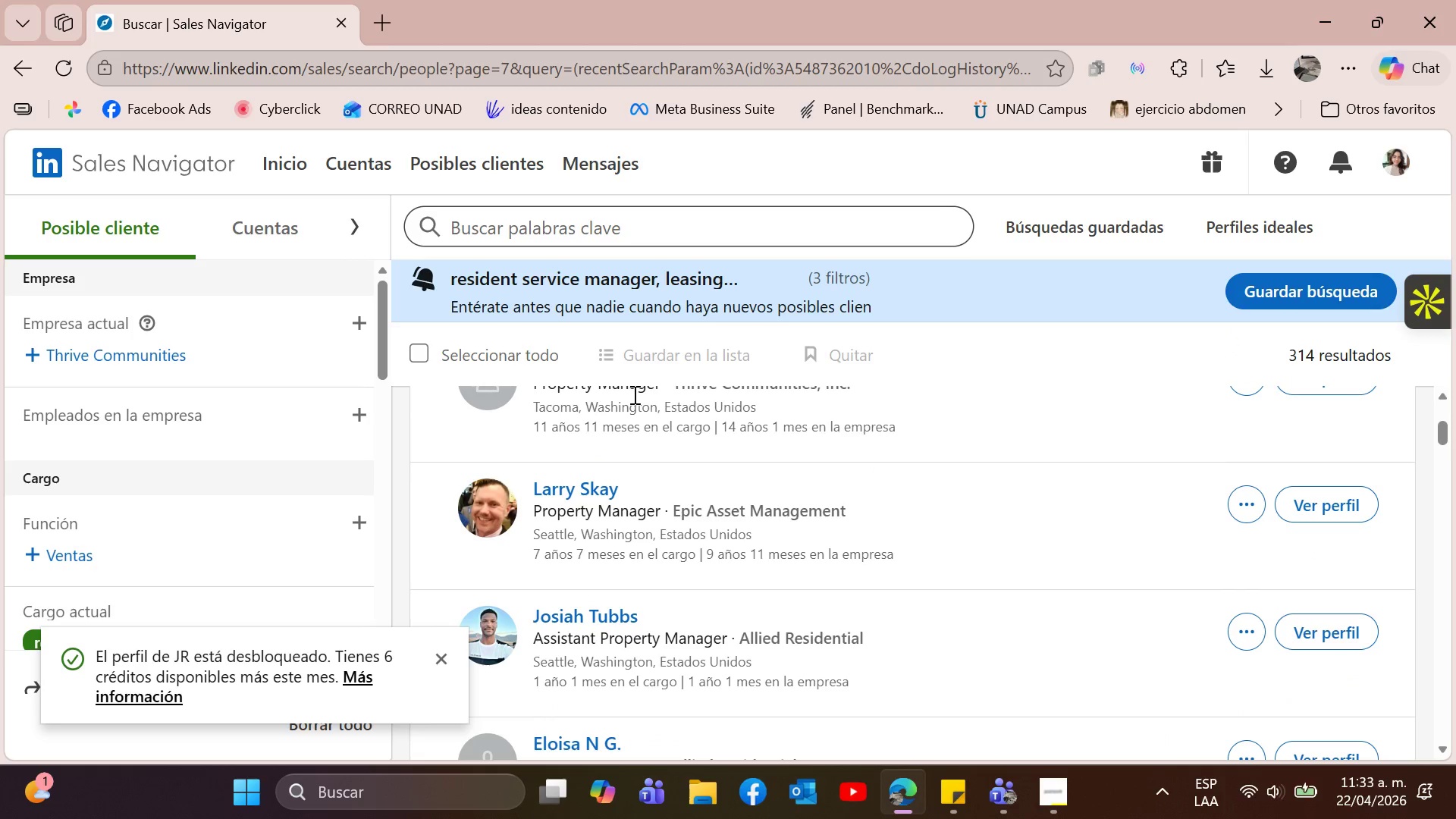 
left_click([495, 344])
 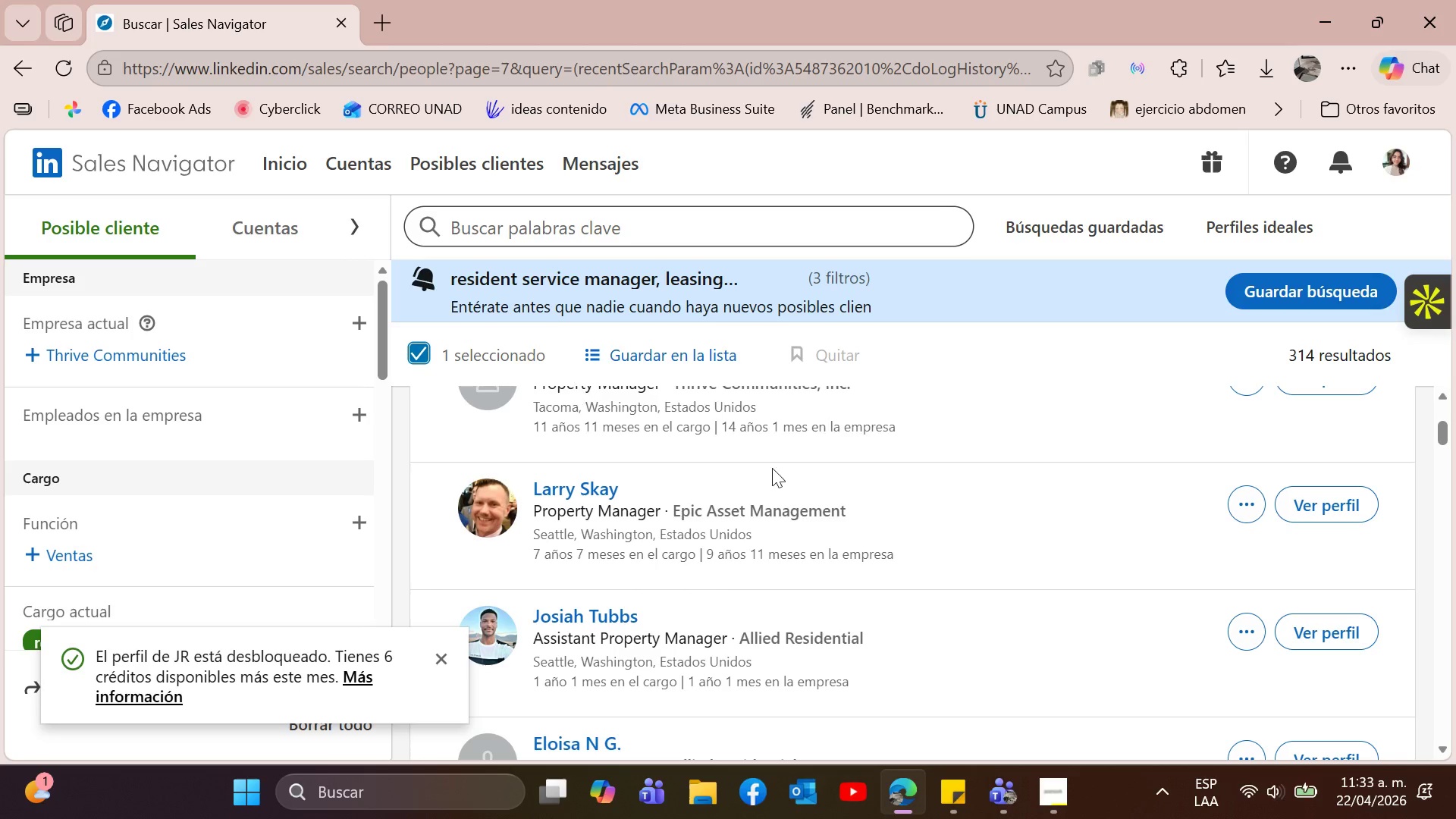 
scroll: coordinate [788, 645], scroll_direction: down, amount: 9.0
 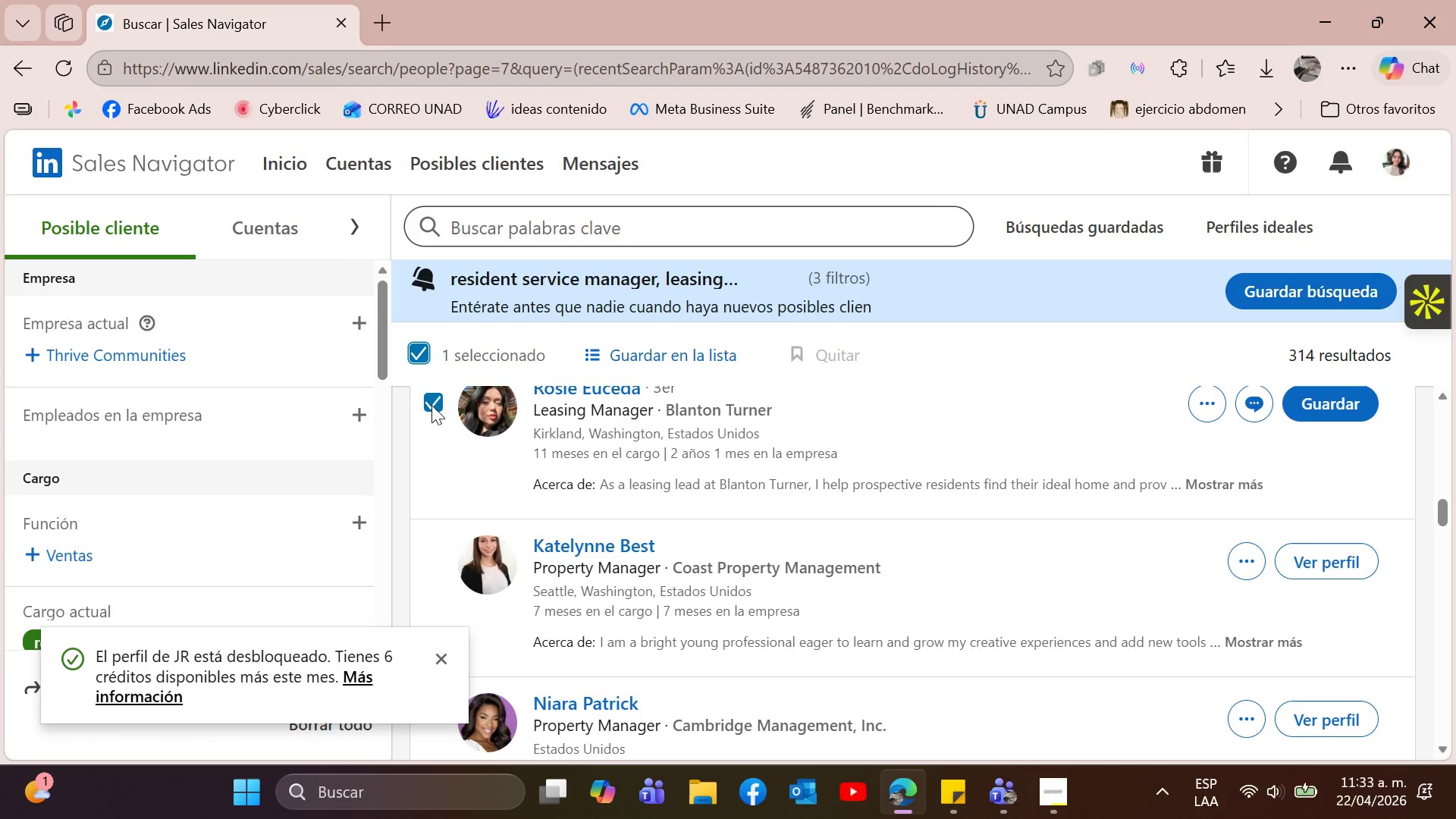 
left_click([431, 408])
 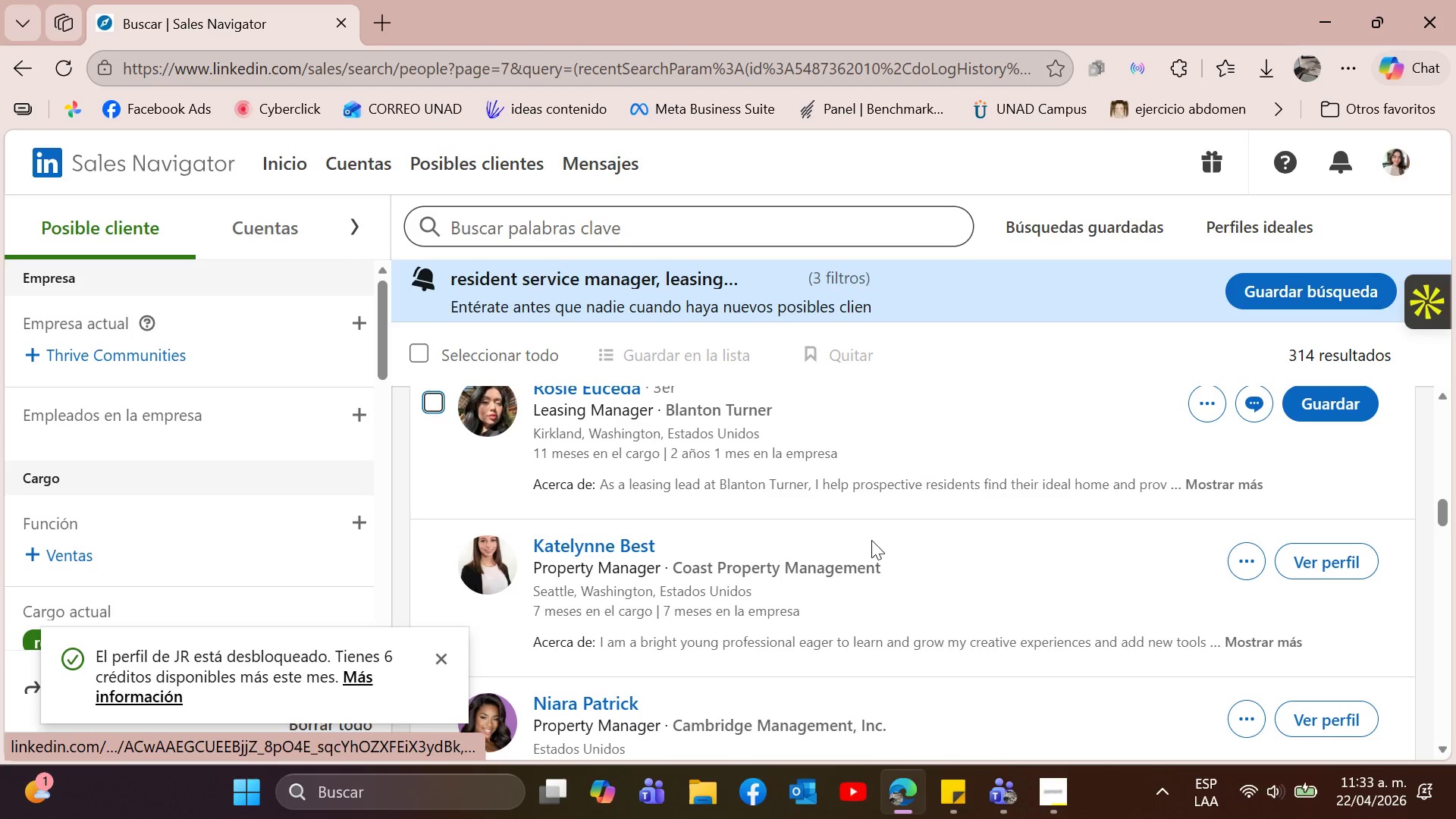 
scroll: coordinate [668, 573], scroll_direction: down, amount: 3.0
 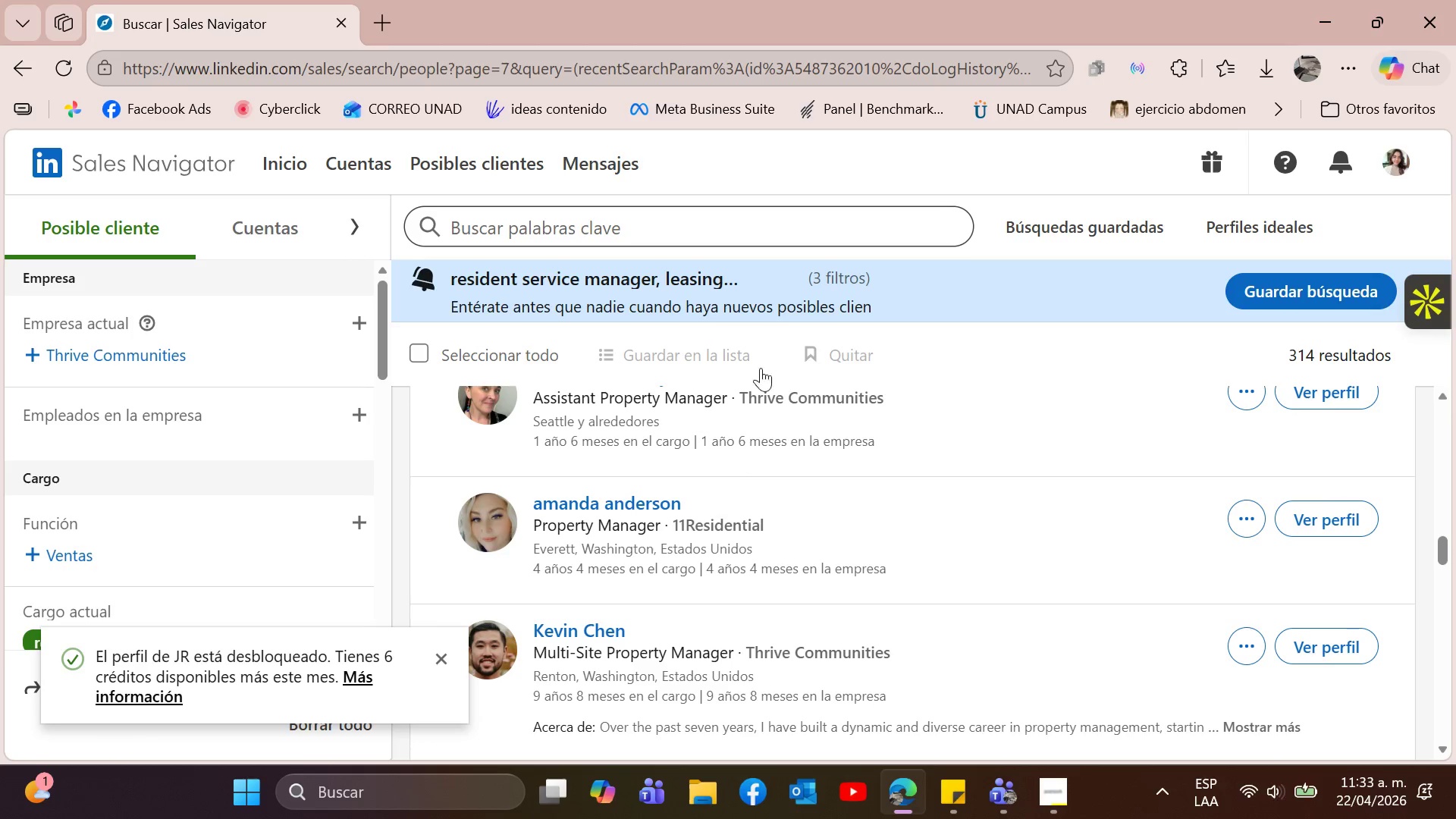 
wait(5.17)
 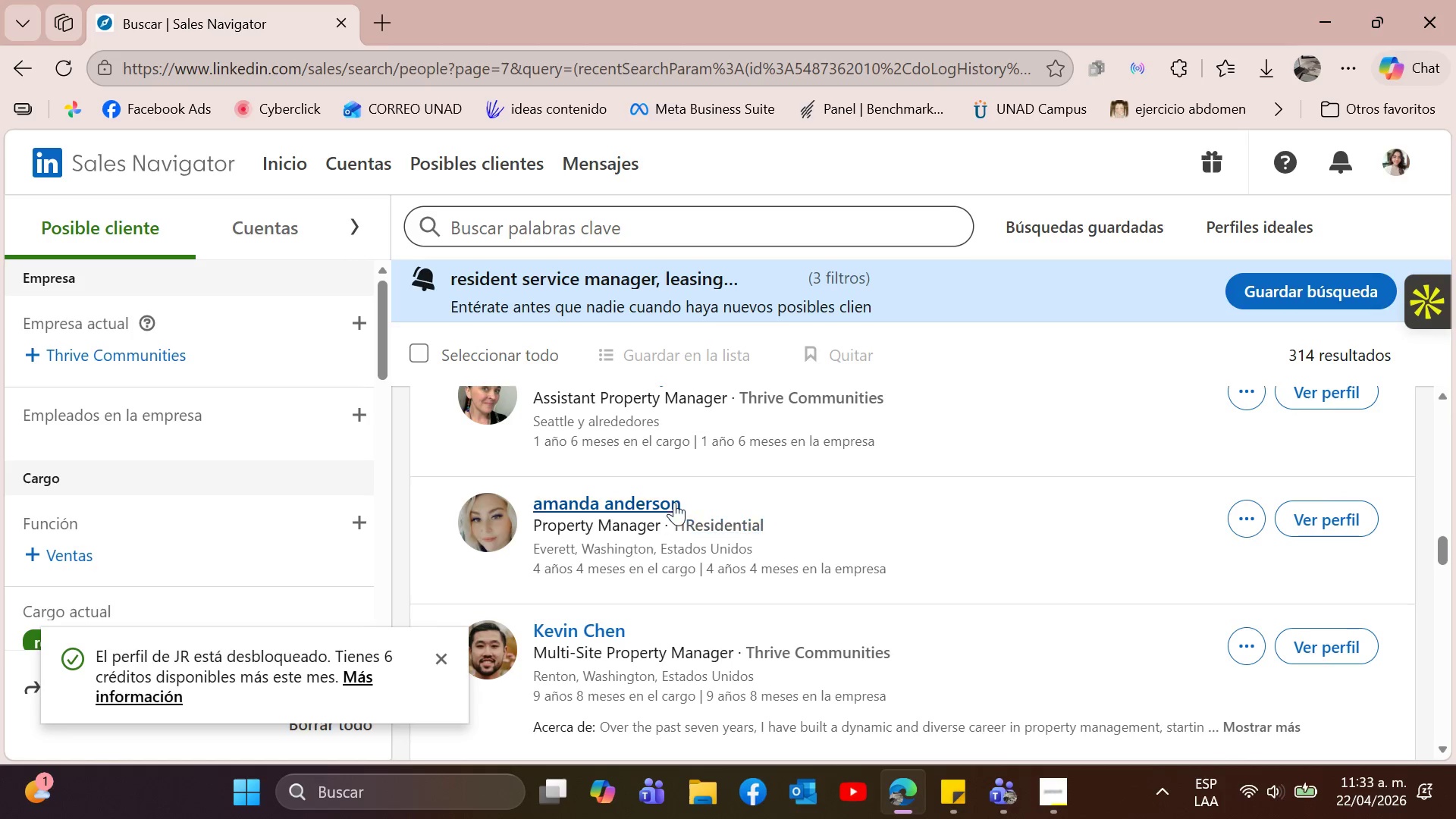 
scroll: coordinate [758, 578], scroll_direction: down, amount: 2.0
 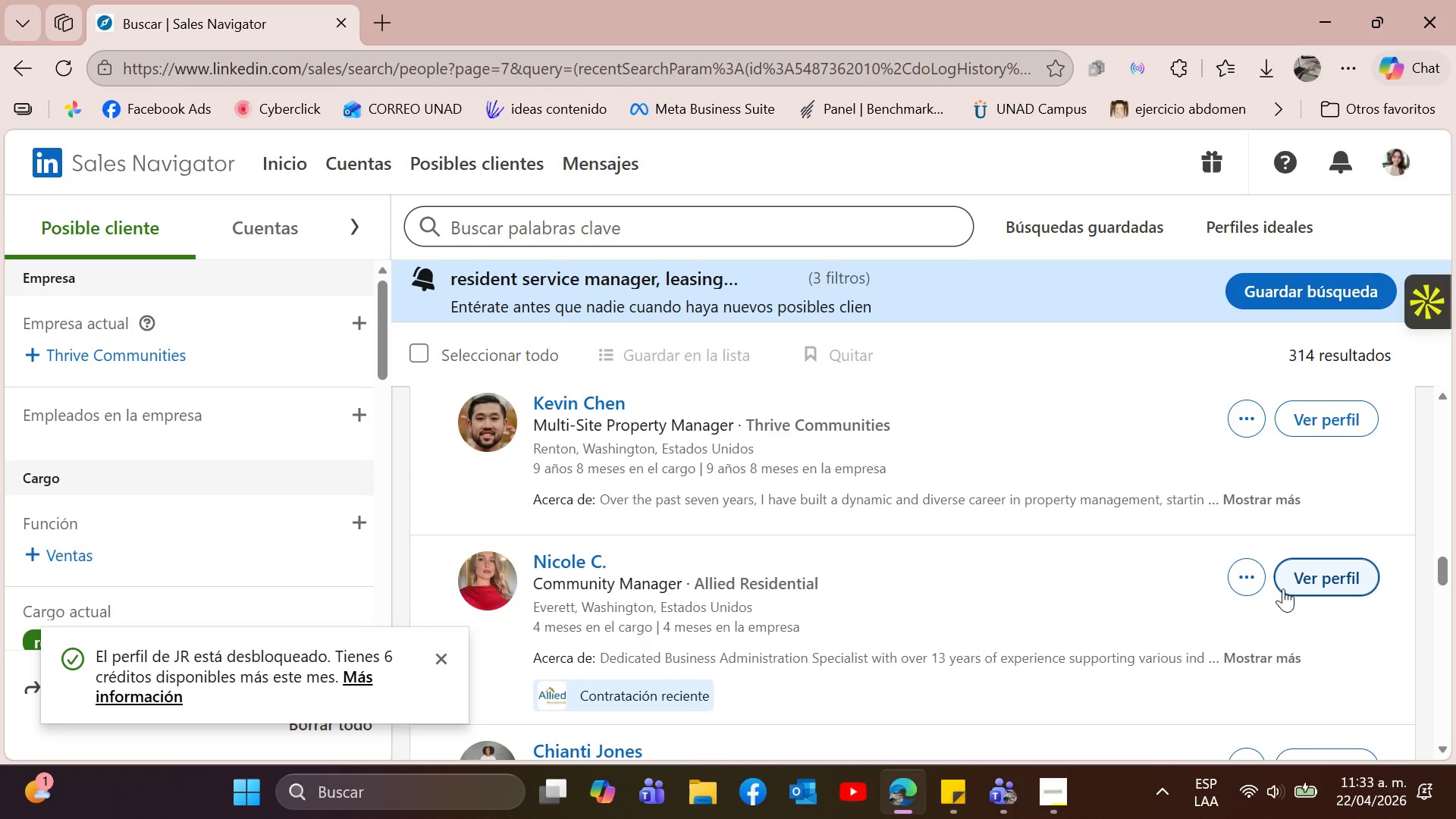 
left_click([1243, 579])
 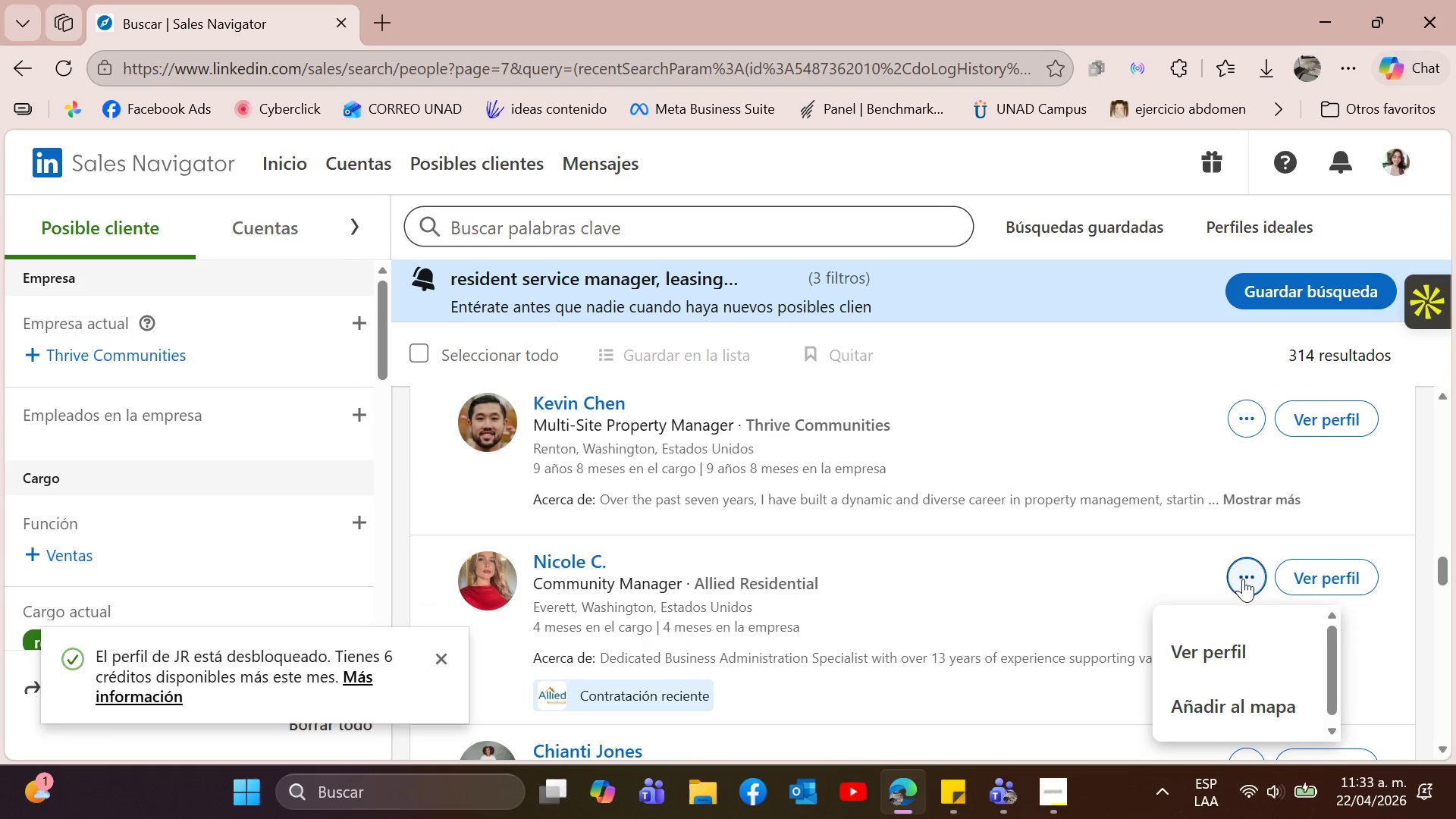 
left_click([1243, 579])
 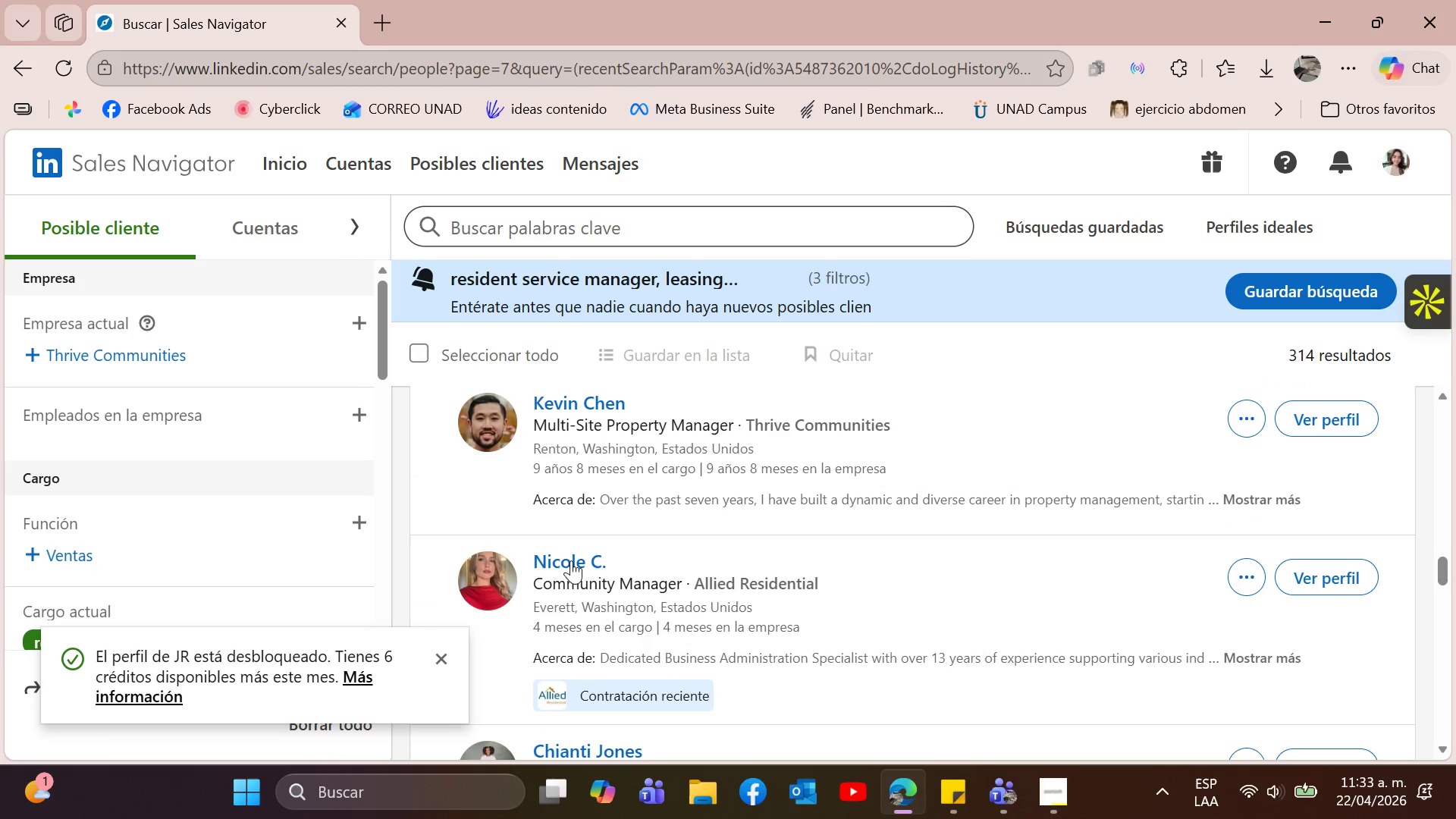 
left_click([573, 560])
 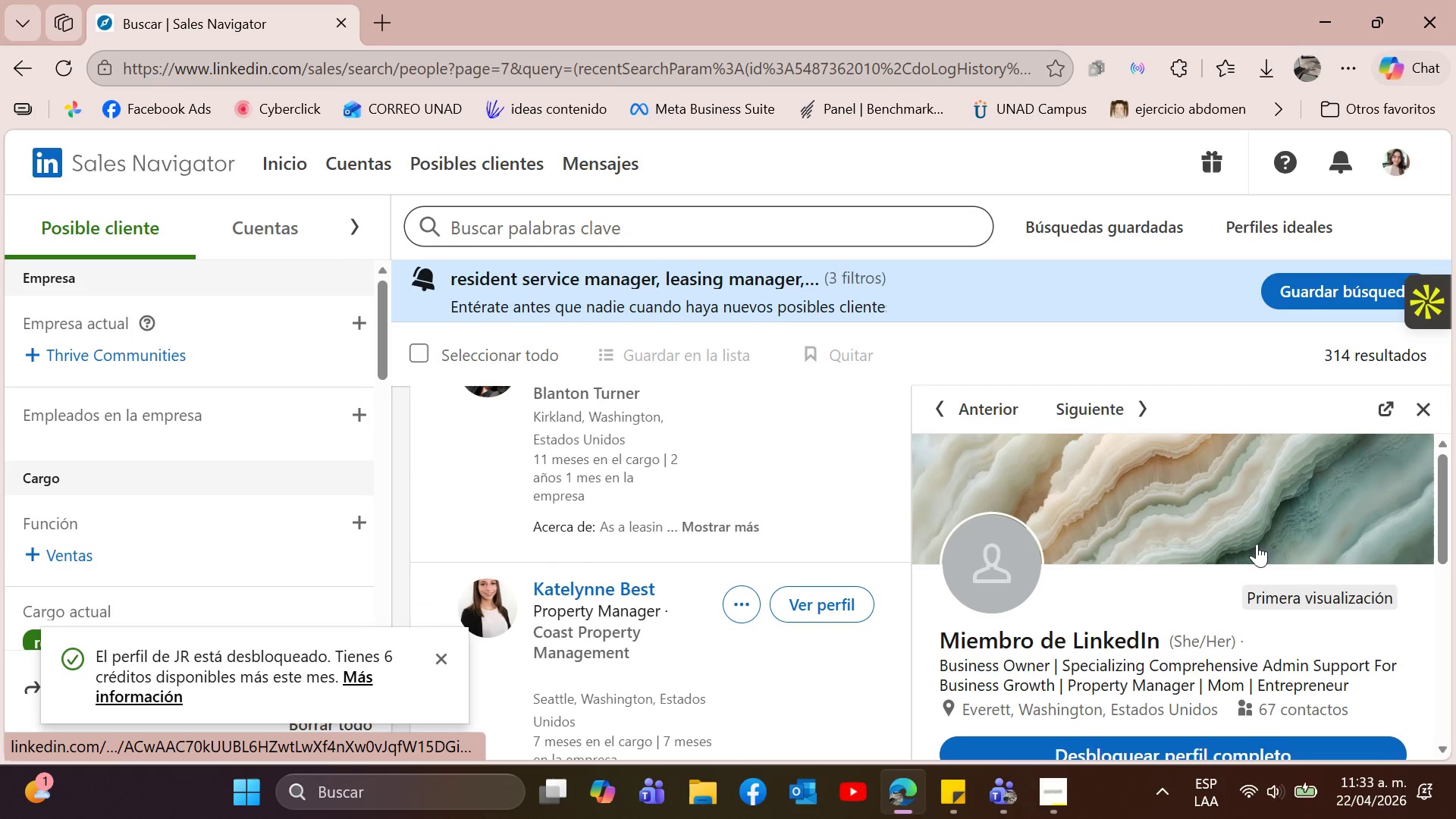 
scroll: coordinate [1181, 507], scroll_direction: down, amount: 2.0
 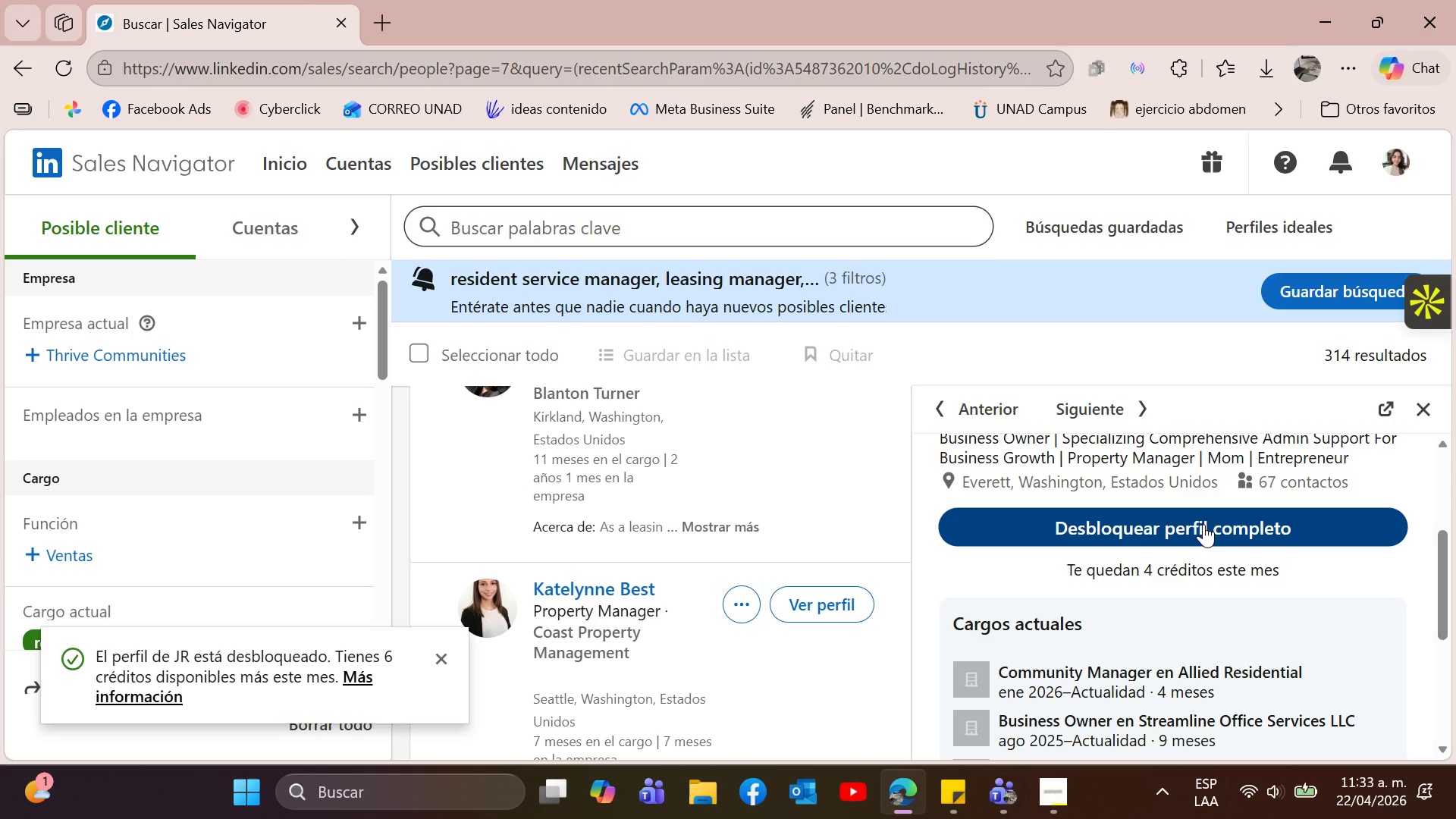 
left_click([1203, 524])
 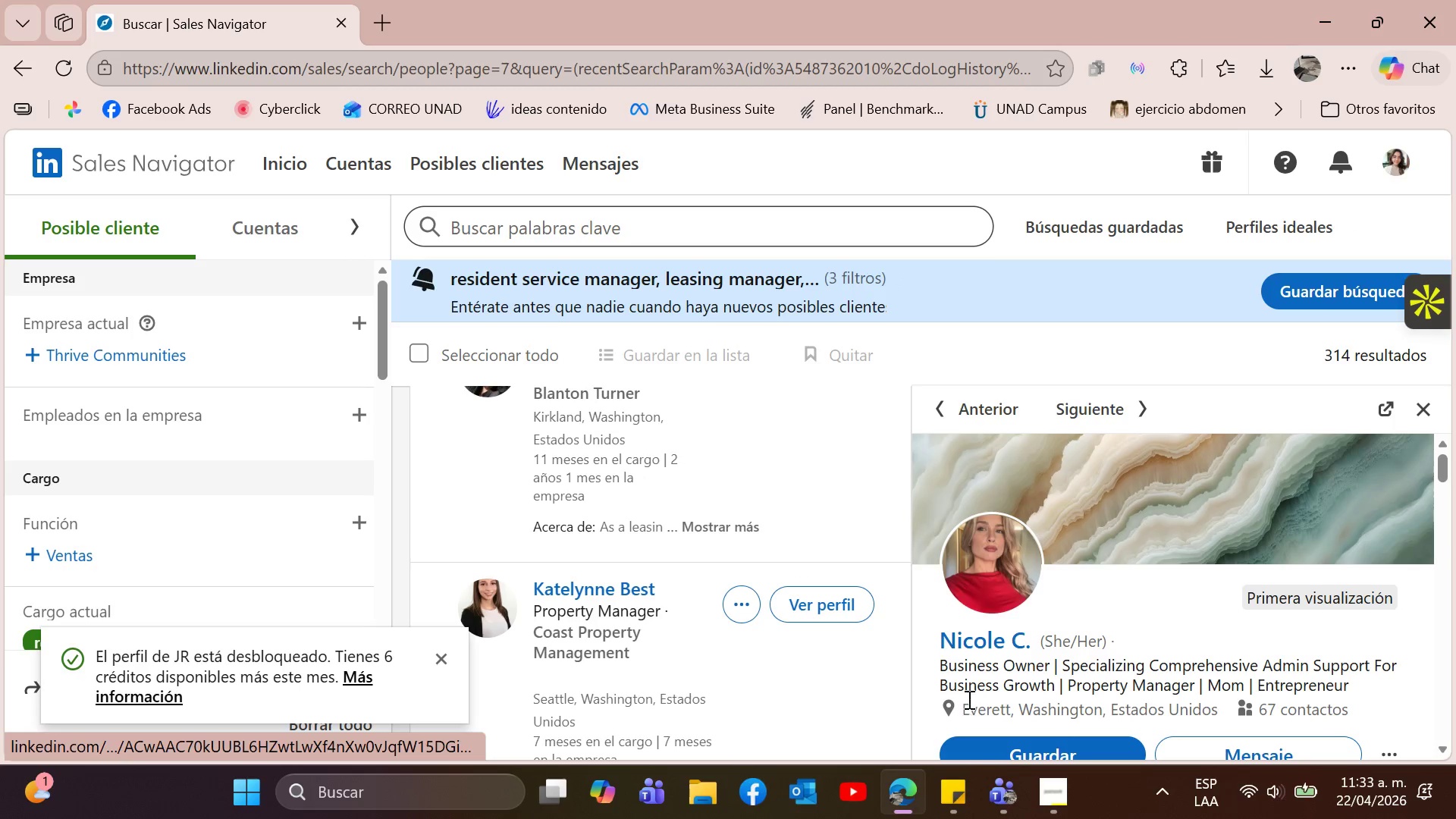 
scroll: coordinate [1153, 643], scroll_direction: down, amount: 1.0
 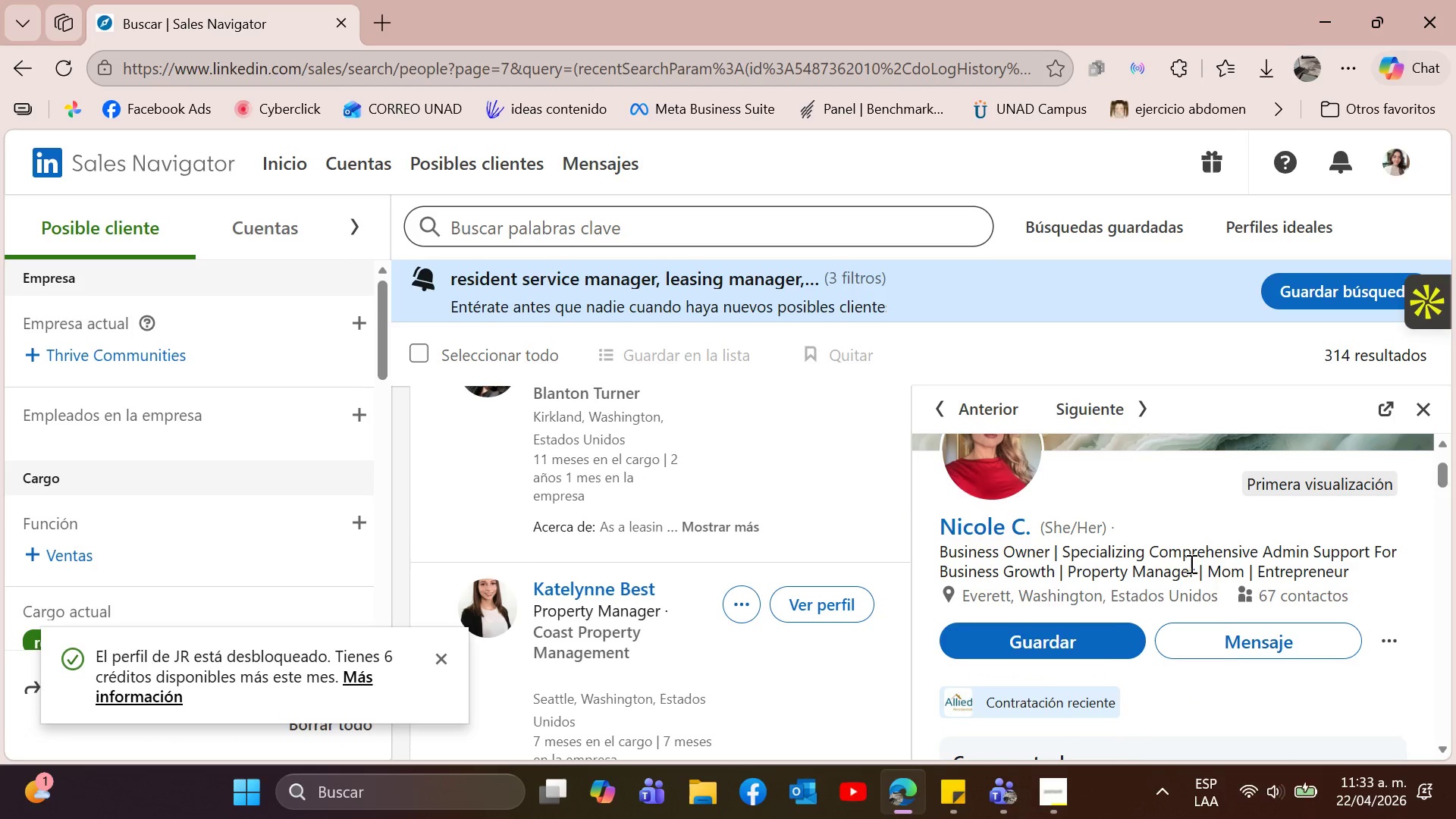 
left_click([1085, 648])
 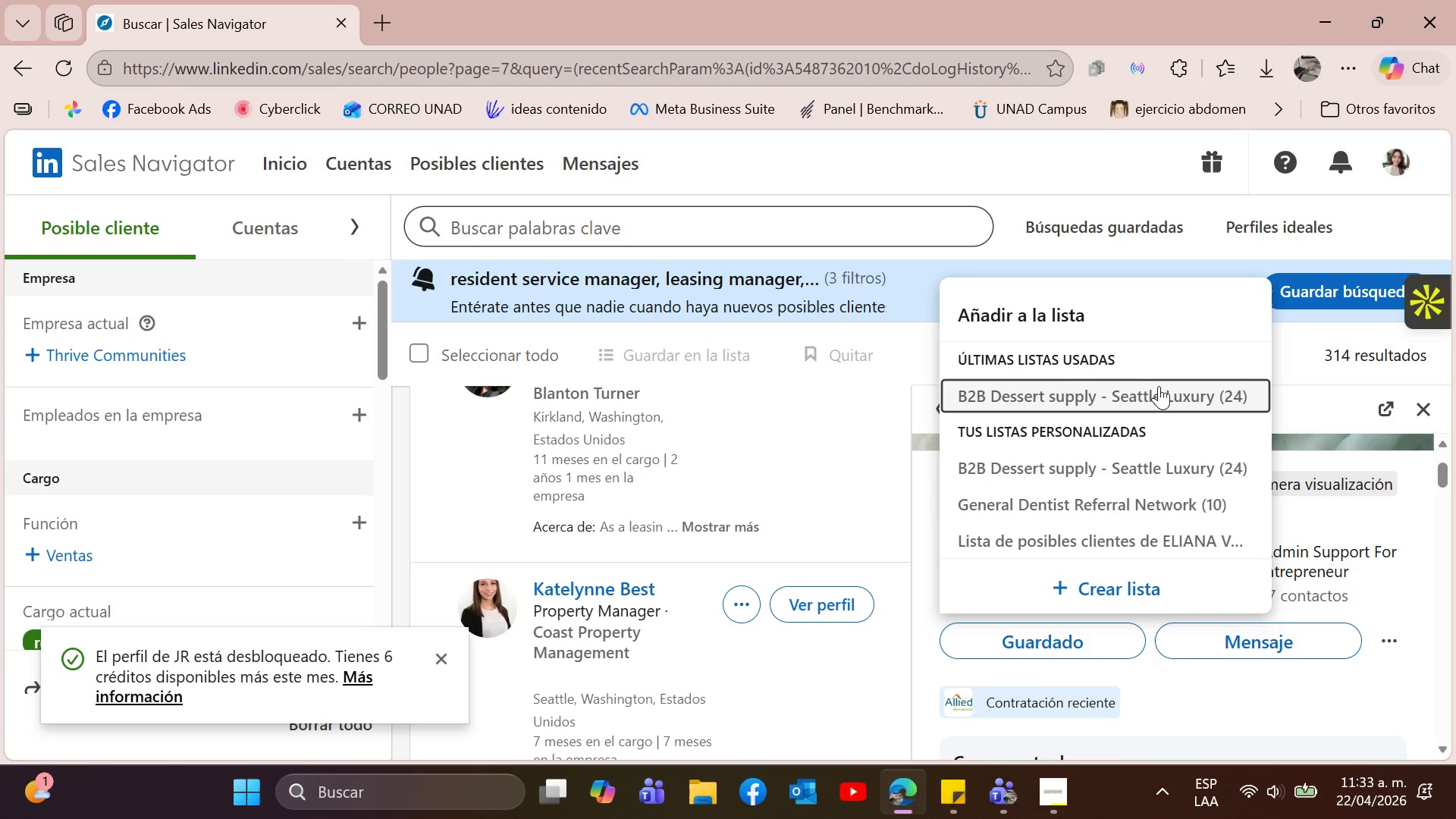 
left_click([1163, 388])
 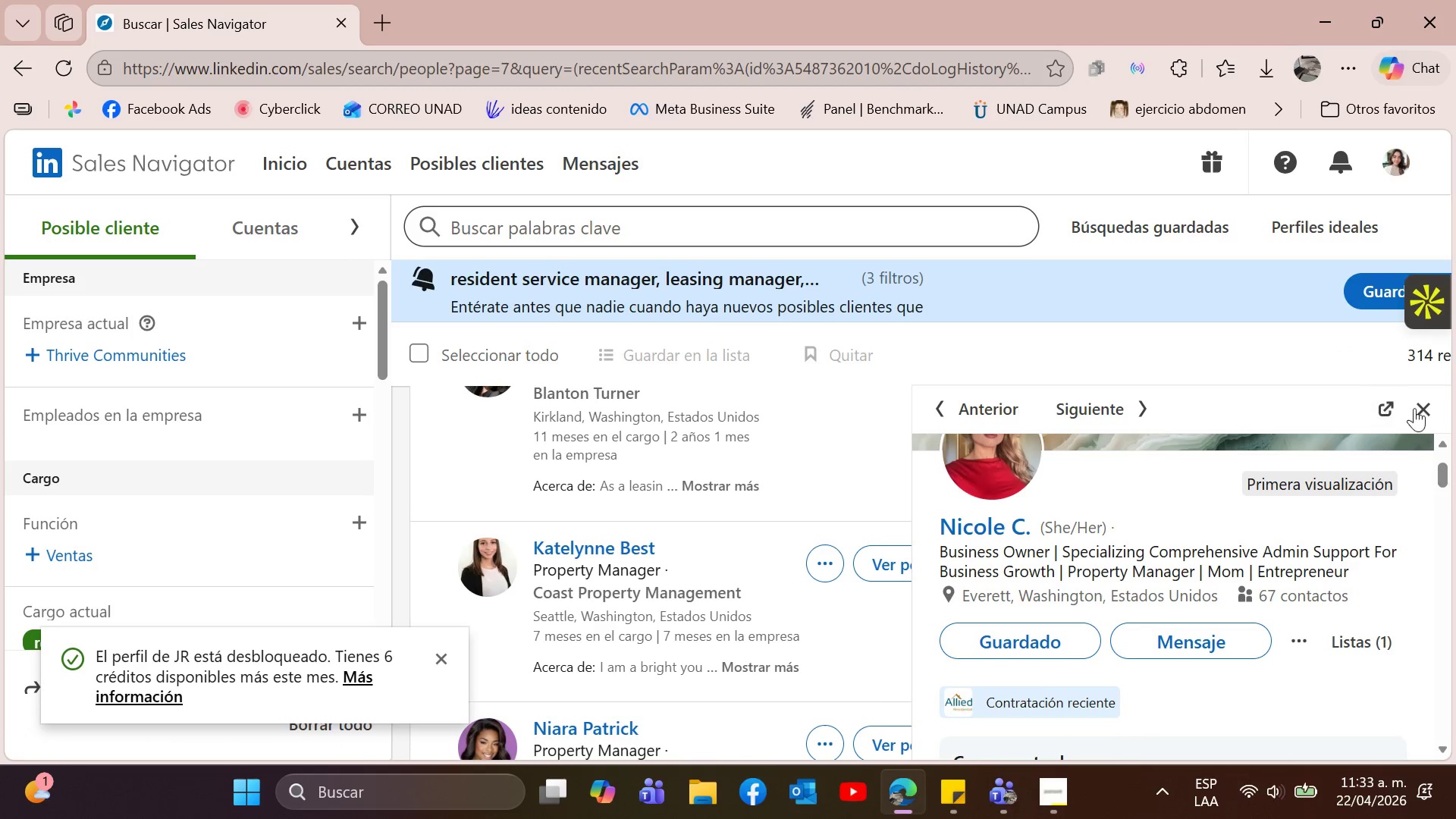 
left_click([1422, 401])
 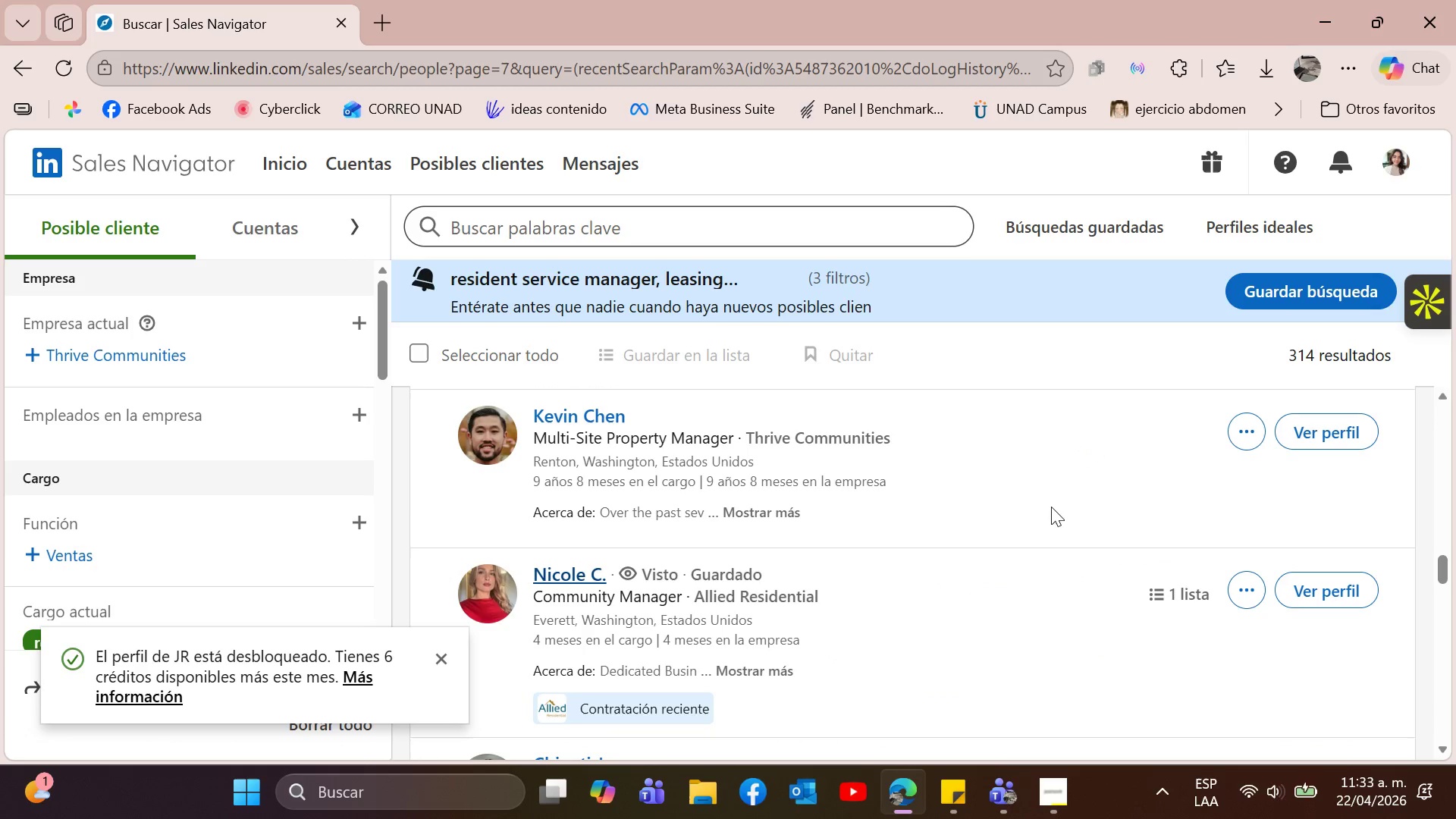 
scroll: coordinate [809, 498], scroll_direction: down, amount: 7.0
 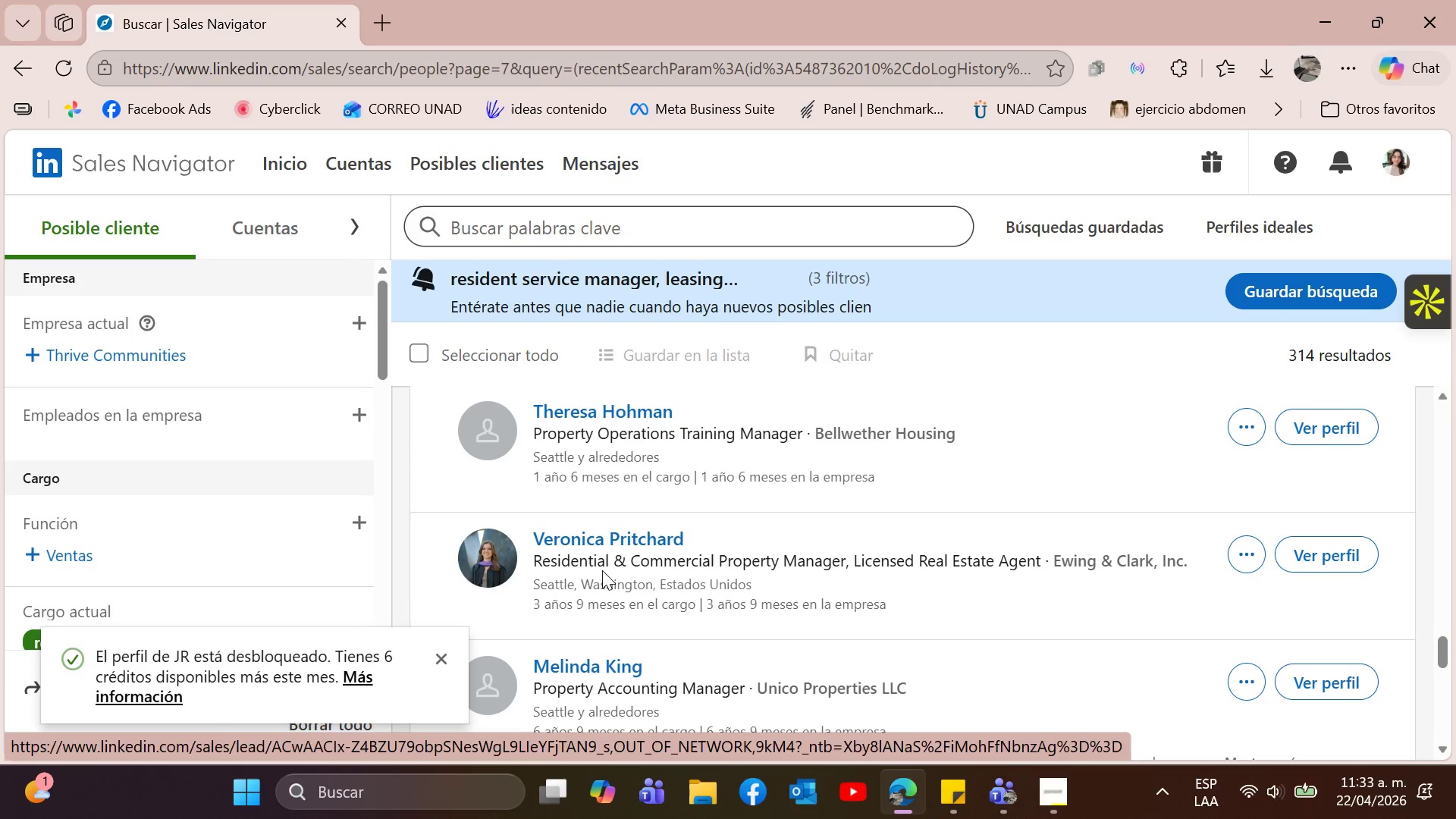 
left_click([657, 535])
 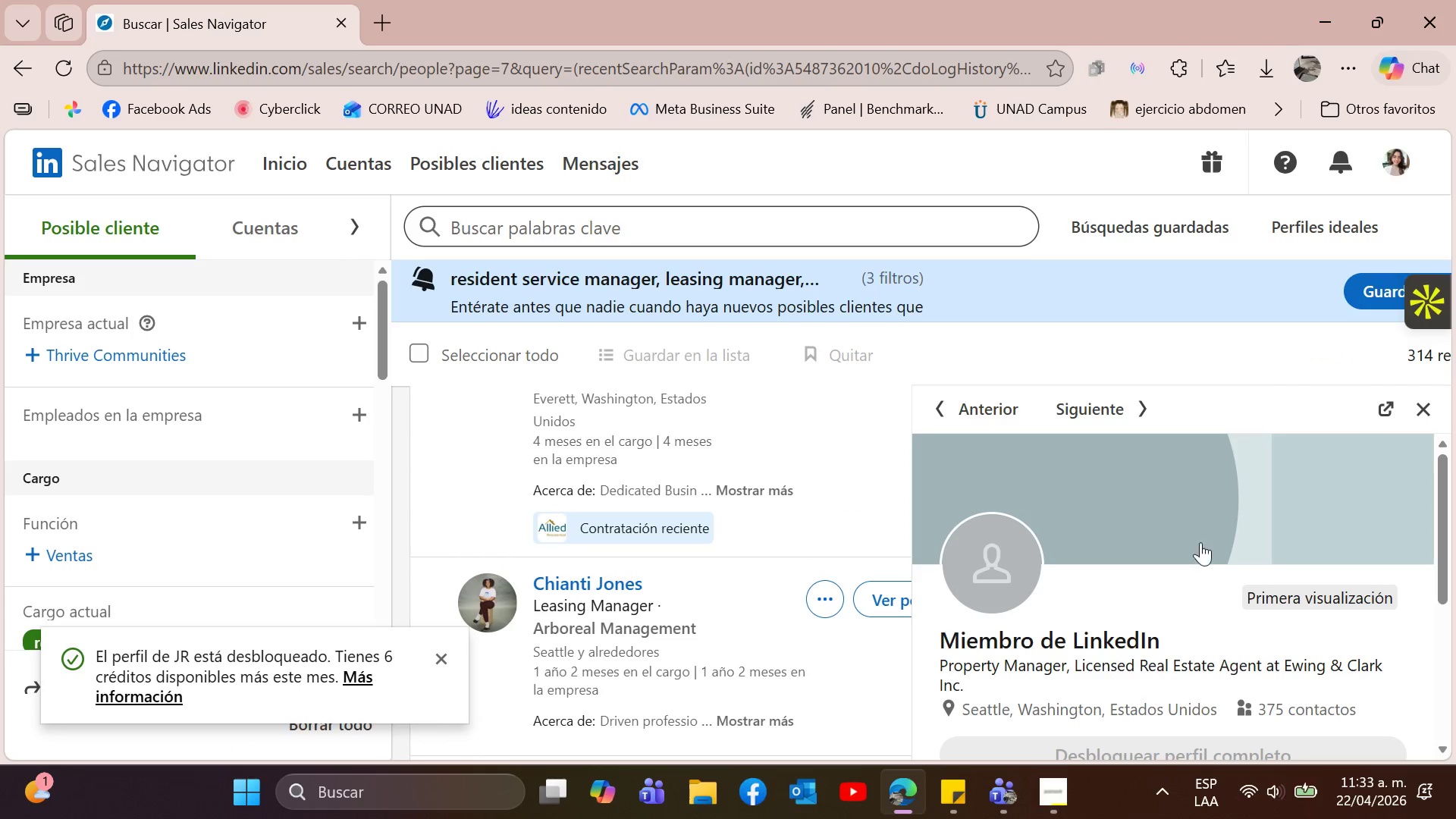 
scroll: coordinate [1279, 639], scroll_direction: down, amount: 4.0
 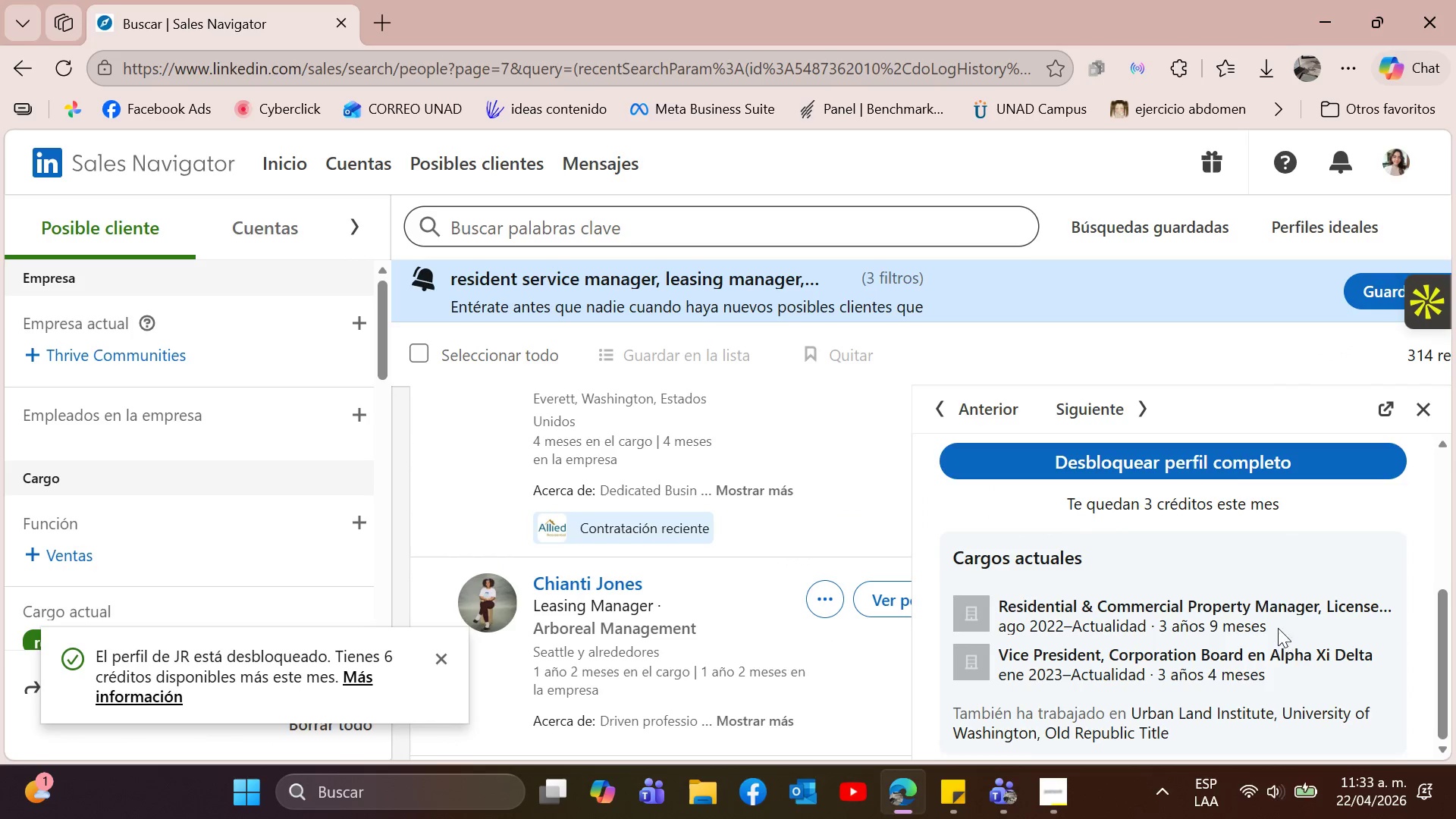 
scroll: coordinate [1276, 620], scroll_direction: up, amount: 2.0
 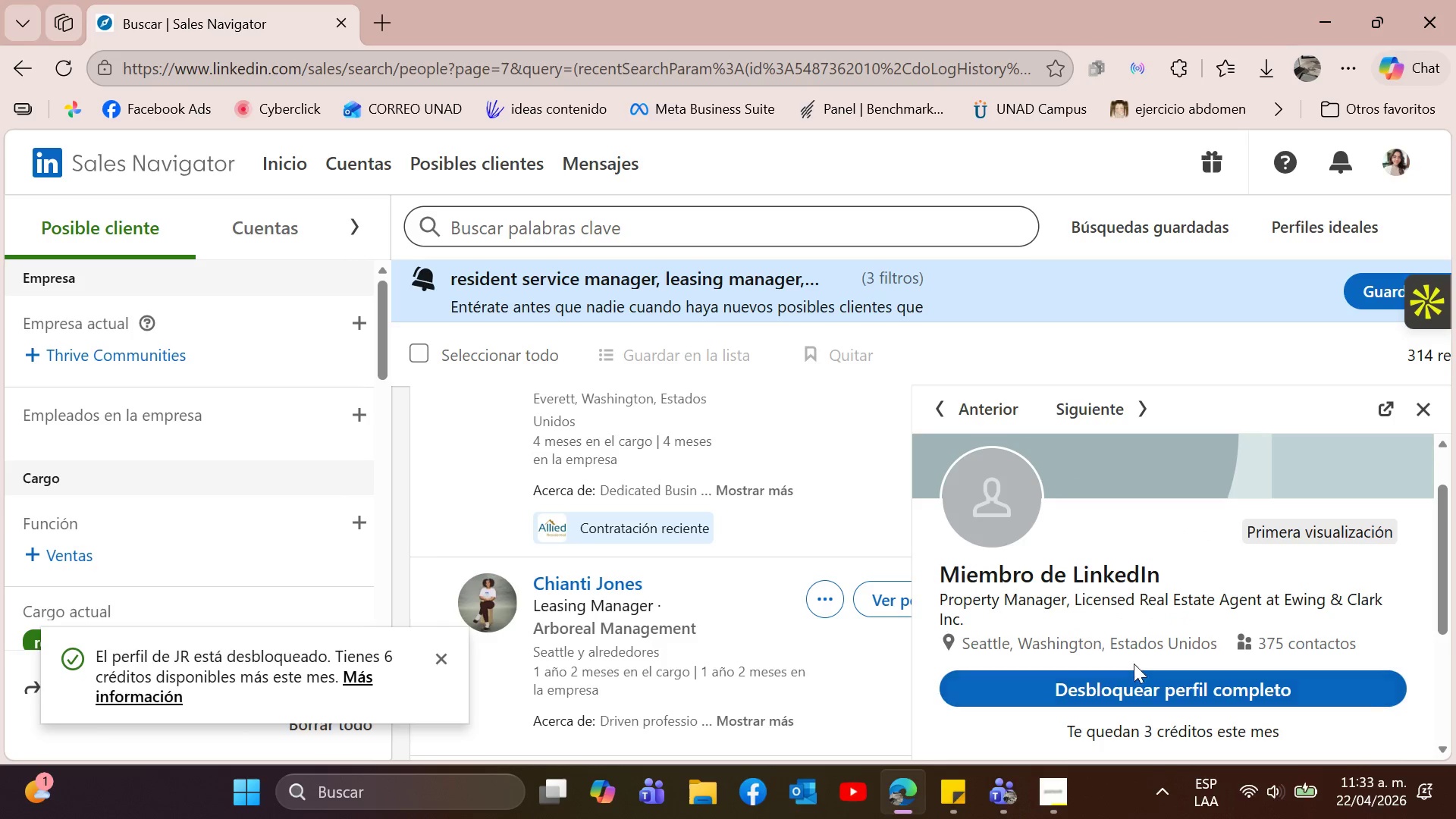 
left_click([1188, 677])
 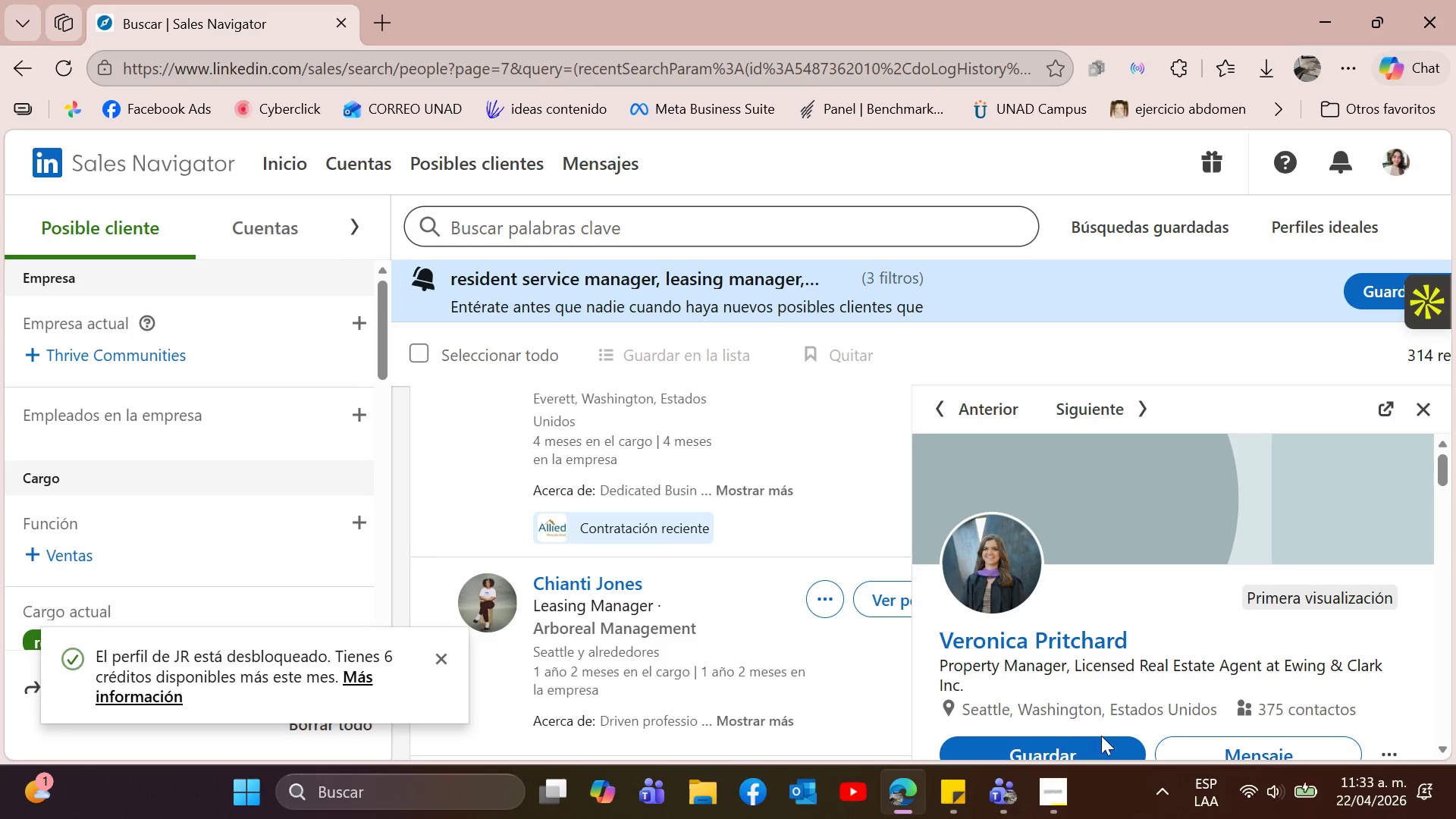 
left_click([1095, 741])
 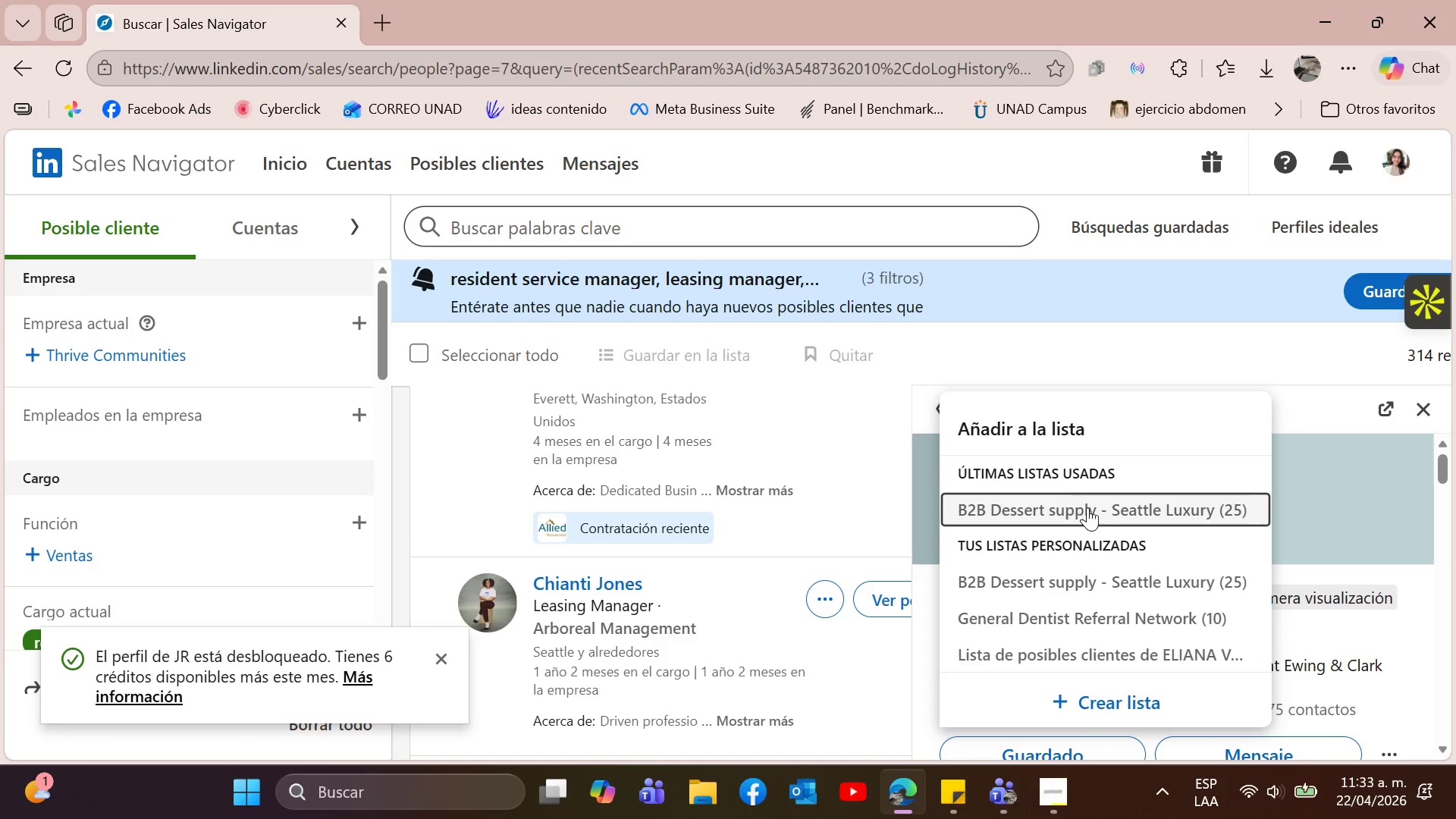 
left_click([1094, 507])
 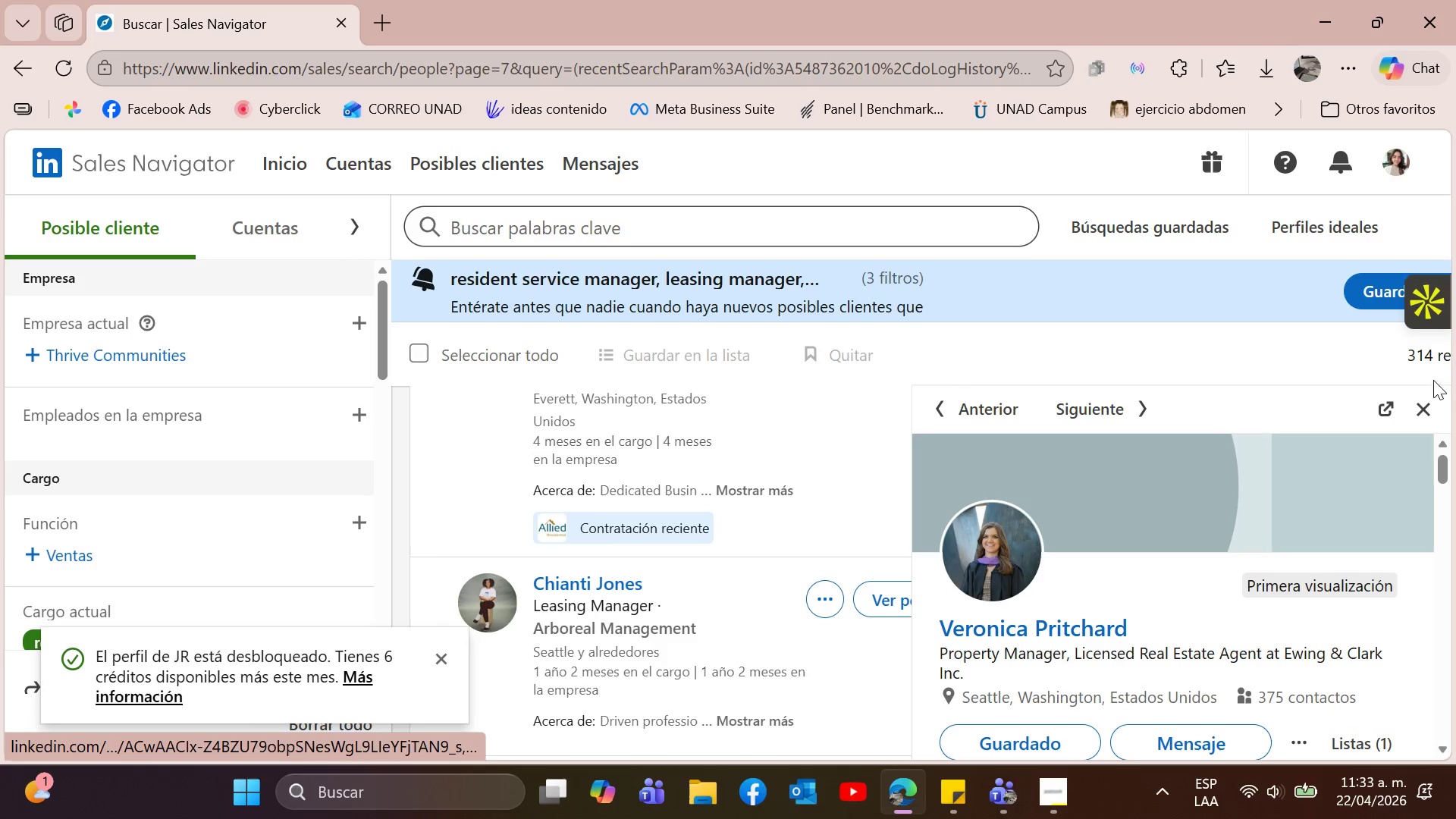 
left_click([1427, 415])
 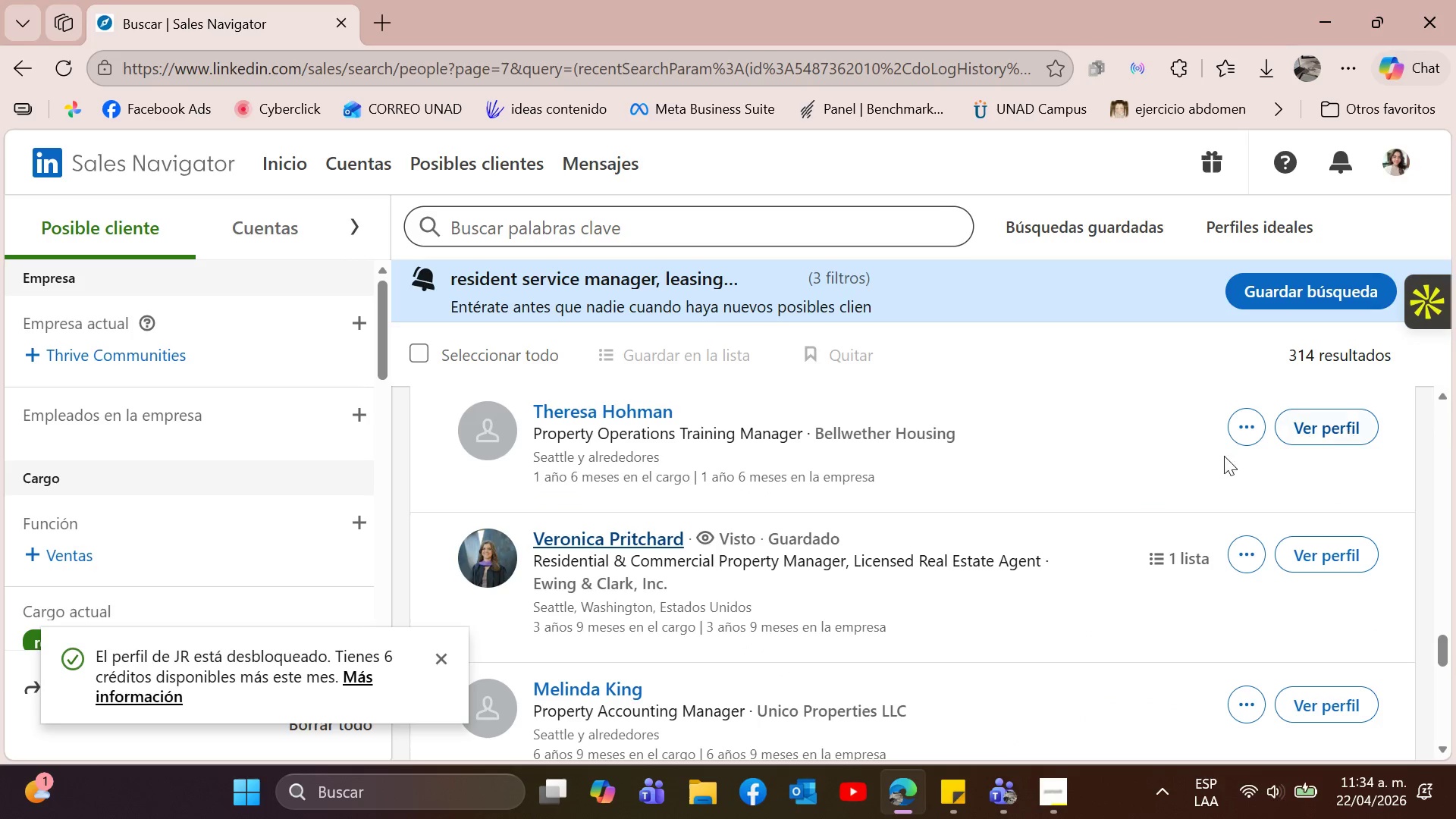 
scroll: coordinate [1015, 609], scroll_direction: down, amount: 3.0
 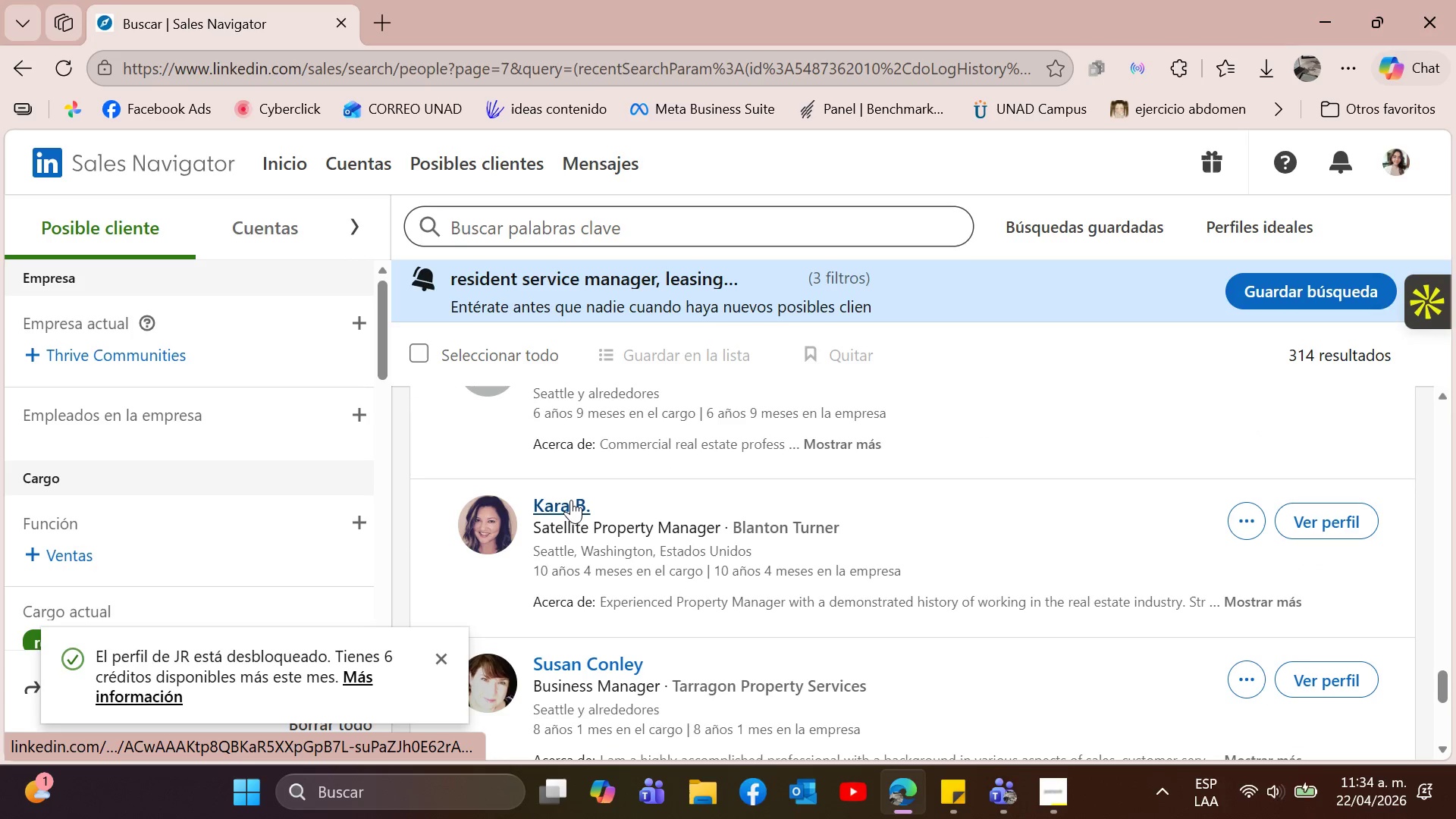 
left_click([571, 500])
 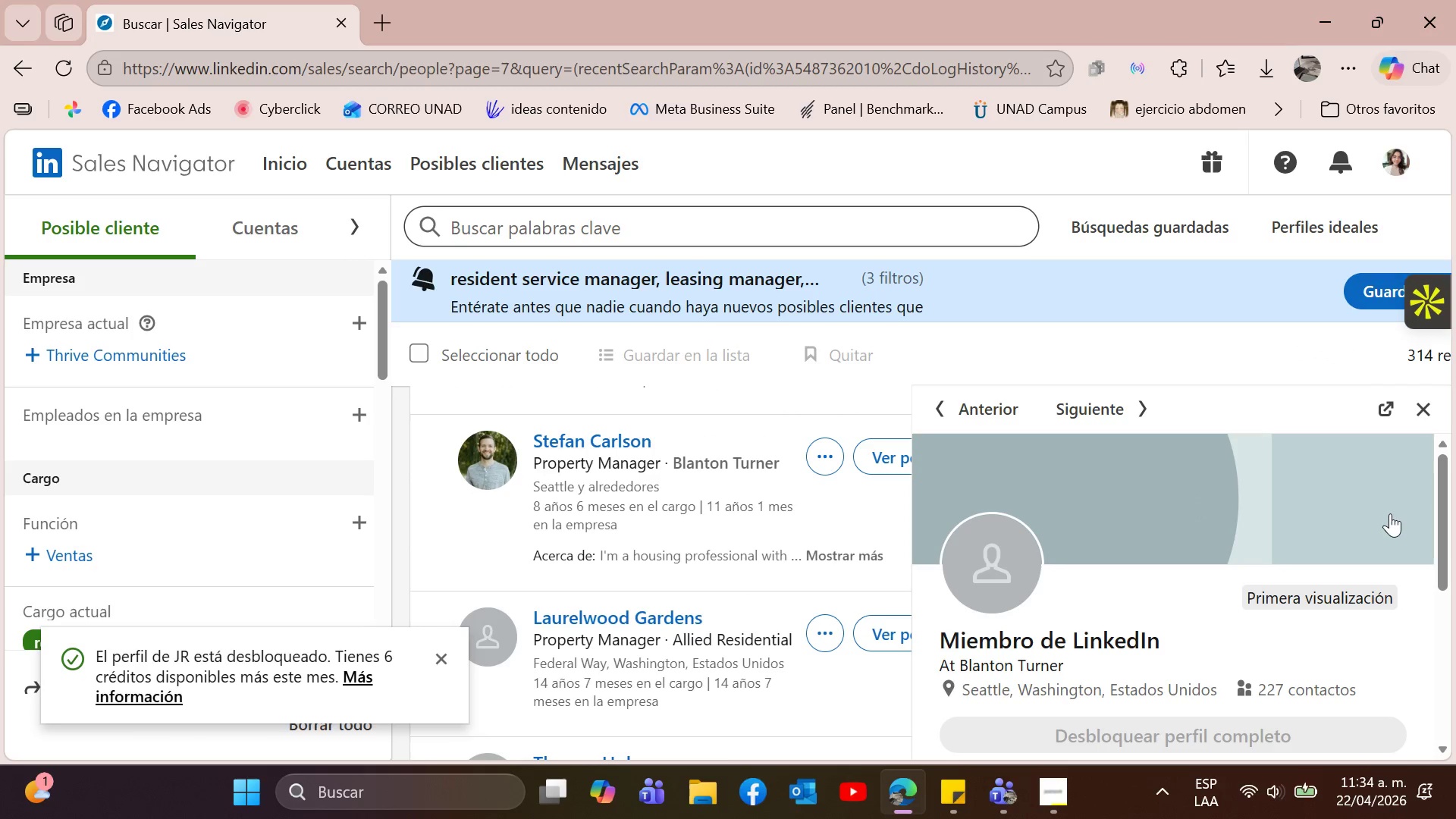 
scroll: coordinate [1390, 513], scroll_direction: down, amount: 1.0
 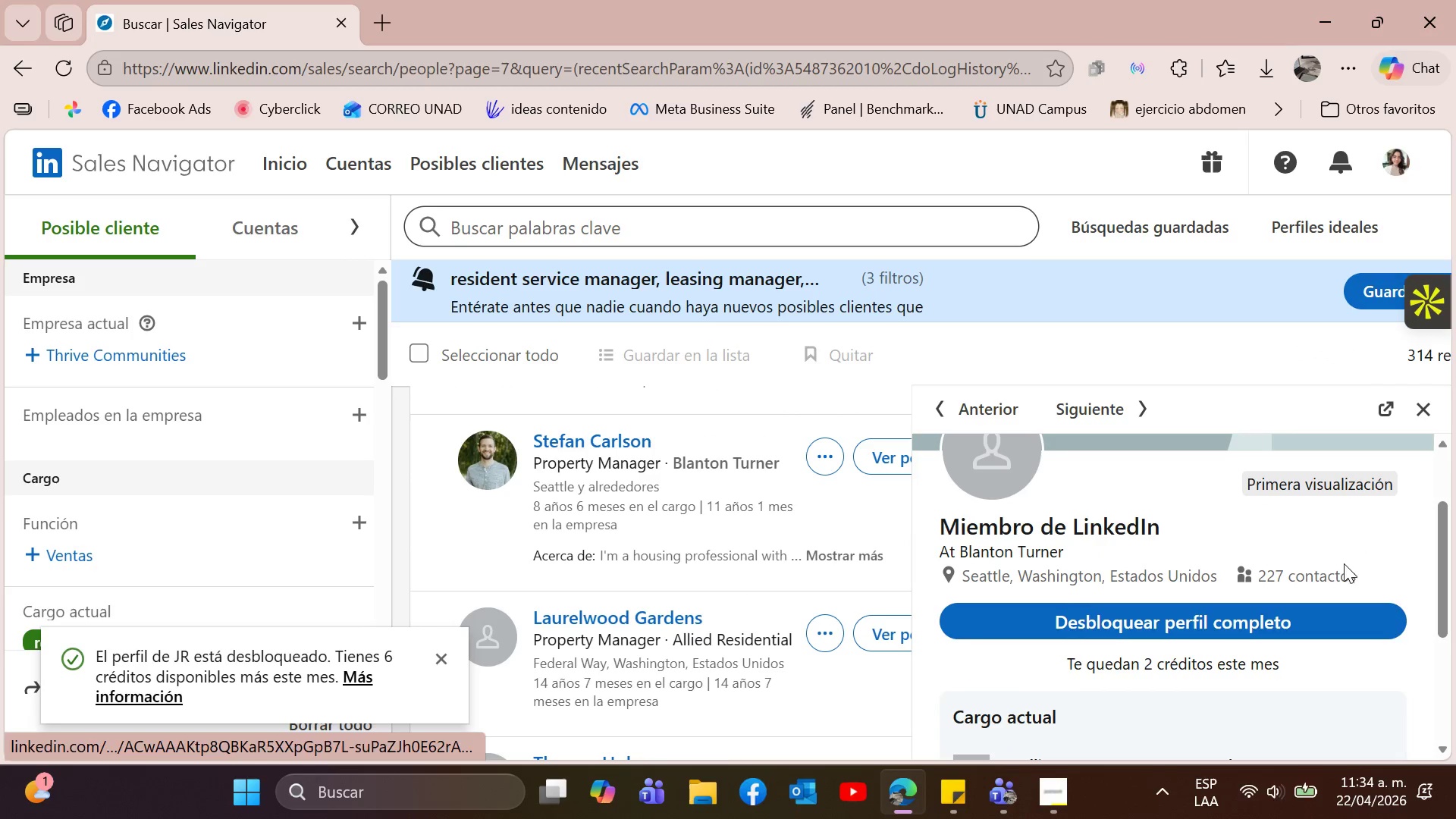 
scroll: coordinate [1343, 564], scroll_direction: up, amount: 1.0
 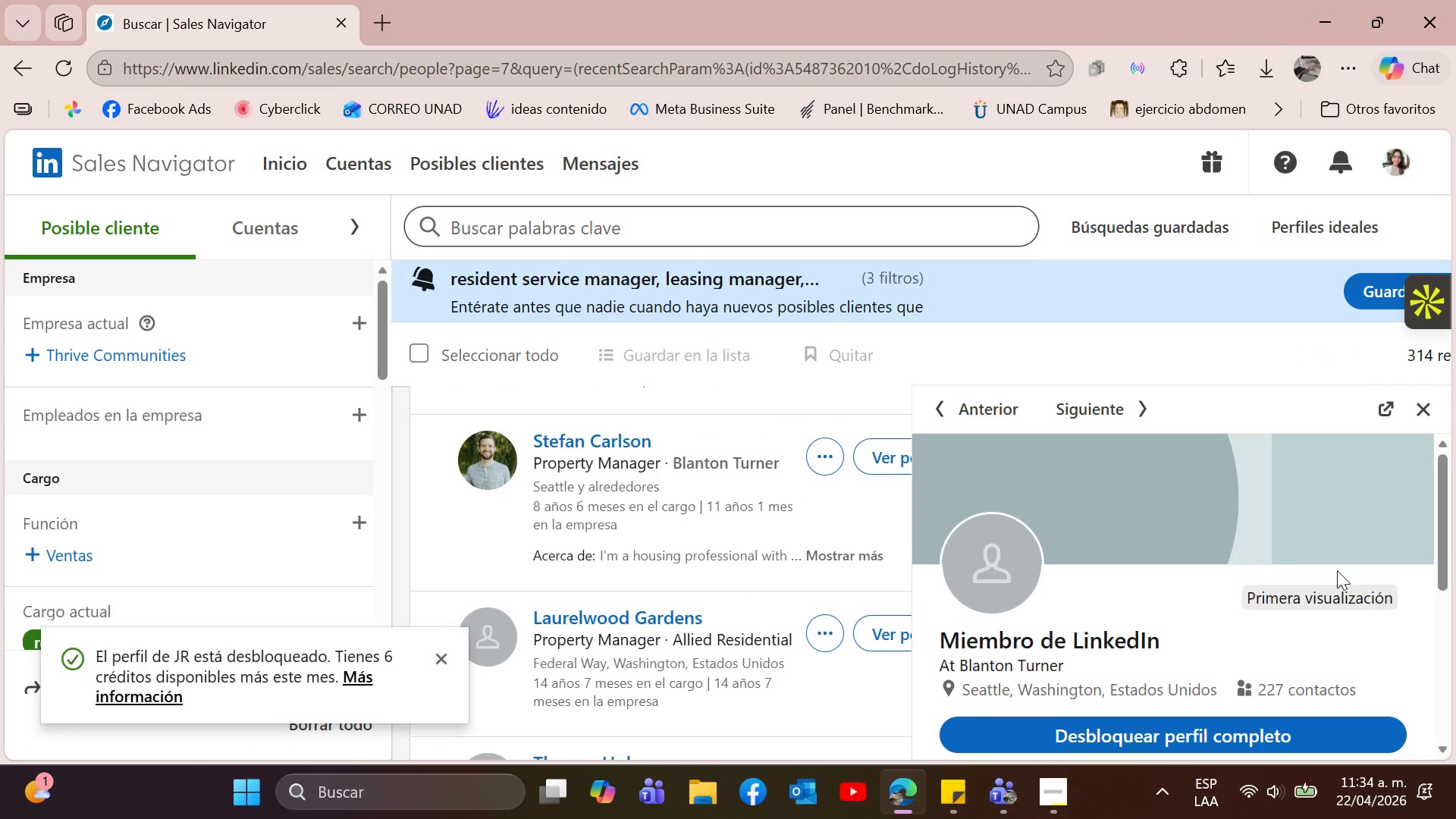 
scroll: coordinate [760, 599], scroll_direction: down, amount: 2.0
 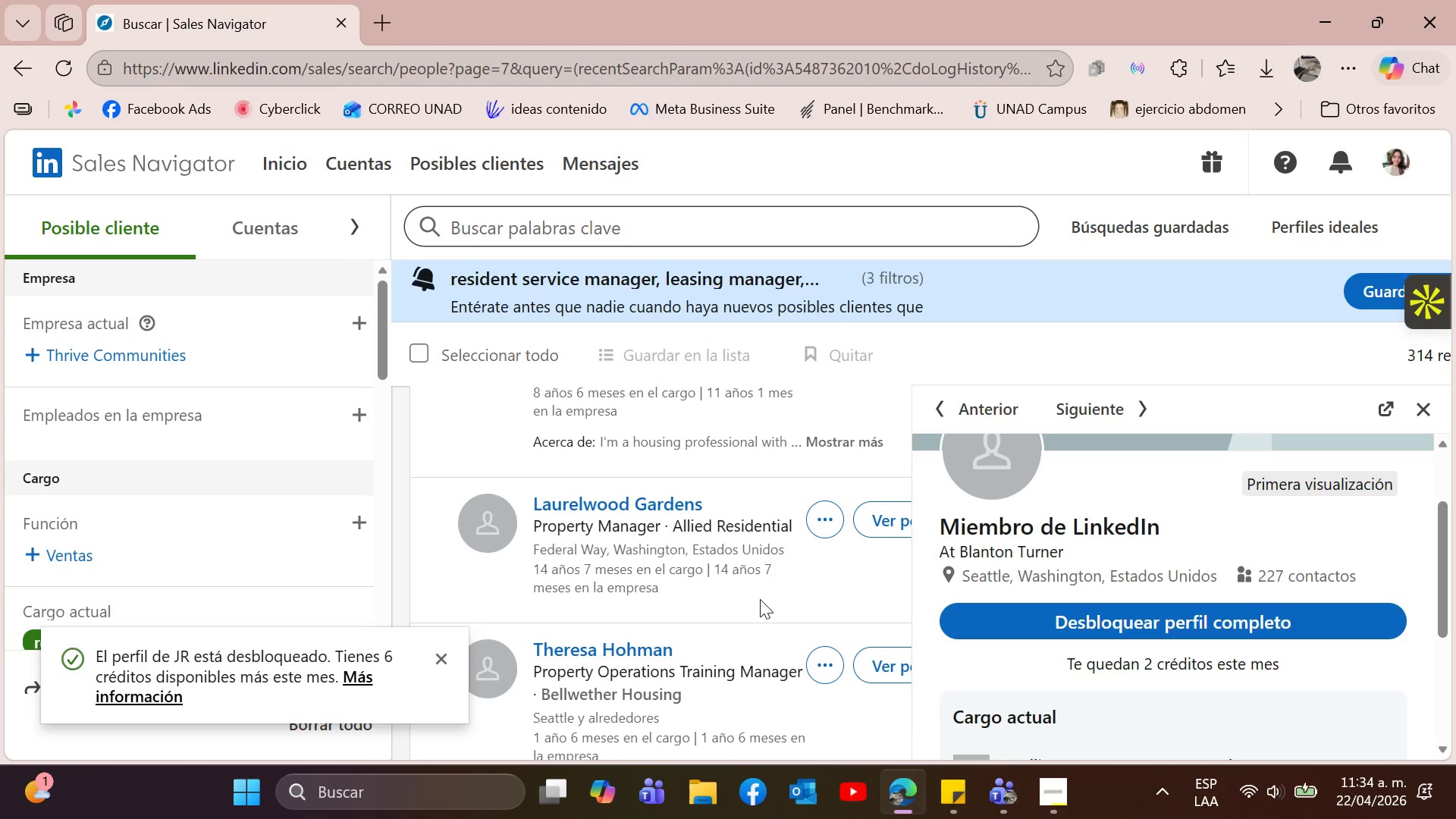 
scroll: coordinate [673, 613], scroll_direction: up, amount: 6.0
 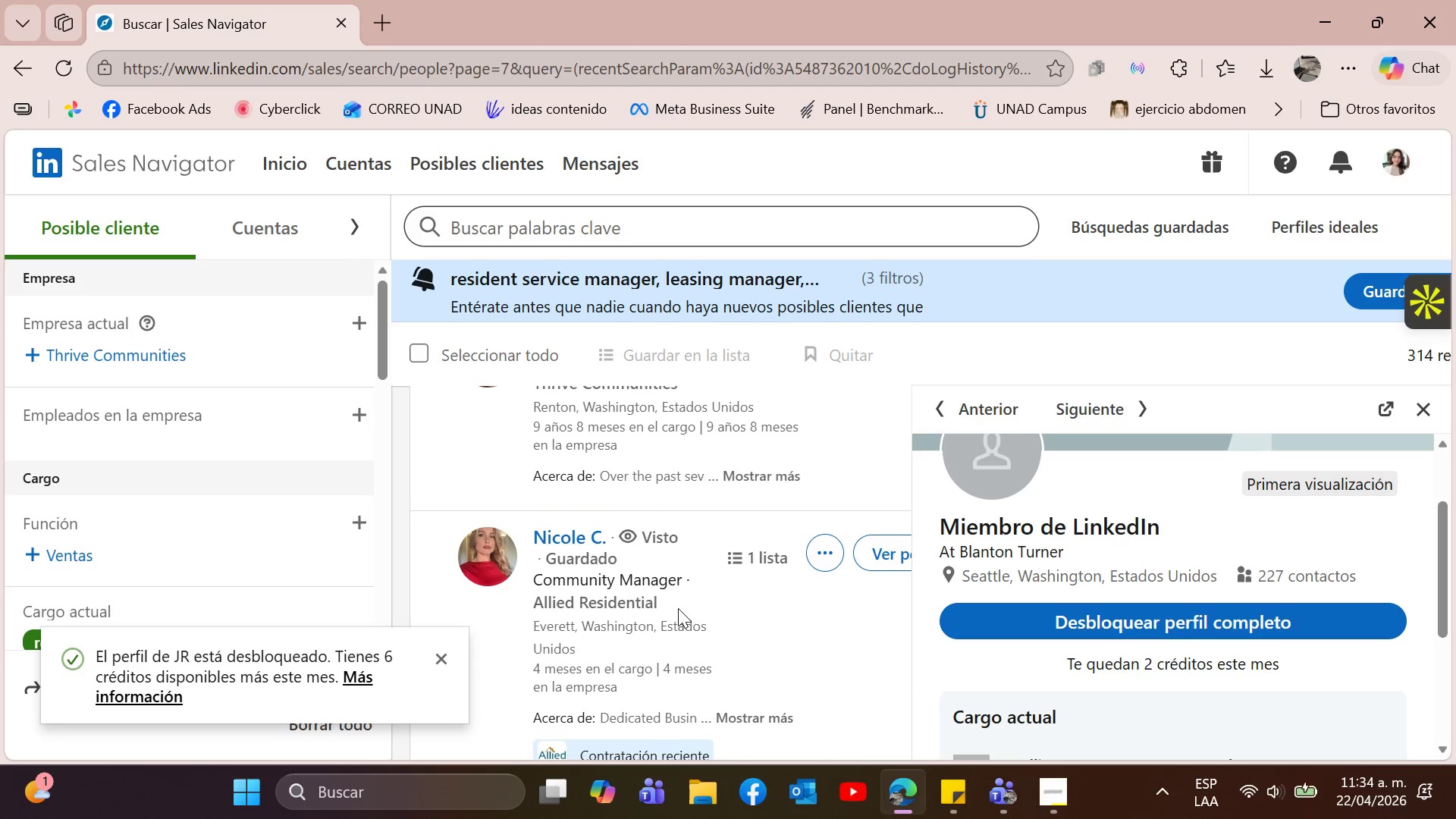 
scroll: coordinate [1225, 548], scroll_direction: down, amount: 15.0
 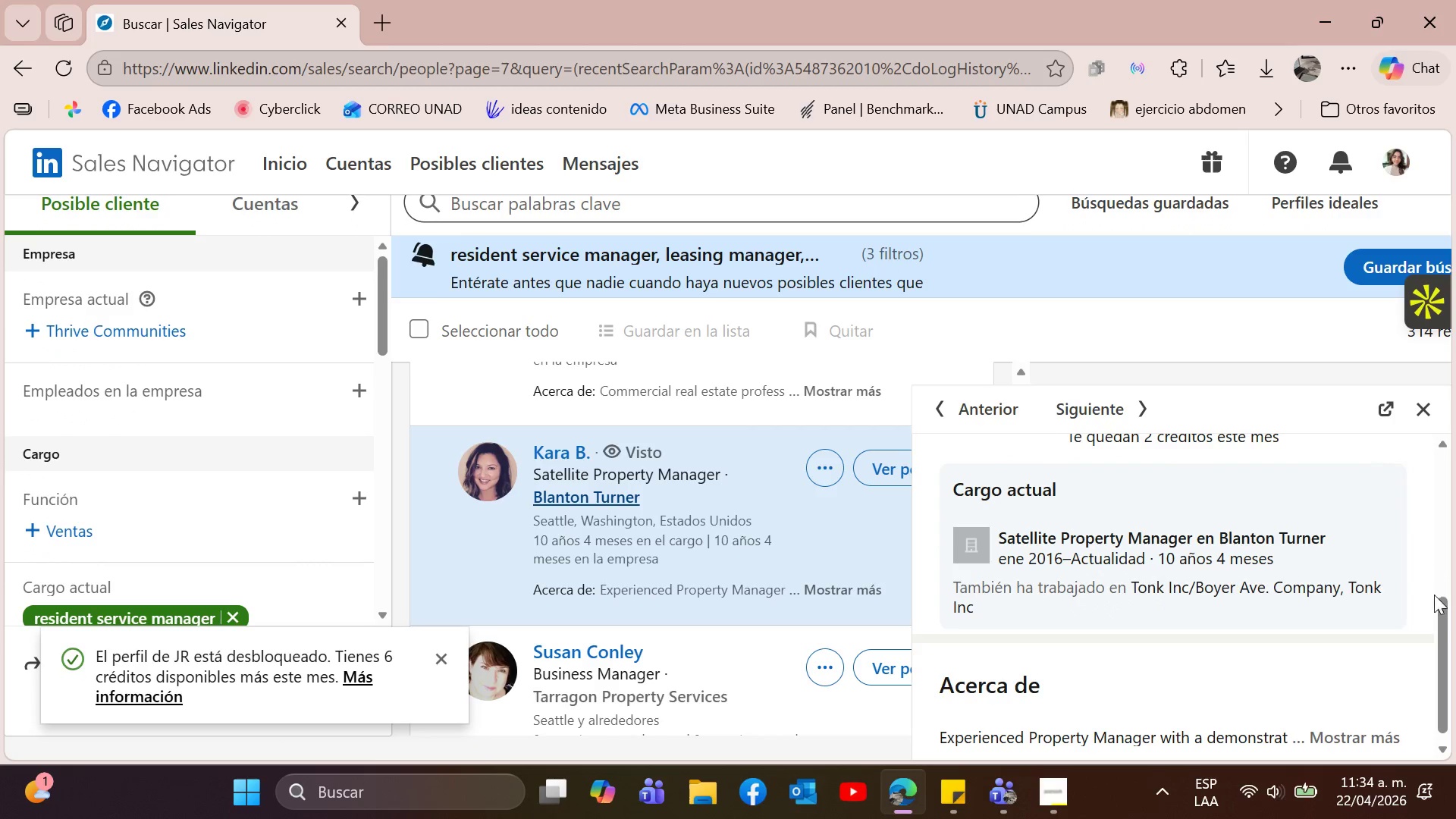 
scroll: coordinate [1323, 616], scroll_direction: up, amount: 3.0
 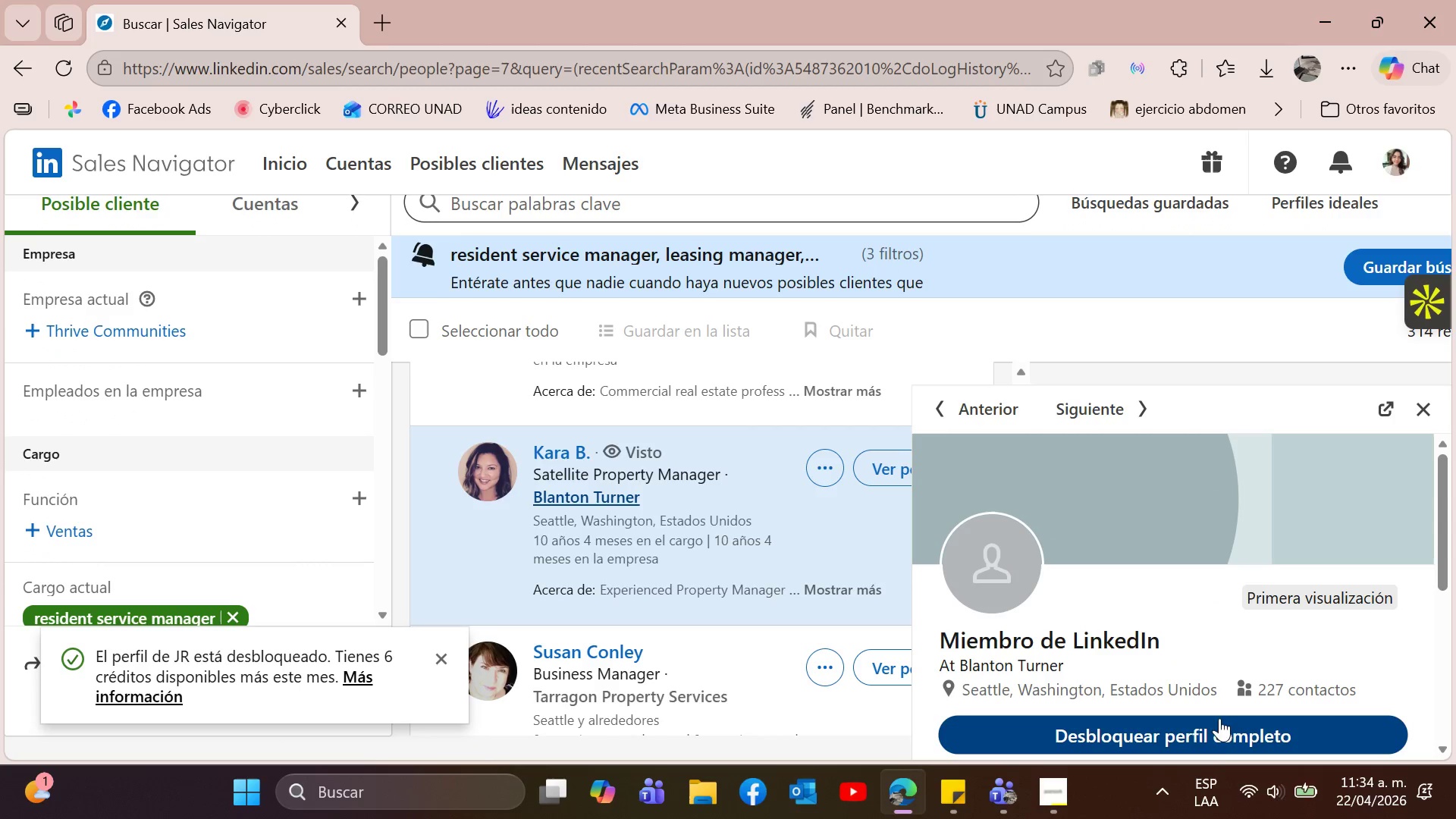 
left_click([1217, 731])
 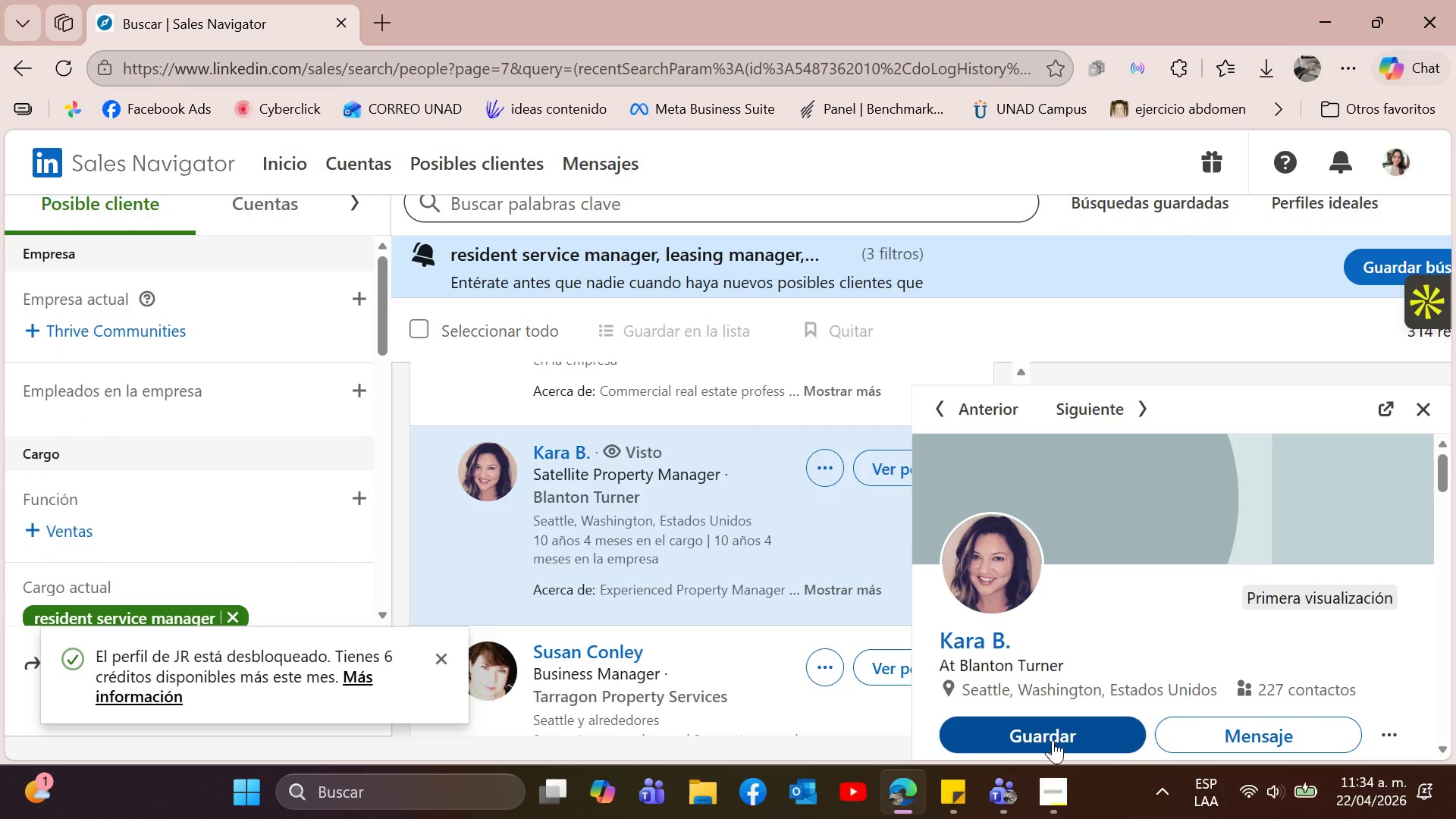 
left_click([1055, 739])
 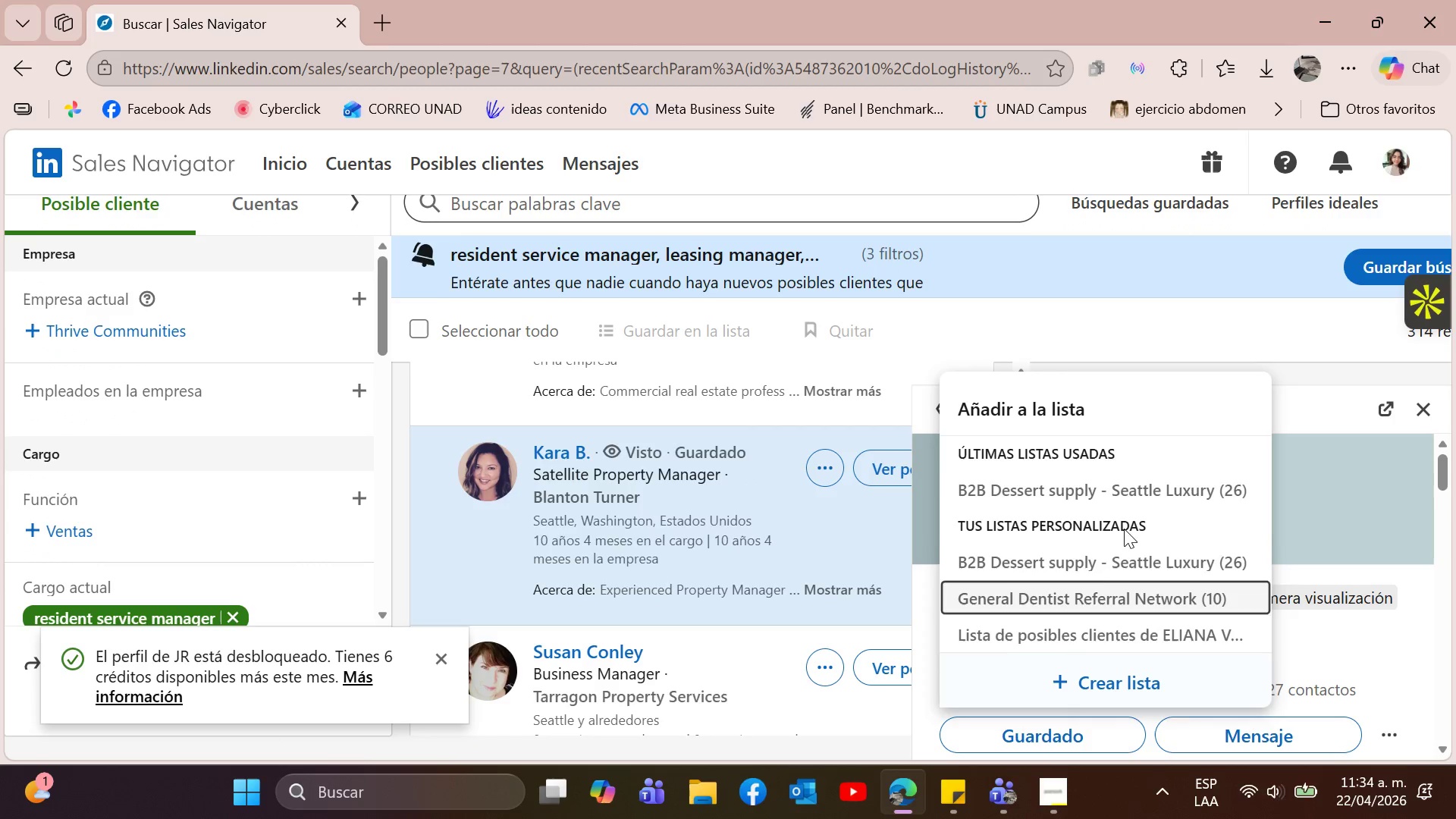 
left_click([1162, 486])
 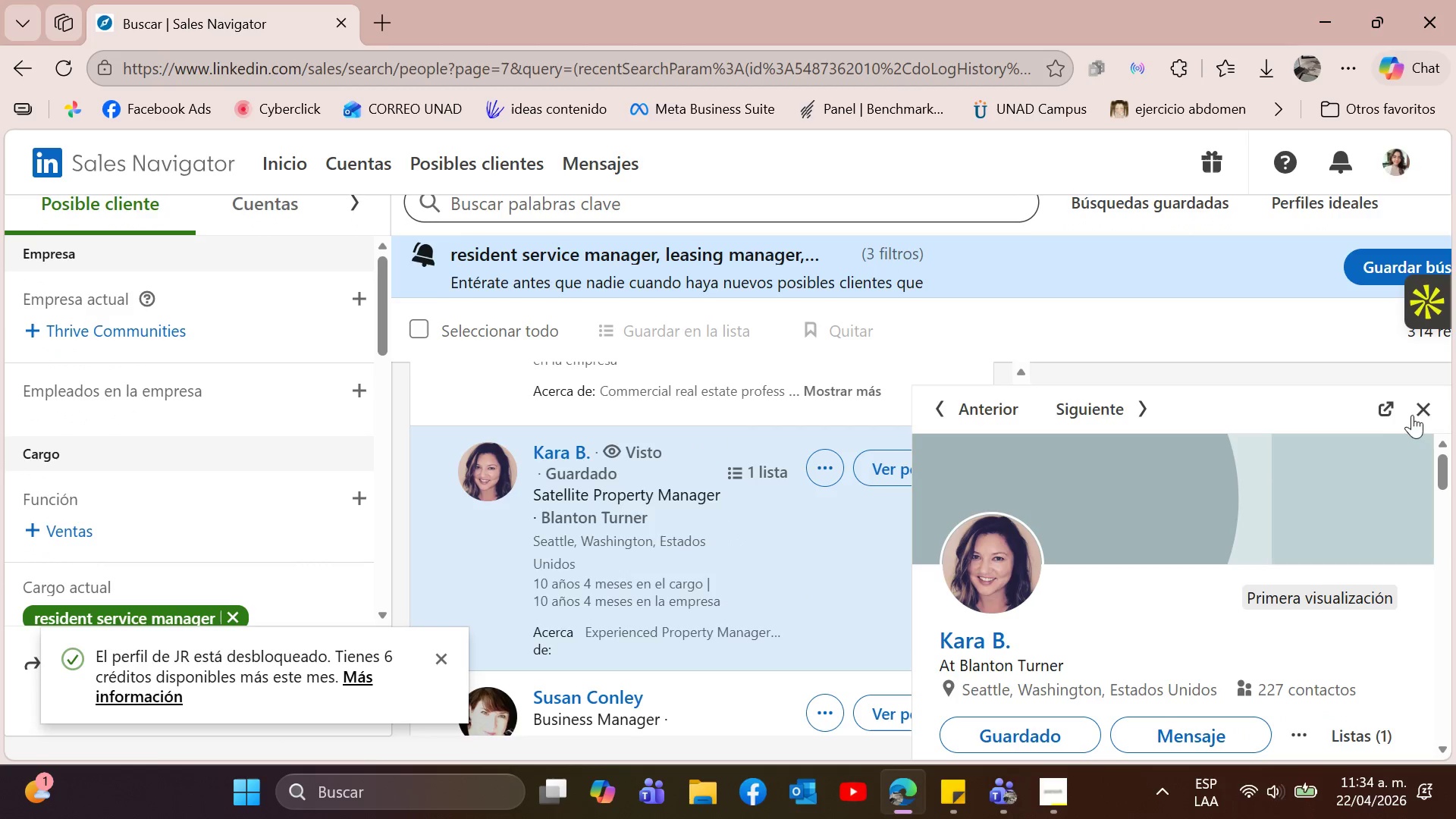 
left_click([1426, 415])
 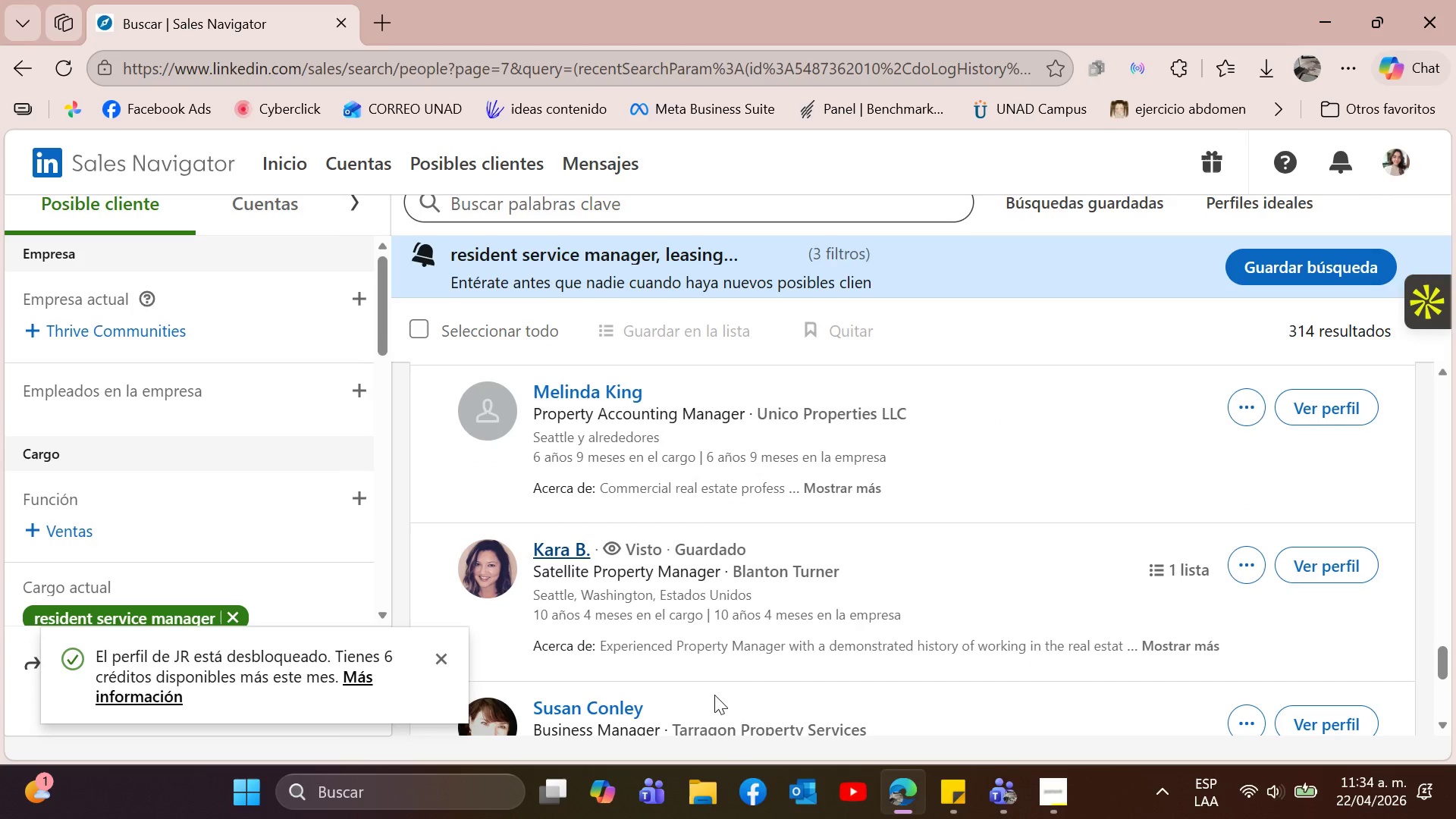 
scroll: coordinate [996, 562], scroll_direction: down, amount: 6.0
 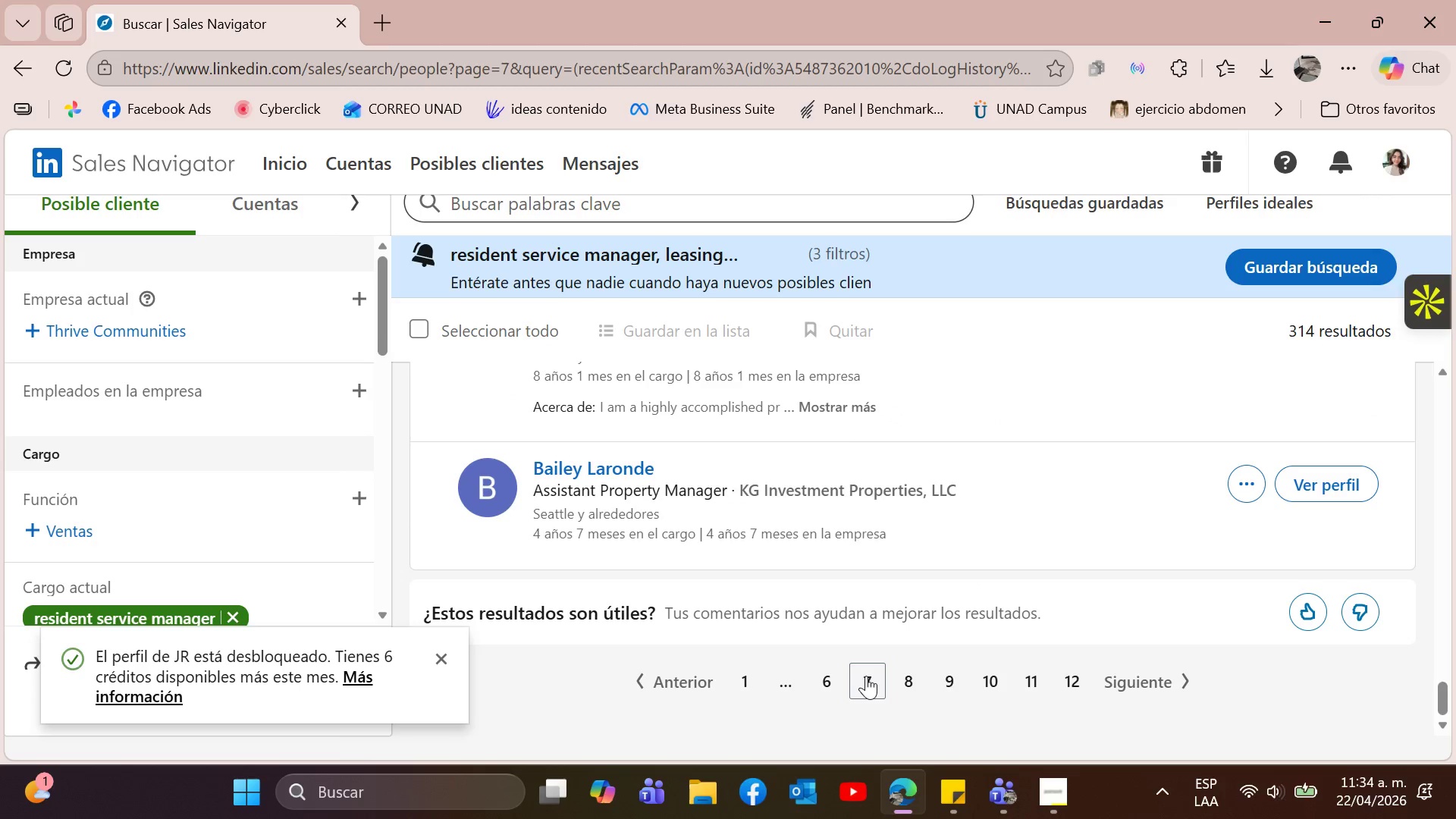 
scroll: coordinate [959, 610], scroll_direction: up, amount: 1.0
 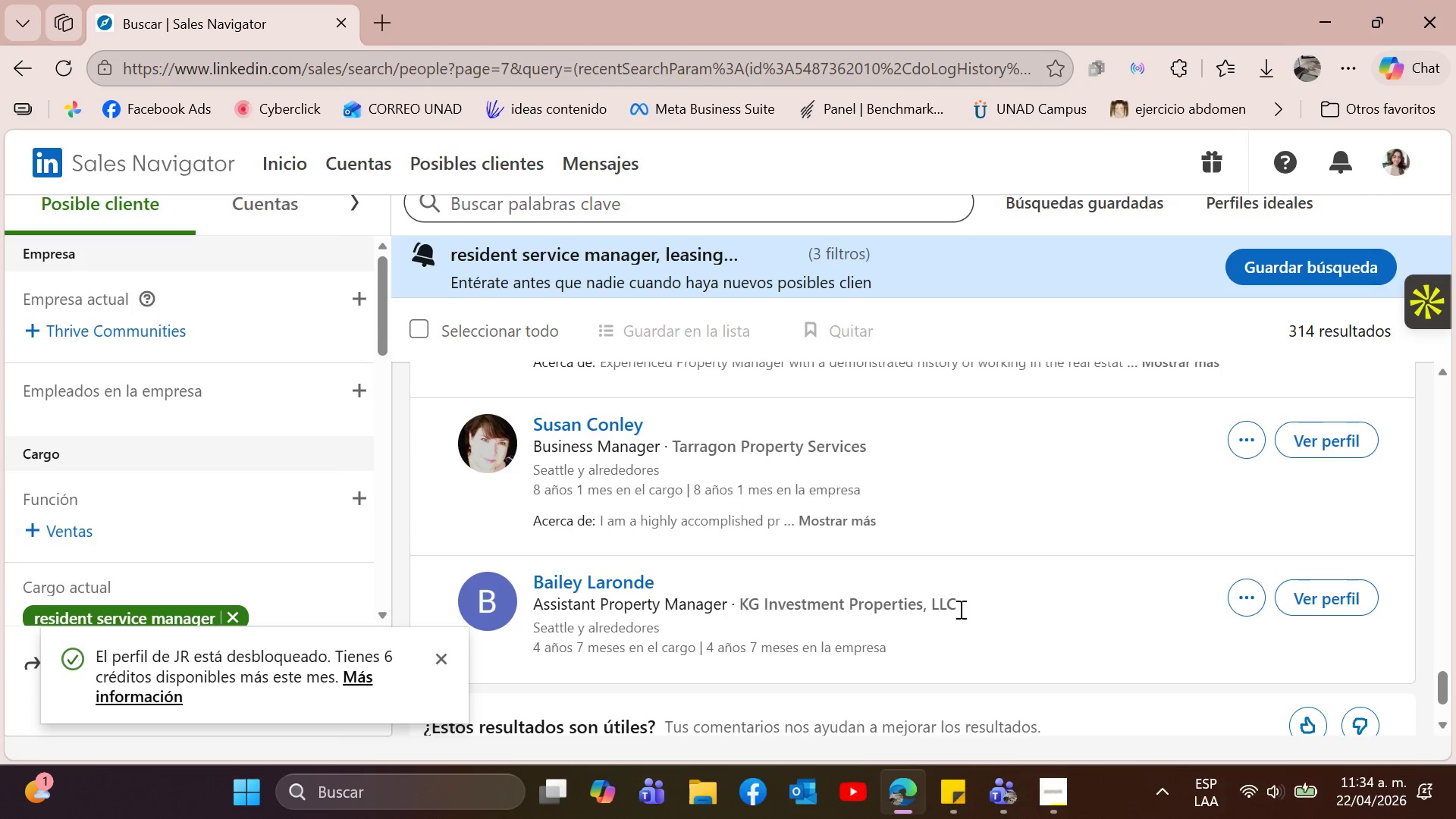 
scroll: coordinate [959, 609], scroll_direction: down, amount: 3.0
 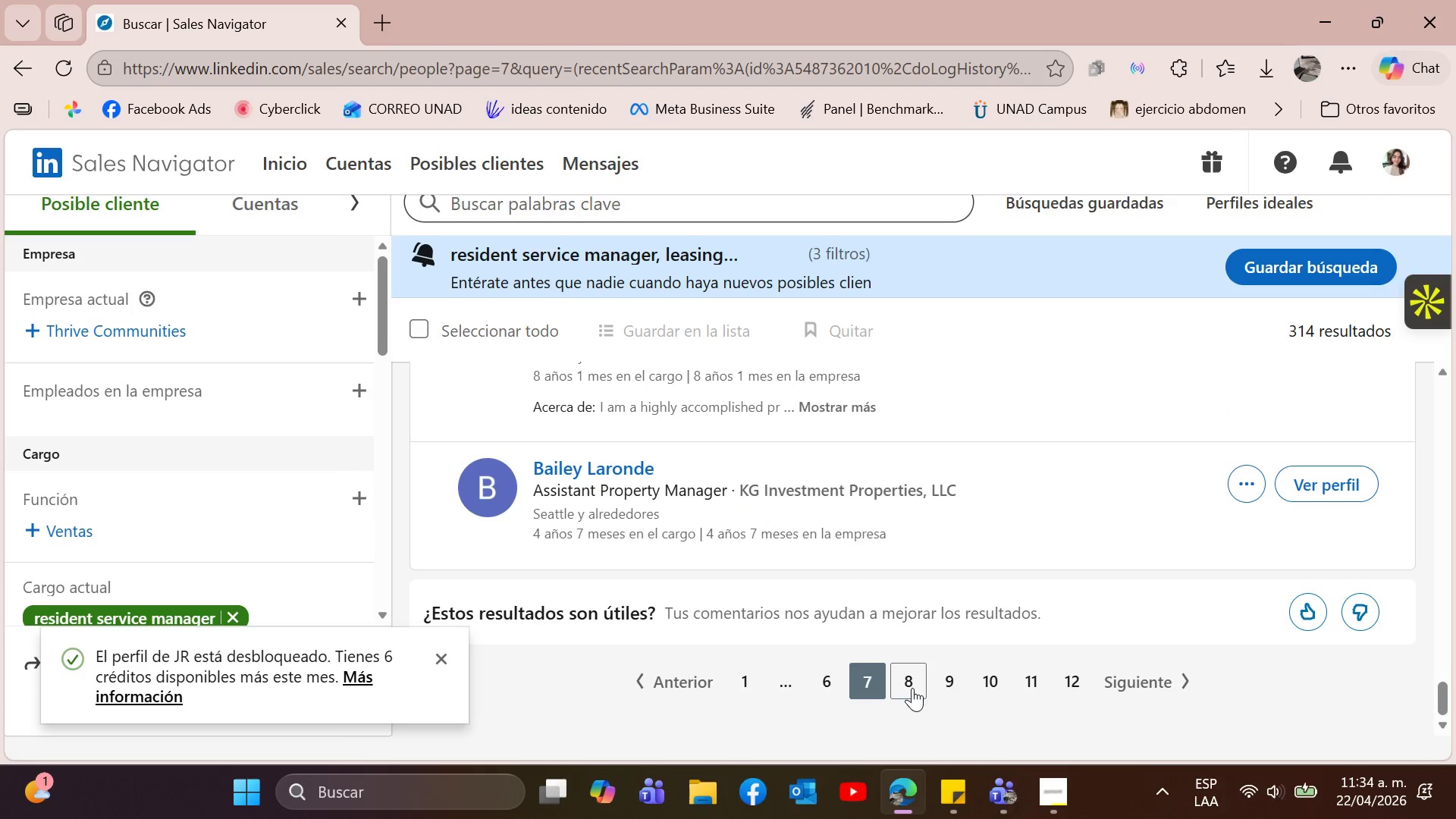 
left_click([912, 688])
 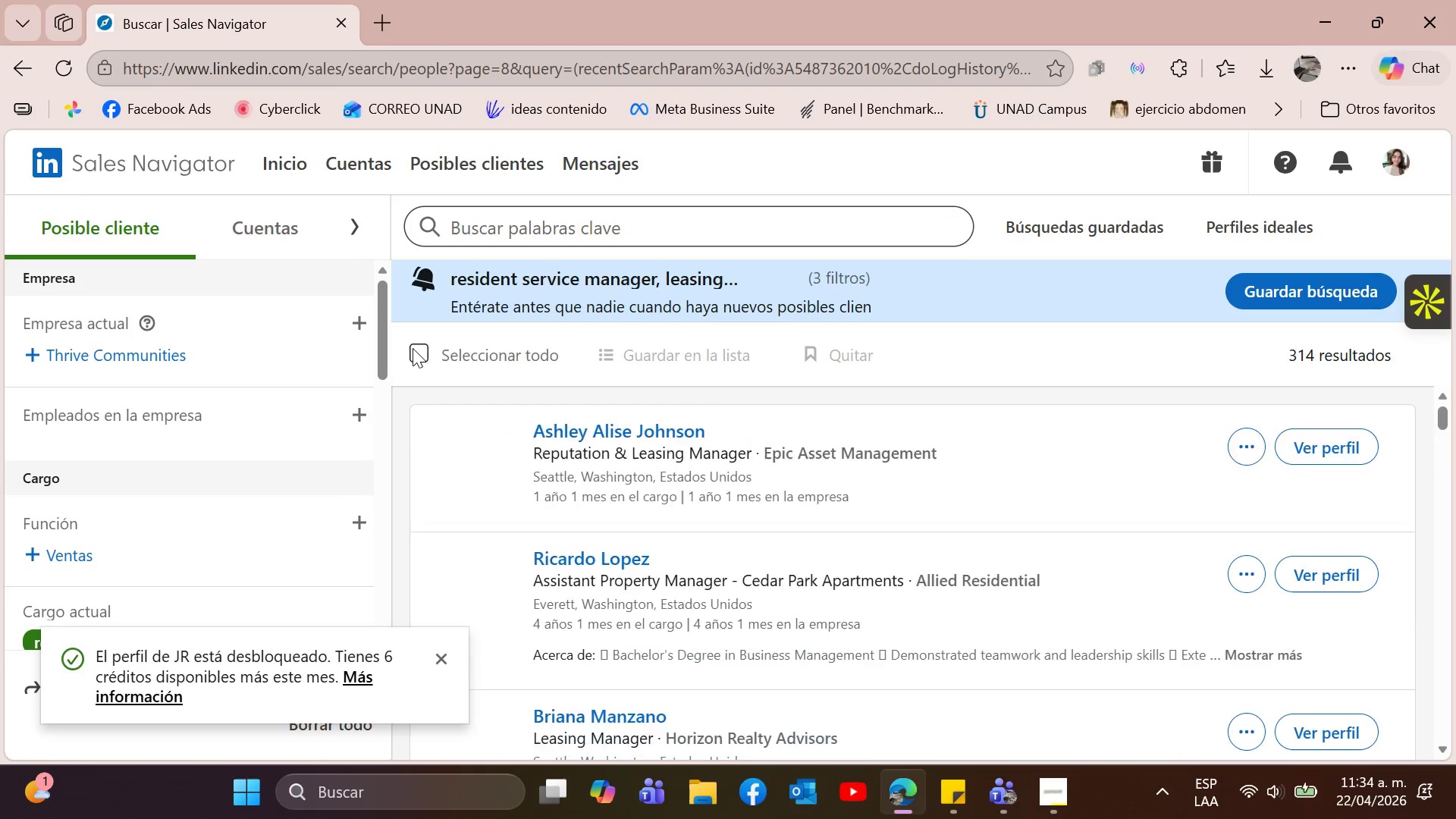 
left_click([413, 348])
 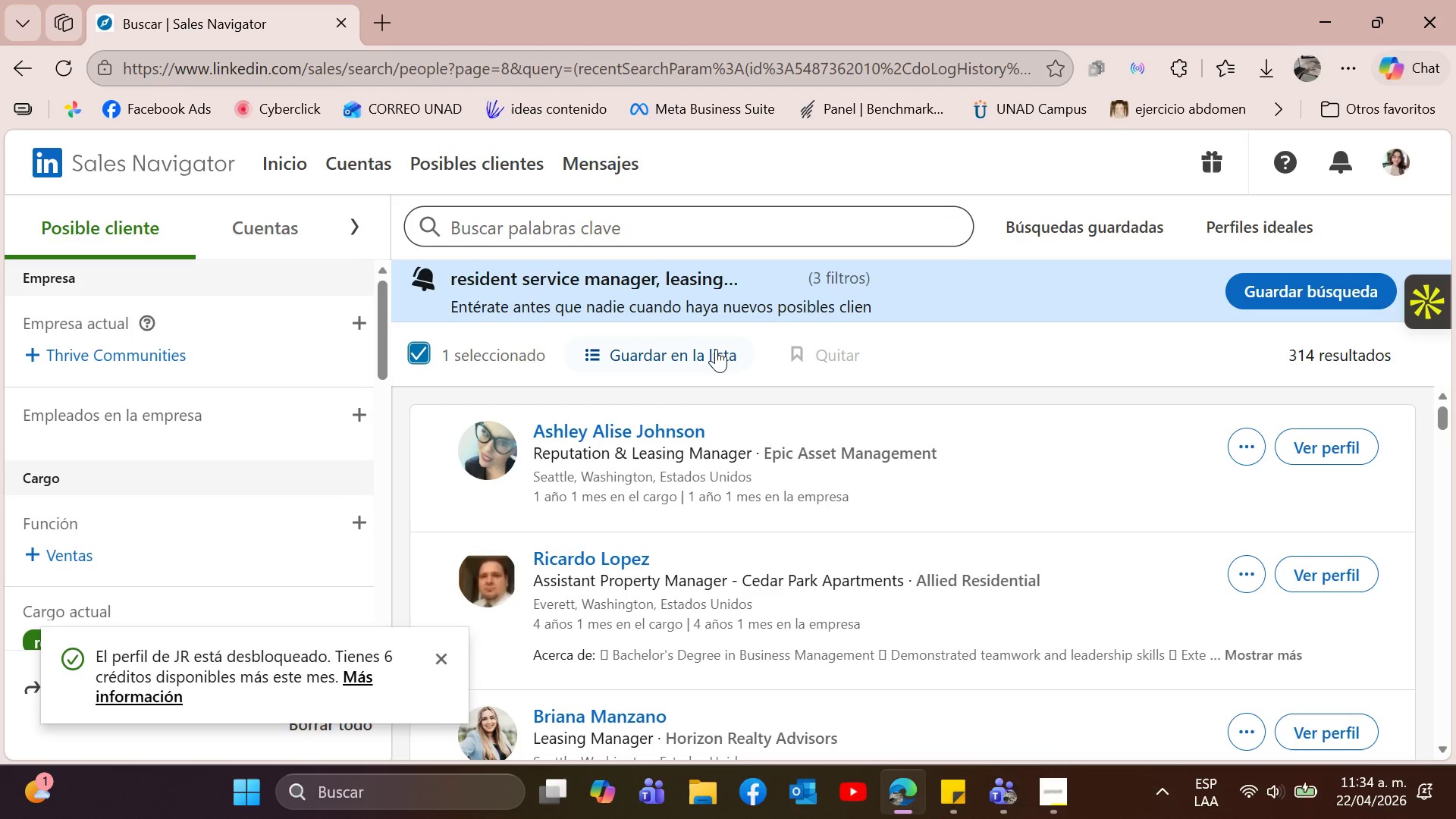 
left_click([716, 349])
 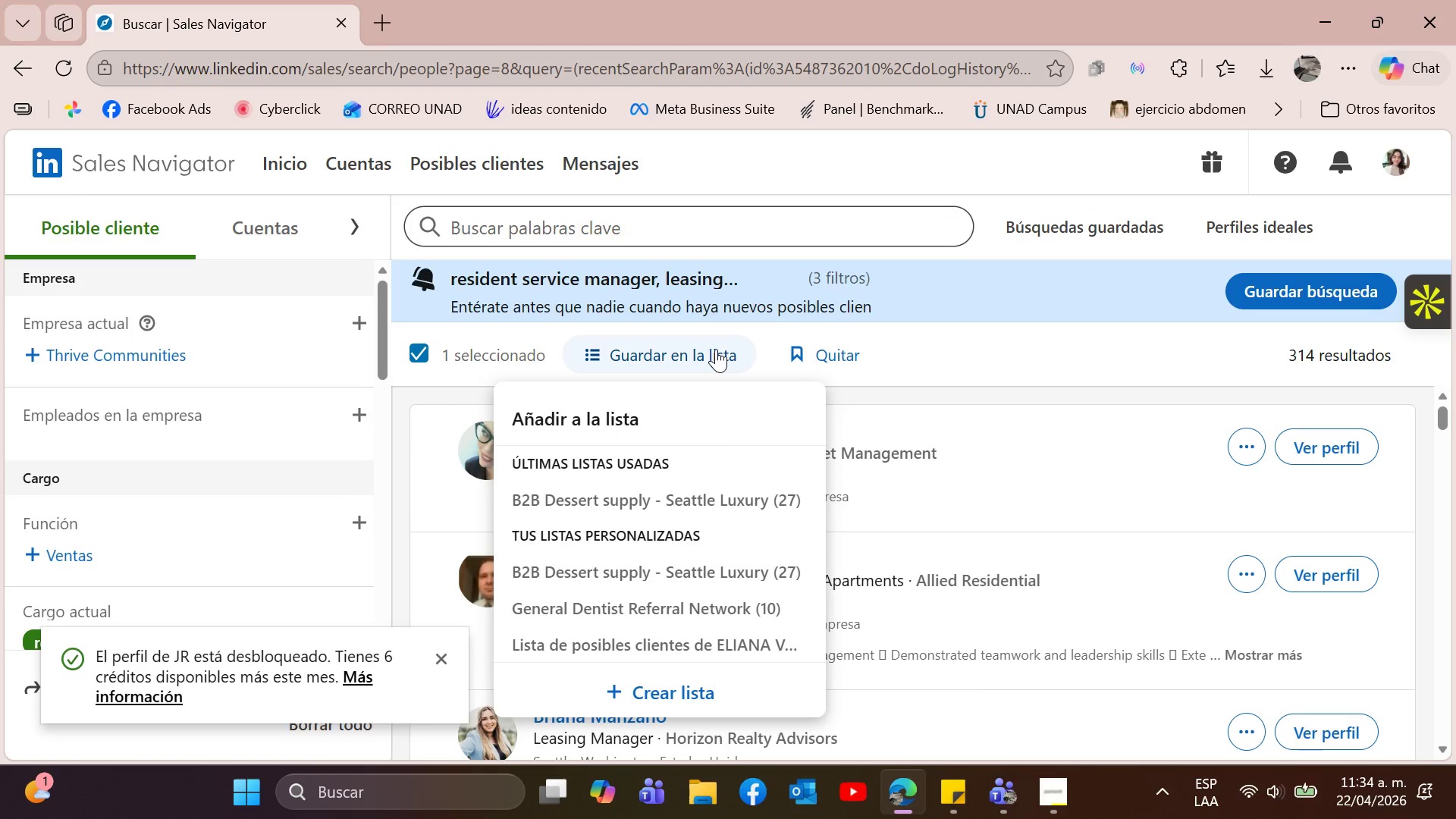 
left_click([716, 349])
 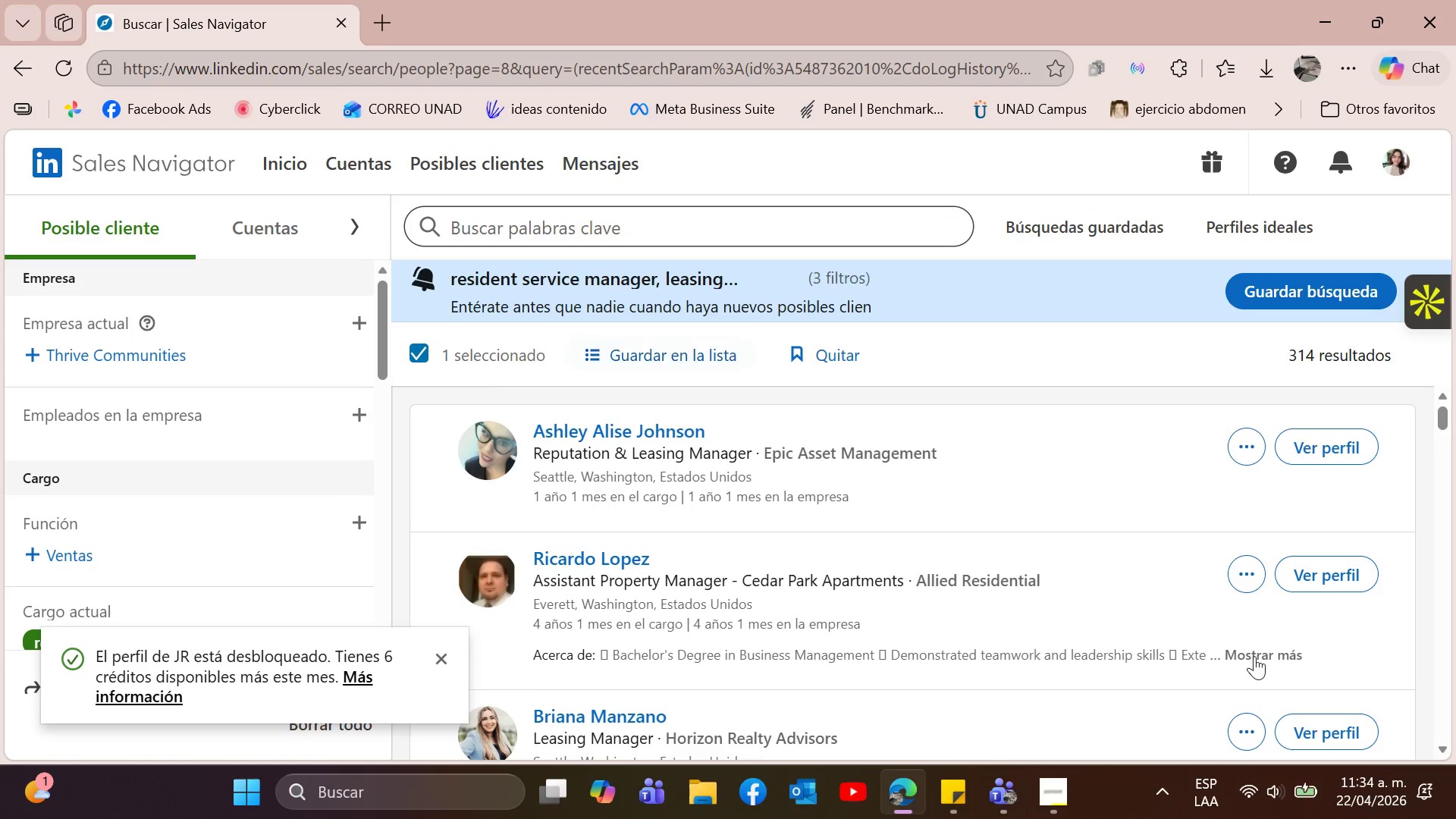 
scroll: coordinate [1243, 630], scroll_direction: down, amount: 7.0
 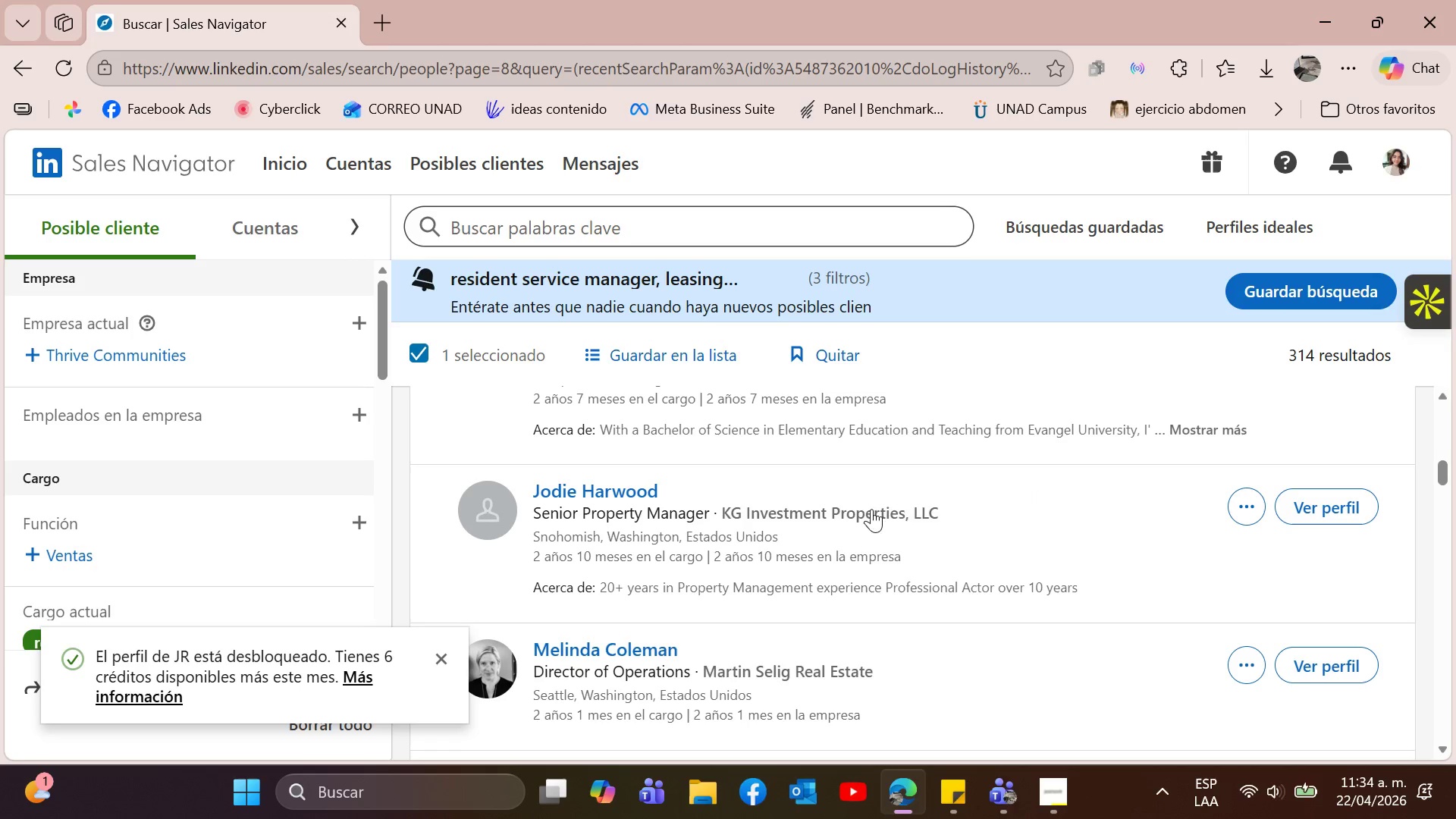 
scroll: coordinate [790, 493], scroll_direction: up, amount: 1.0
 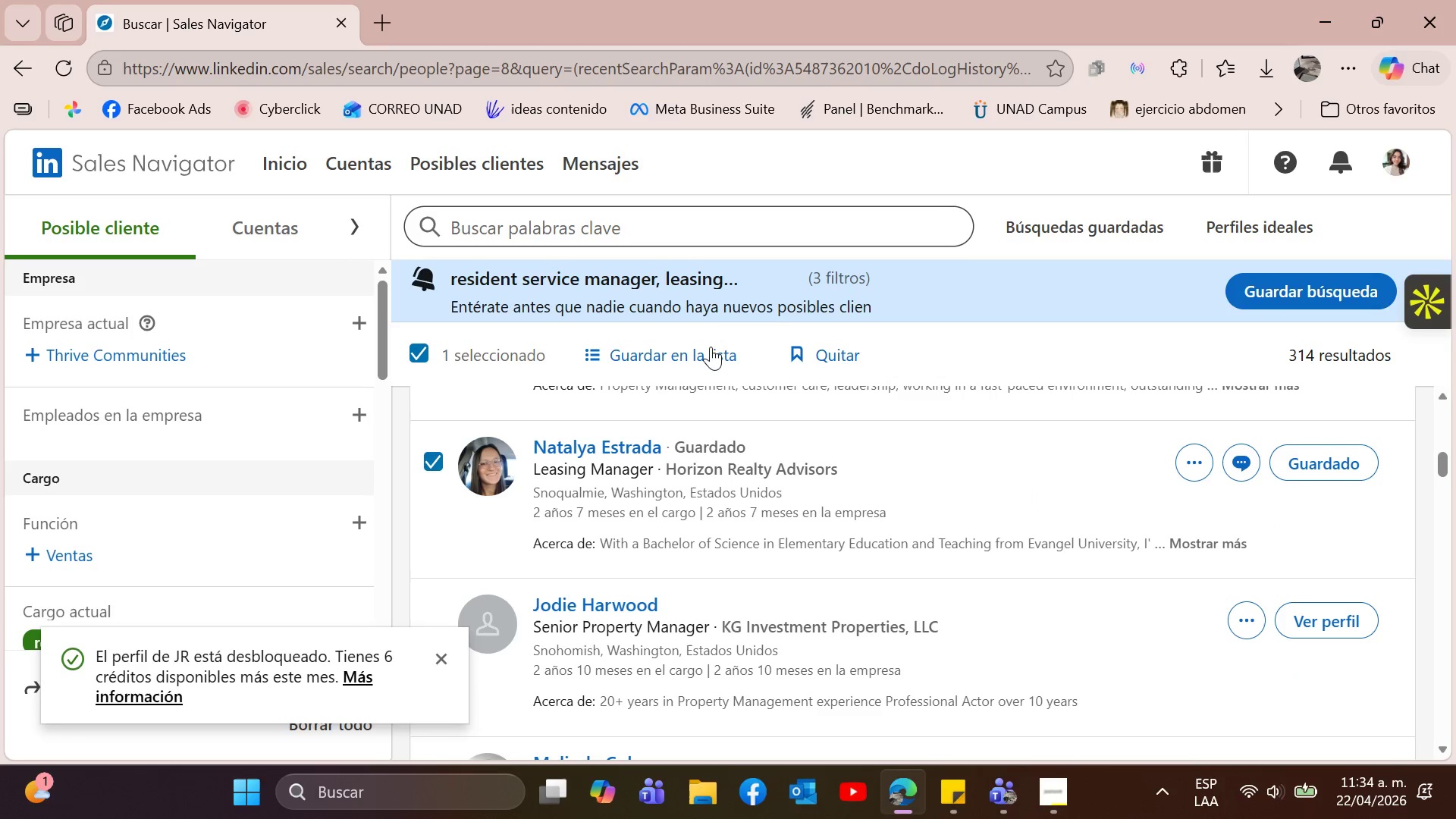 
left_click([704, 340])
 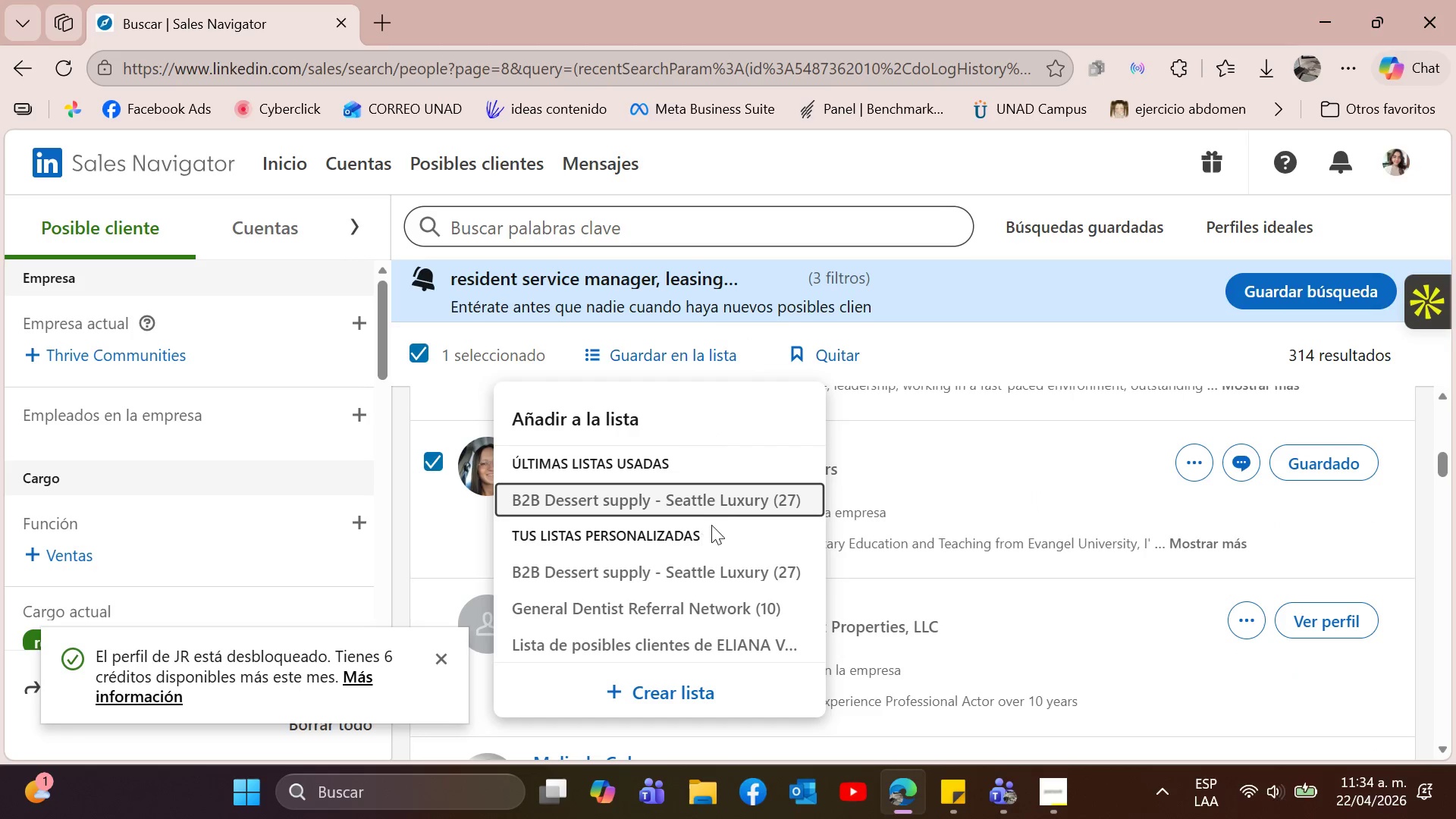 
left_click([739, 490])
 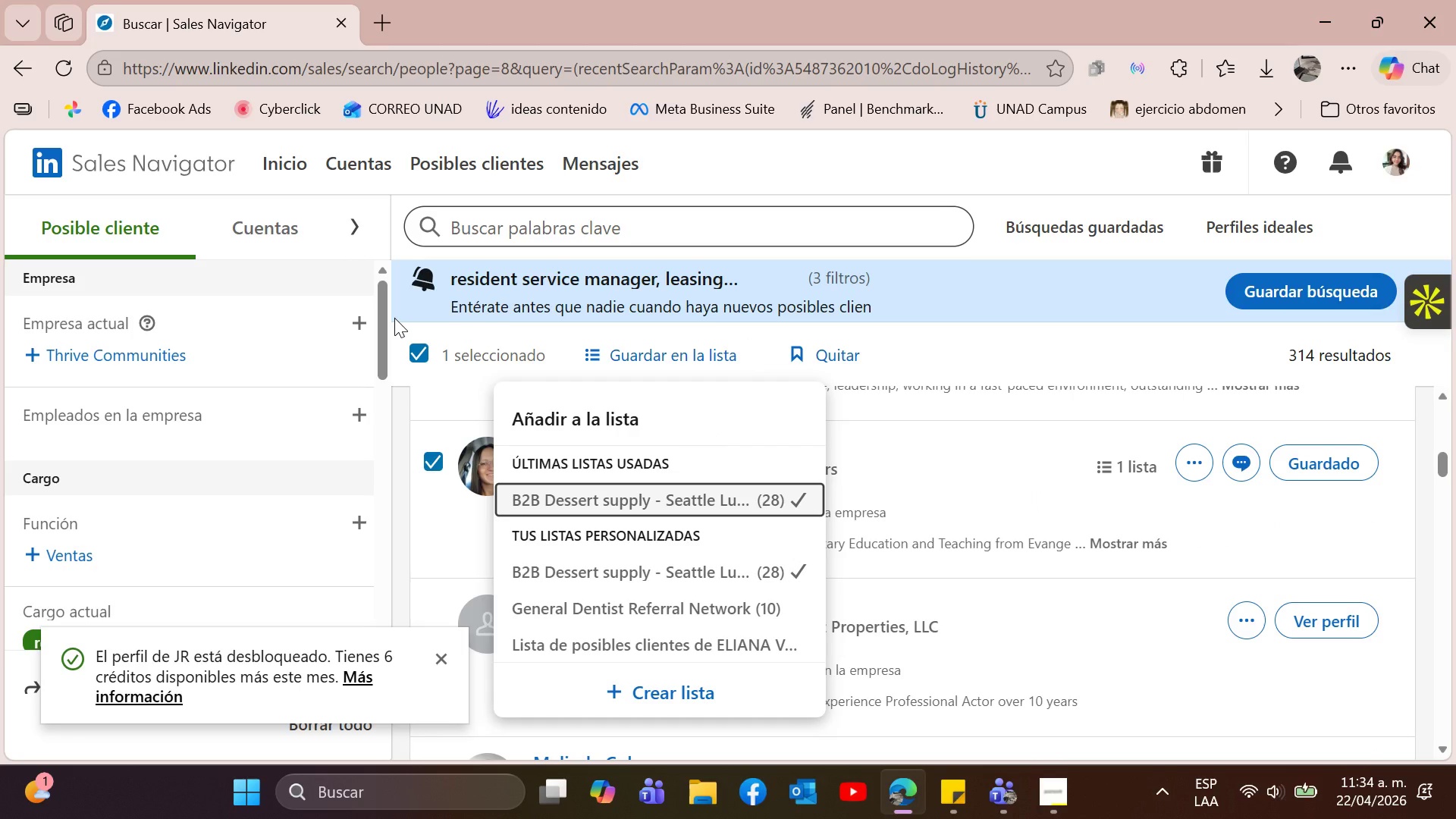 
left_click([423, 352])
 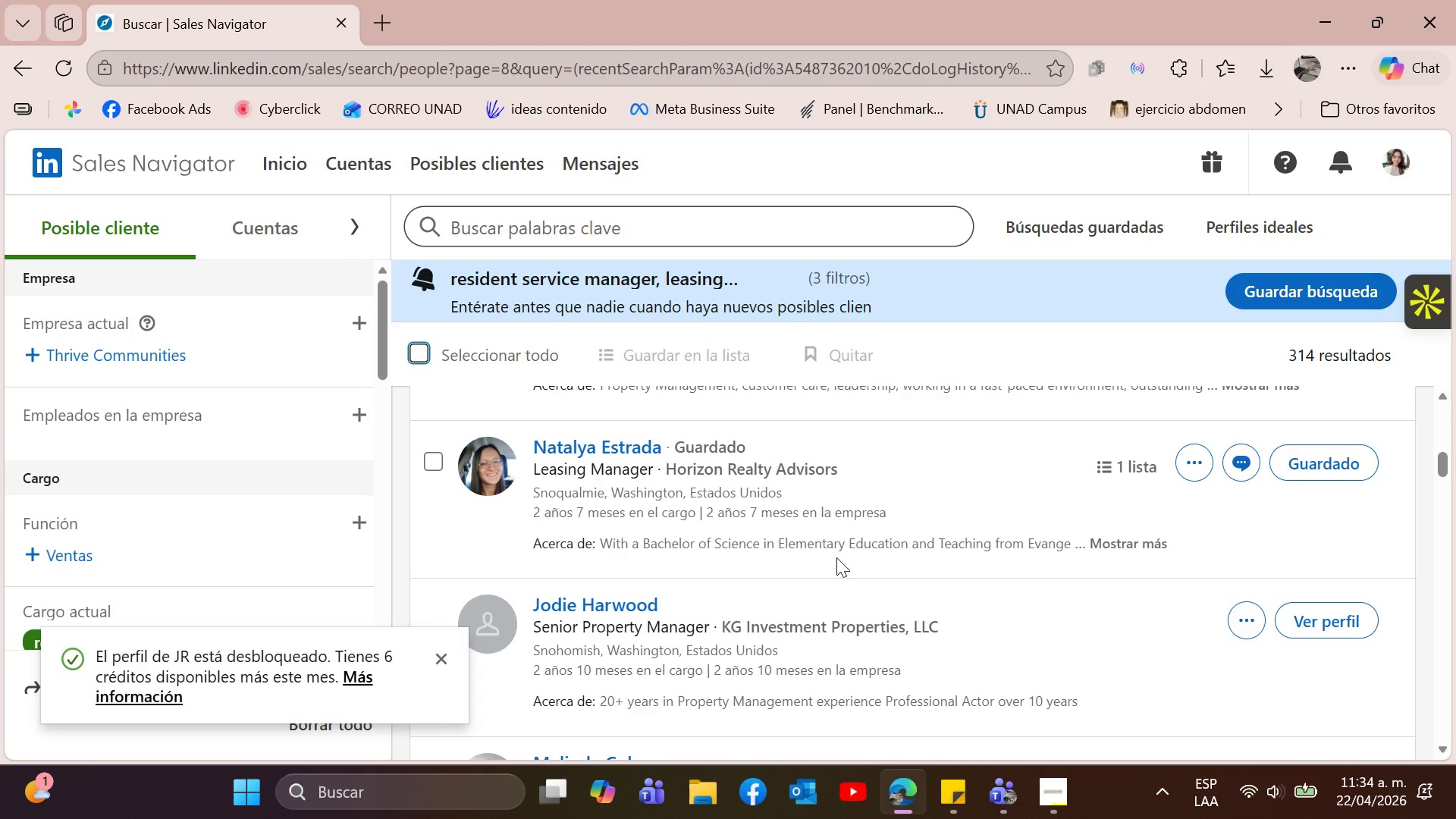 
scroll: coordinate [976, 588], scroll_direction: down, amount: 5.0
 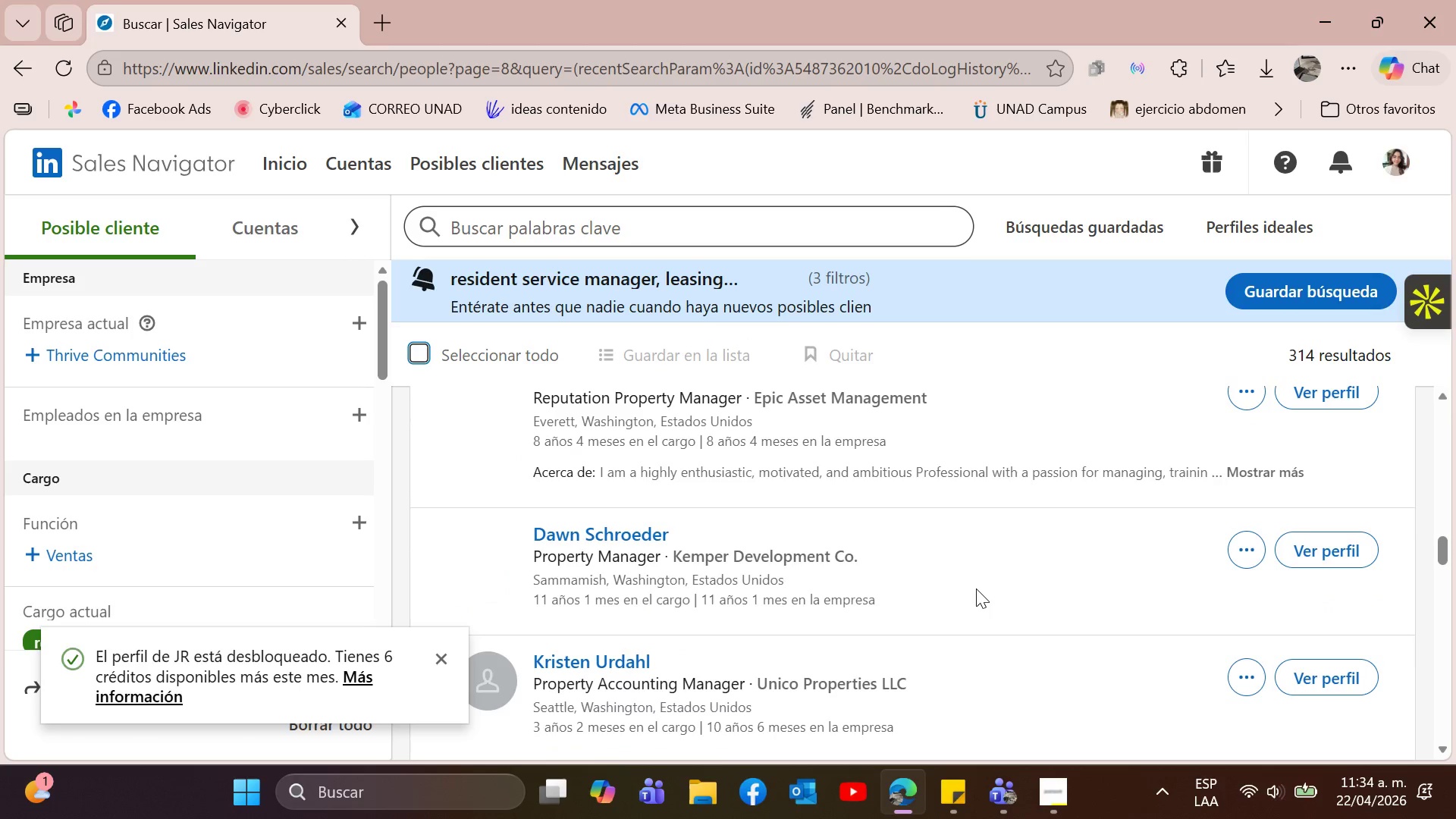 
scroll: coordinate [976, 588], scroll_direction: up, amount: 4.0
 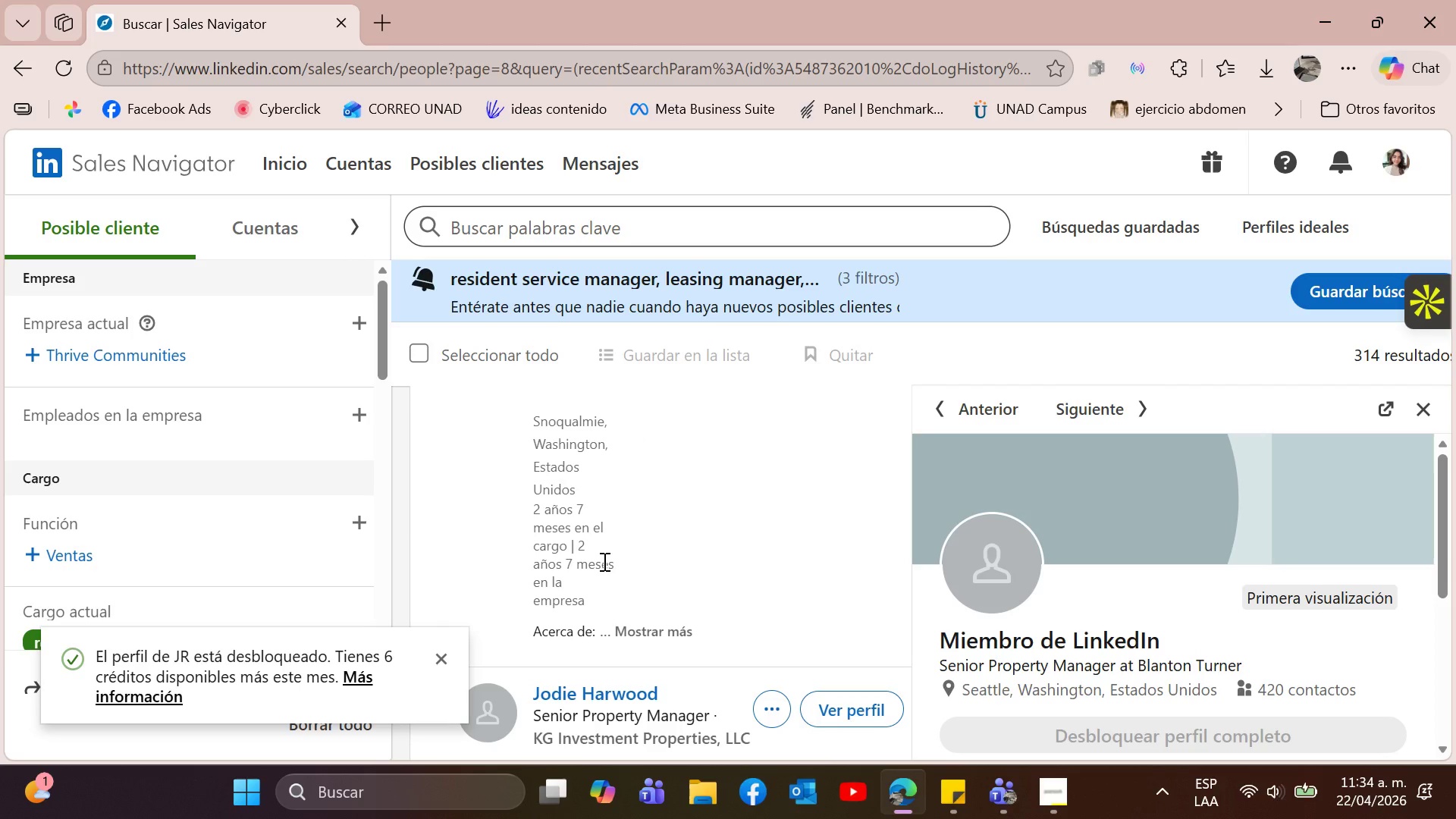 
scroll: coordinate [1264, 648], scroll_direction: down, amount: 2.0
 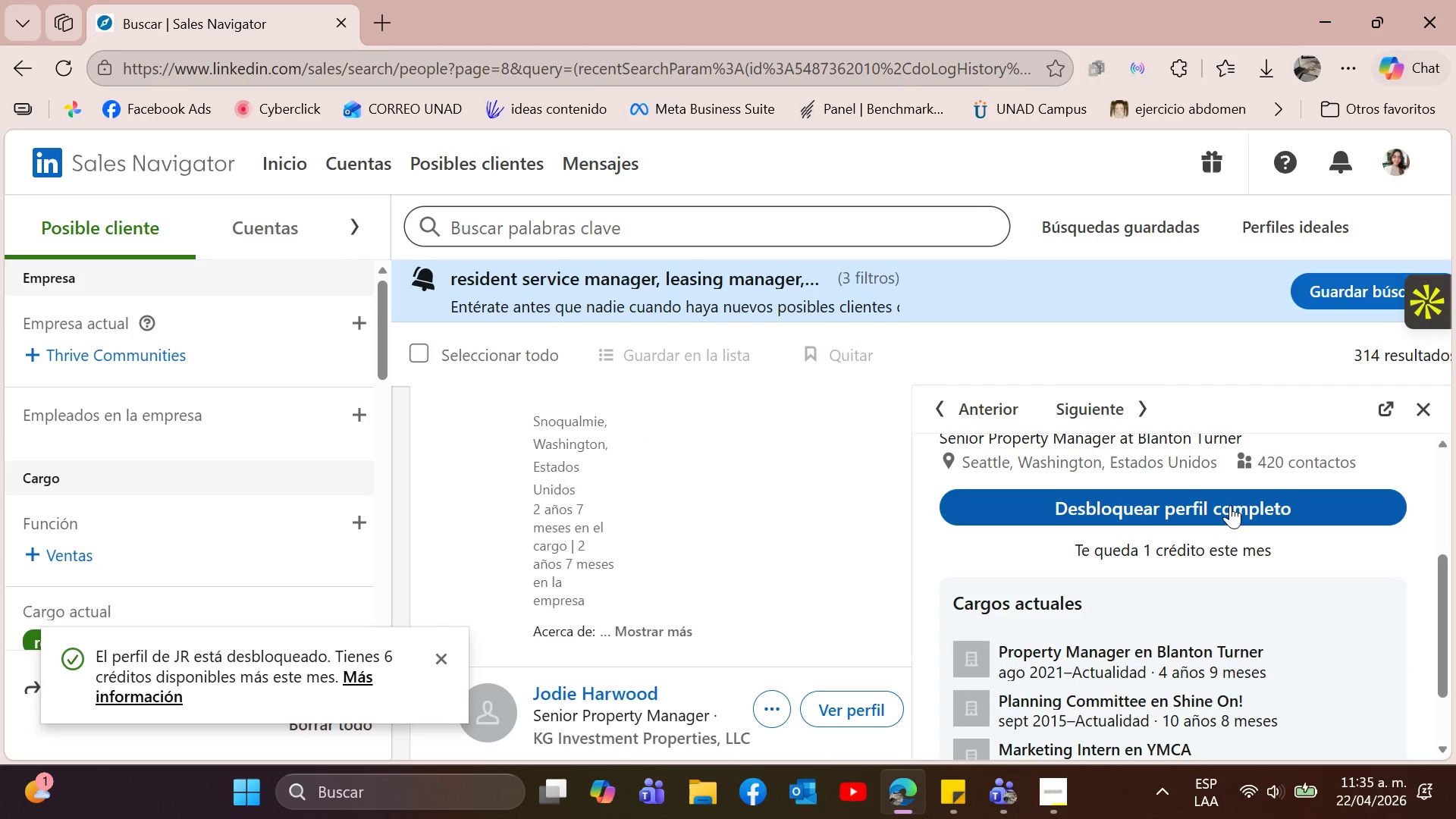 
scroll: coordinate [1323, 608], scroll_direction: up, amount: 2.0
 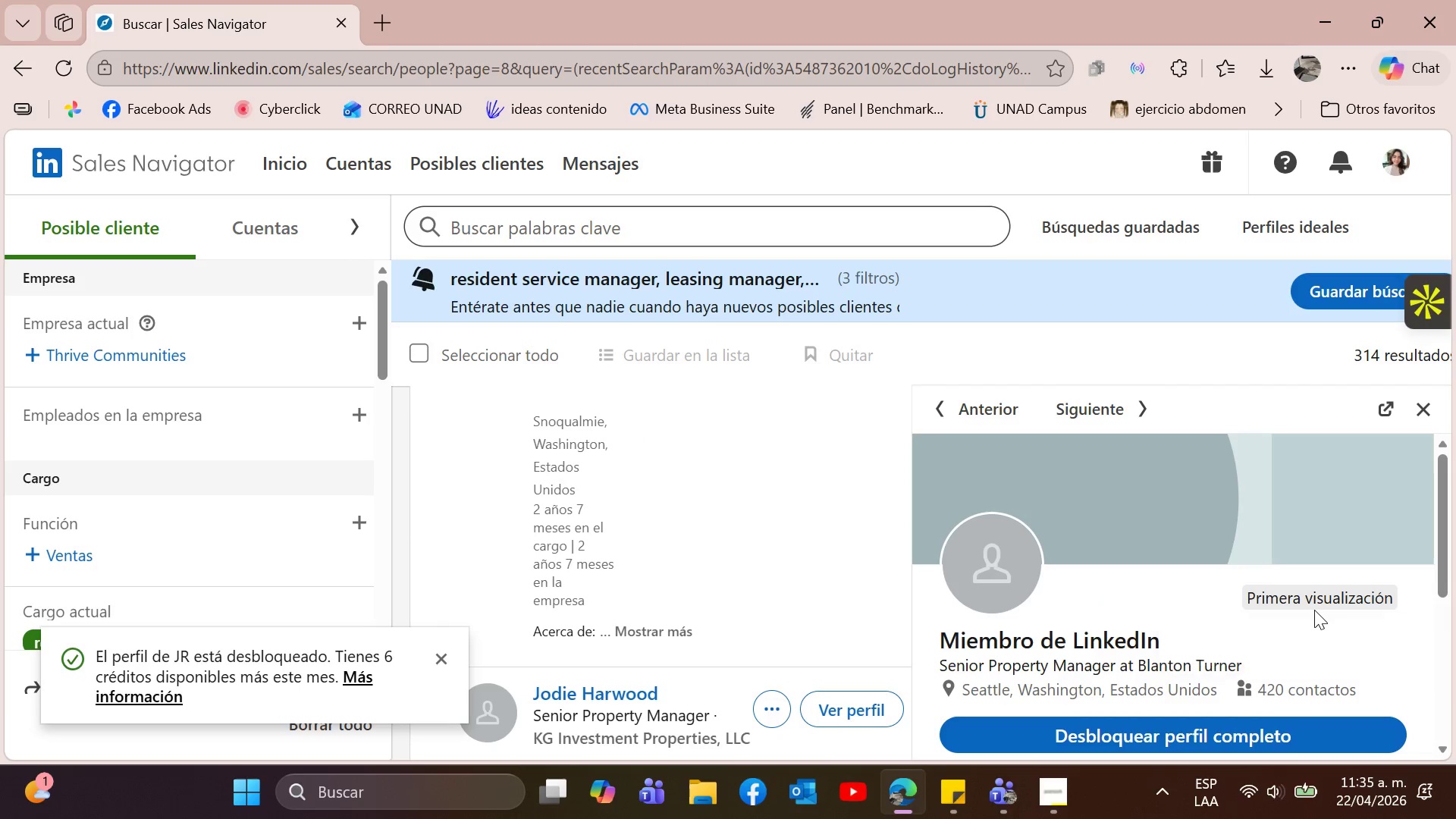 
scroll: coordinate [1312, 611], scroll_direction: down, amount: 2.0
 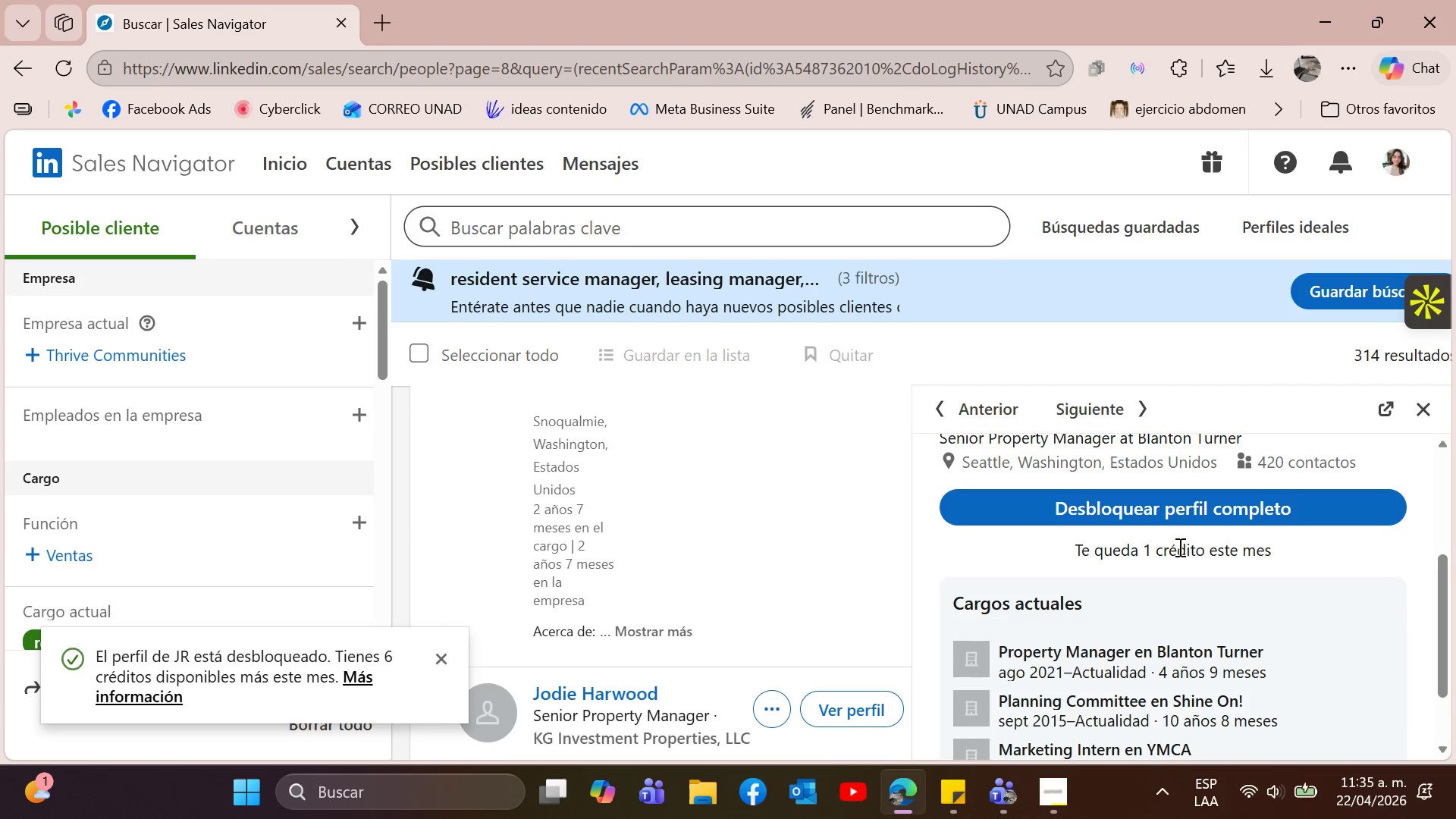 
left_click([1210, 506])
 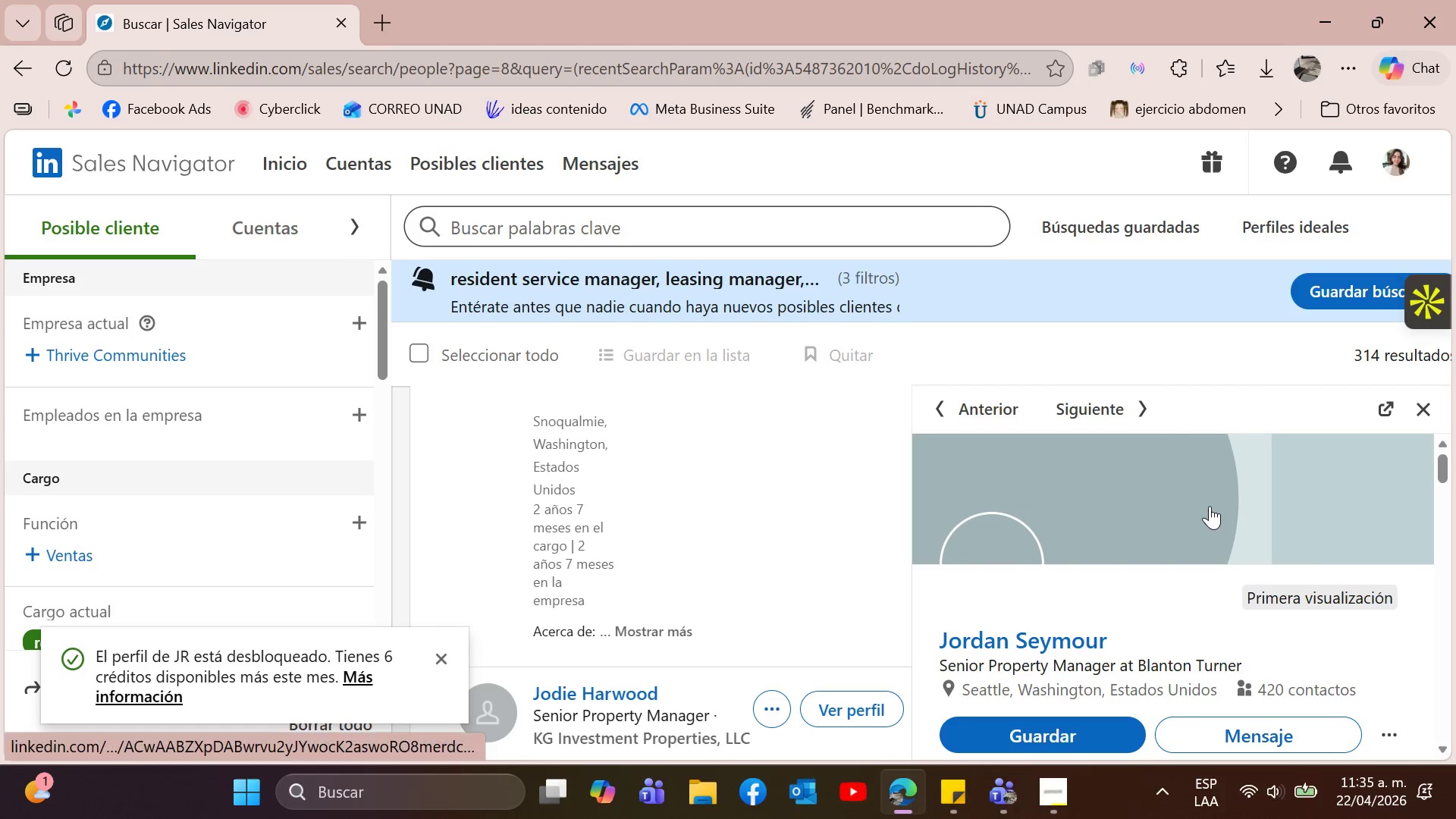 
scroll: coordinate [1210, 506], scroll_direction: down, amount: 1.0
 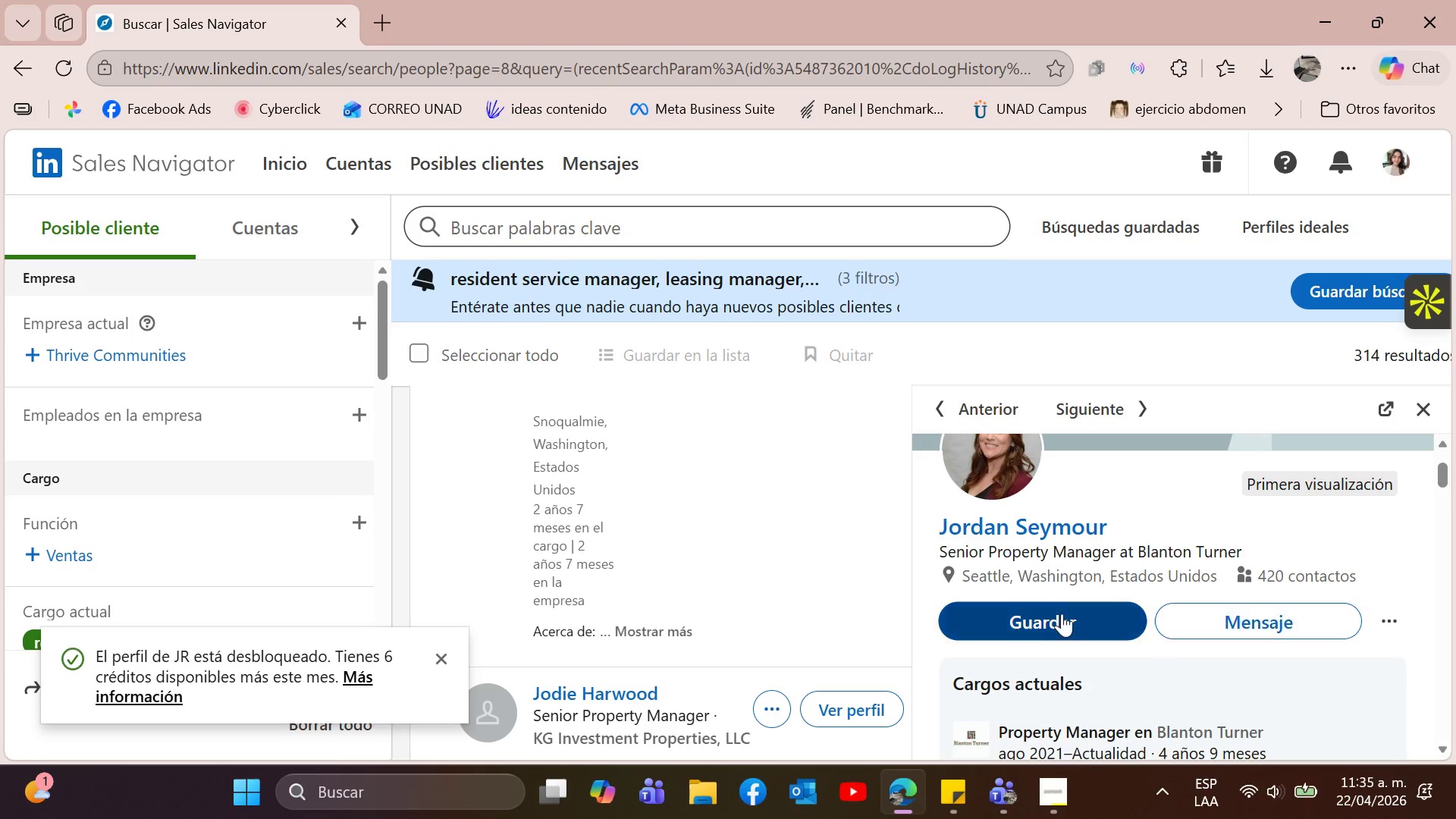 
left_click([1065, 606])
 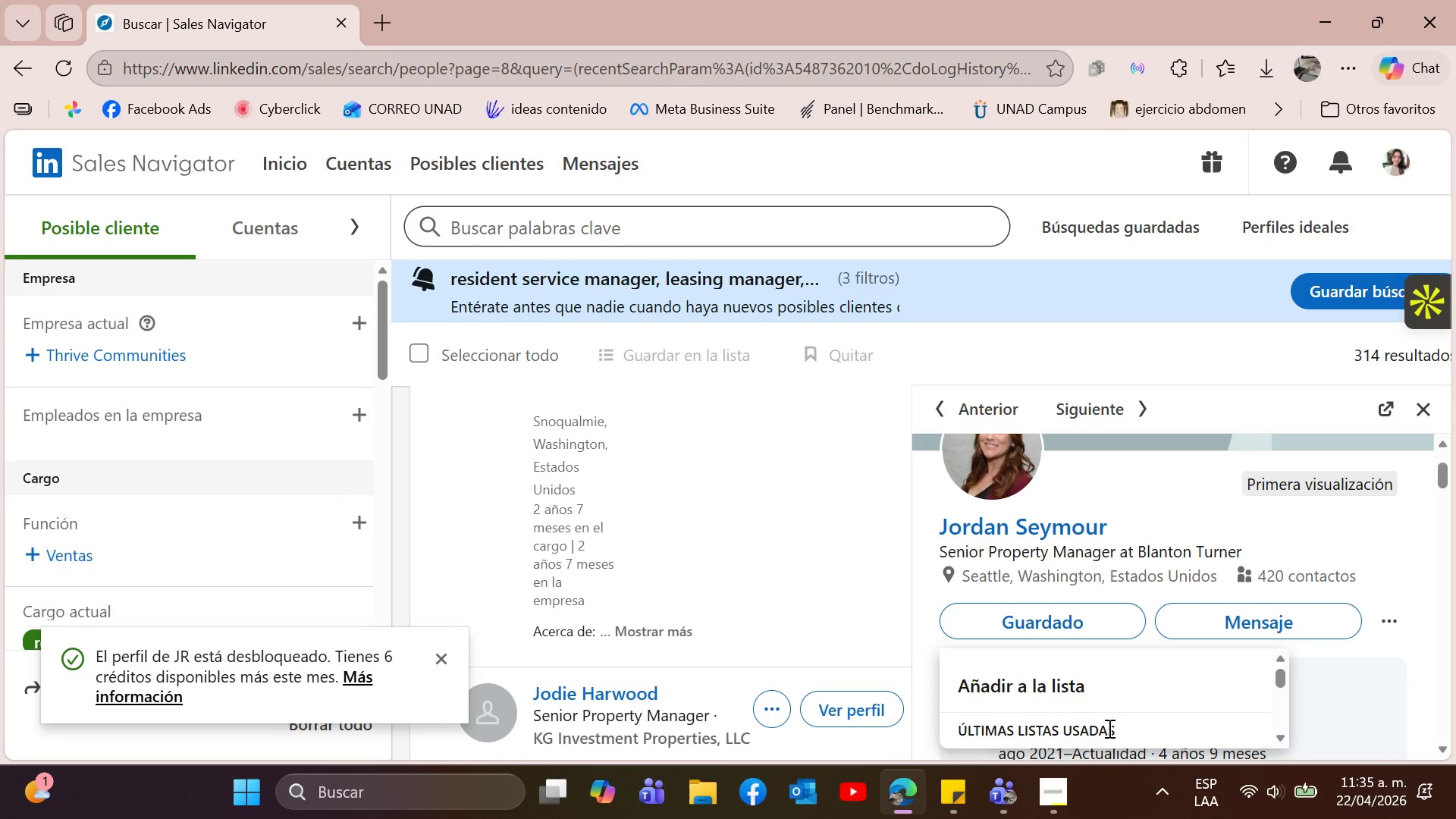 
scroll: coordinate [1157, 698], scroll_direction: down, amount: 2.0
 